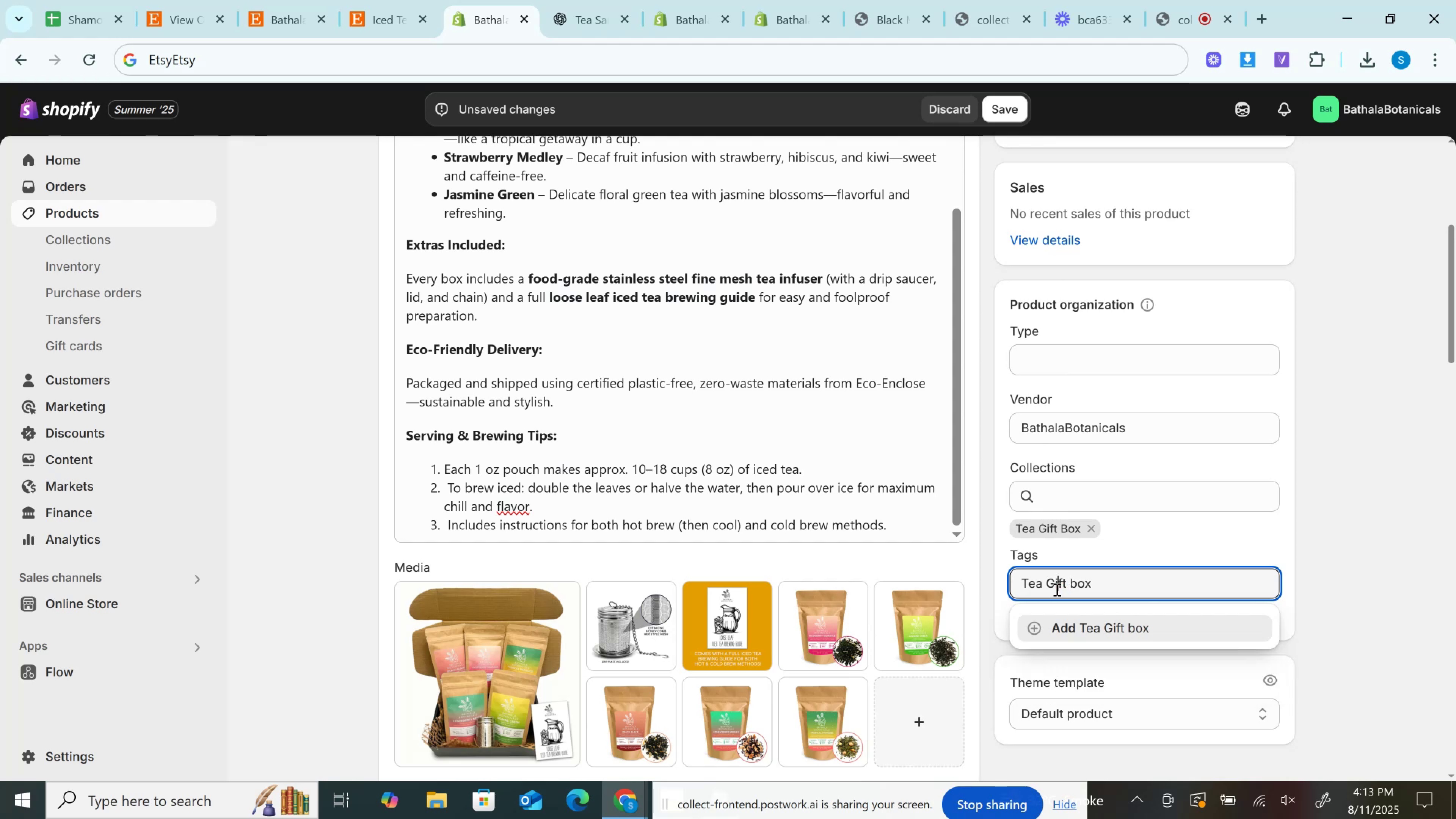 
key(ArrowRight)
 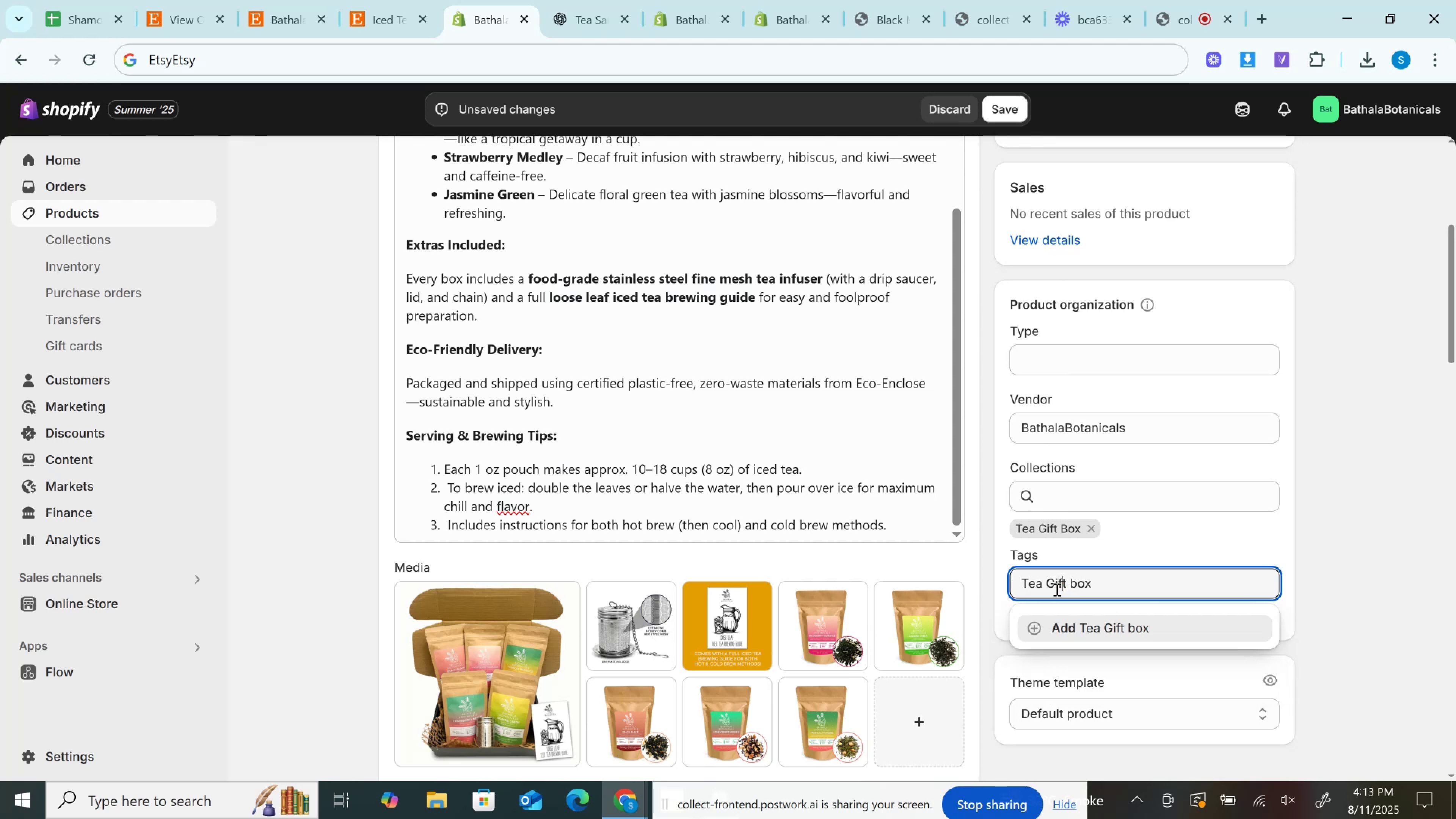 
key(ArrowRight)
 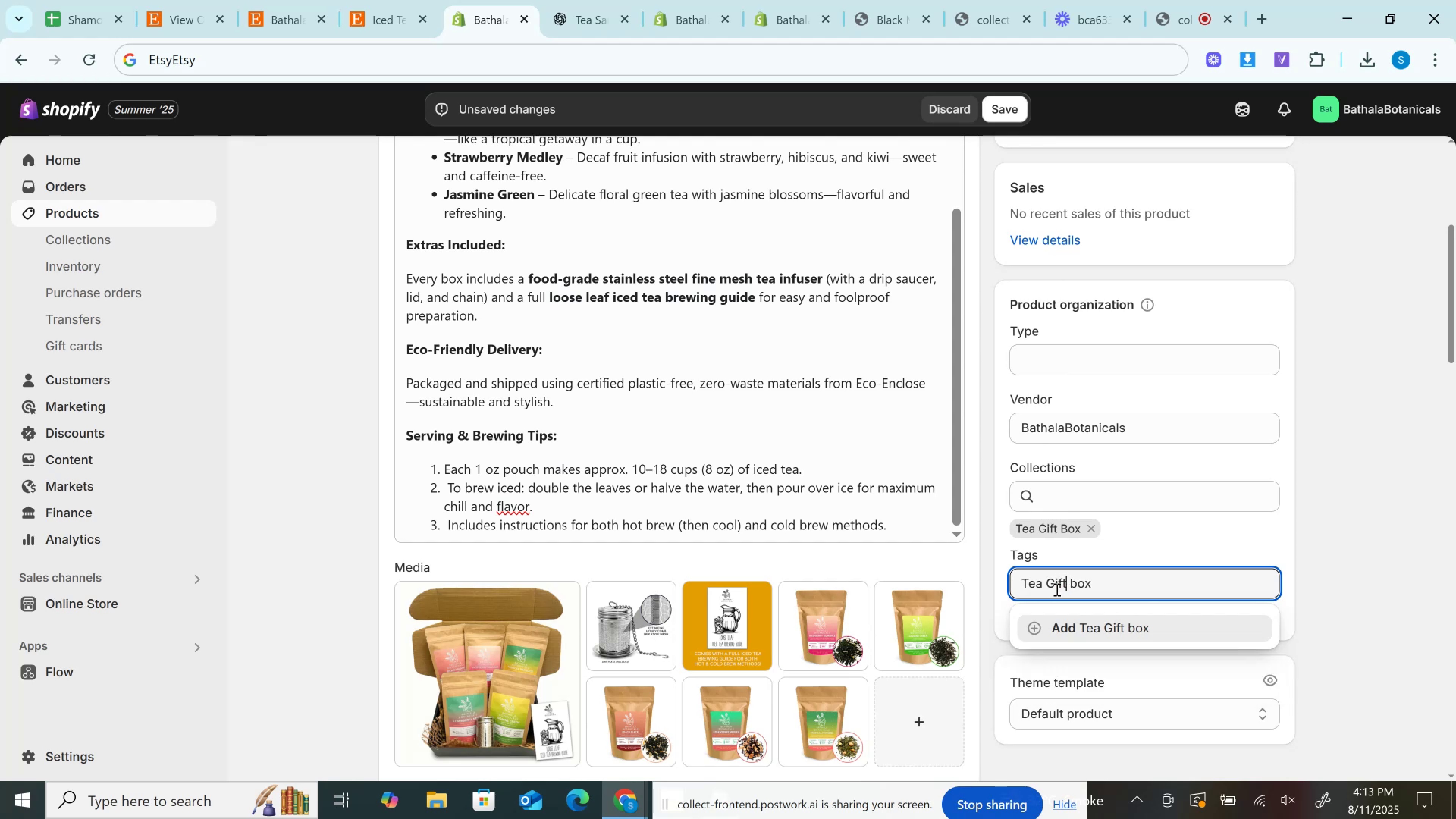 
key(ArrowRight)
 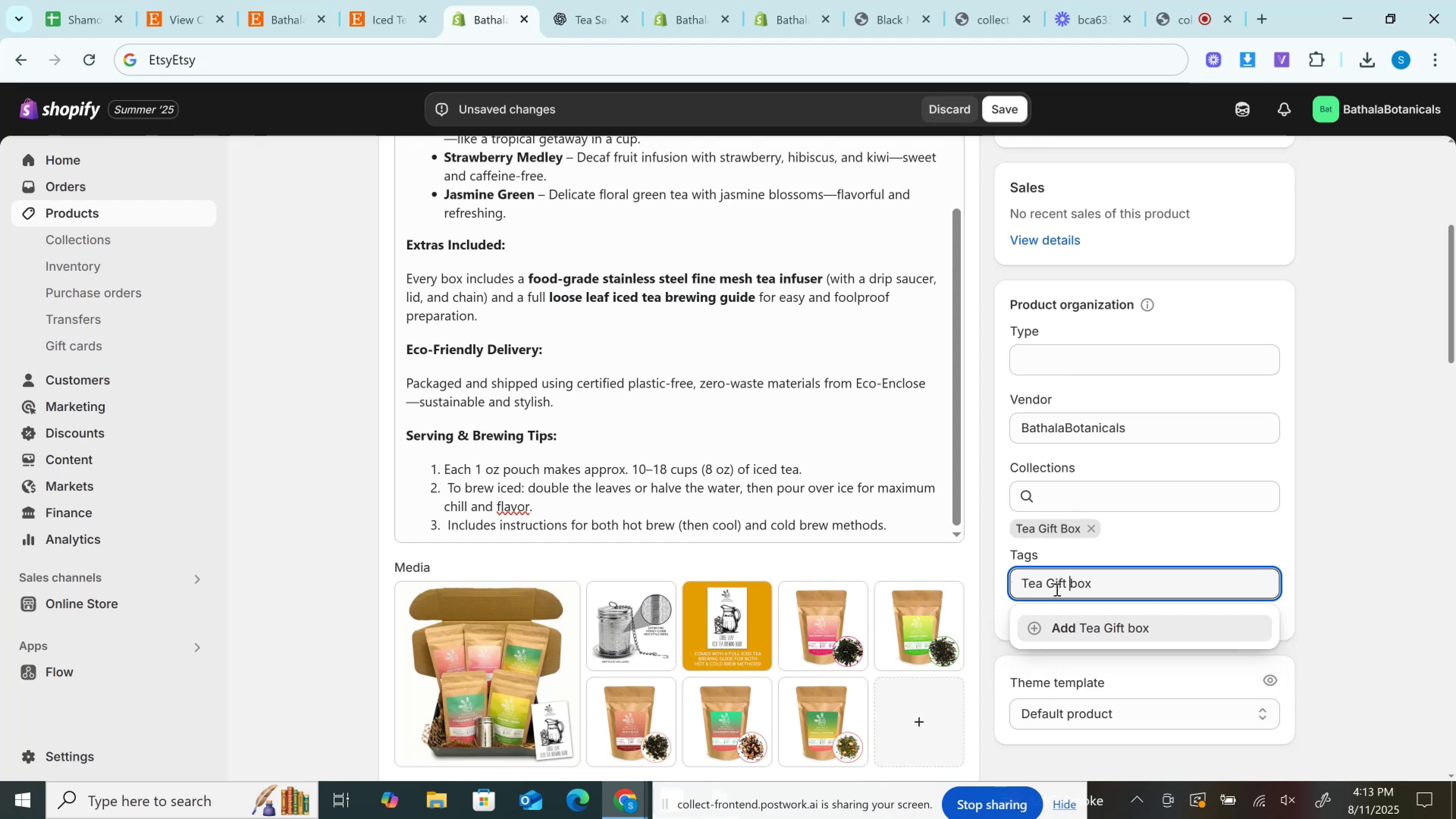 
key(ArrowRight)
 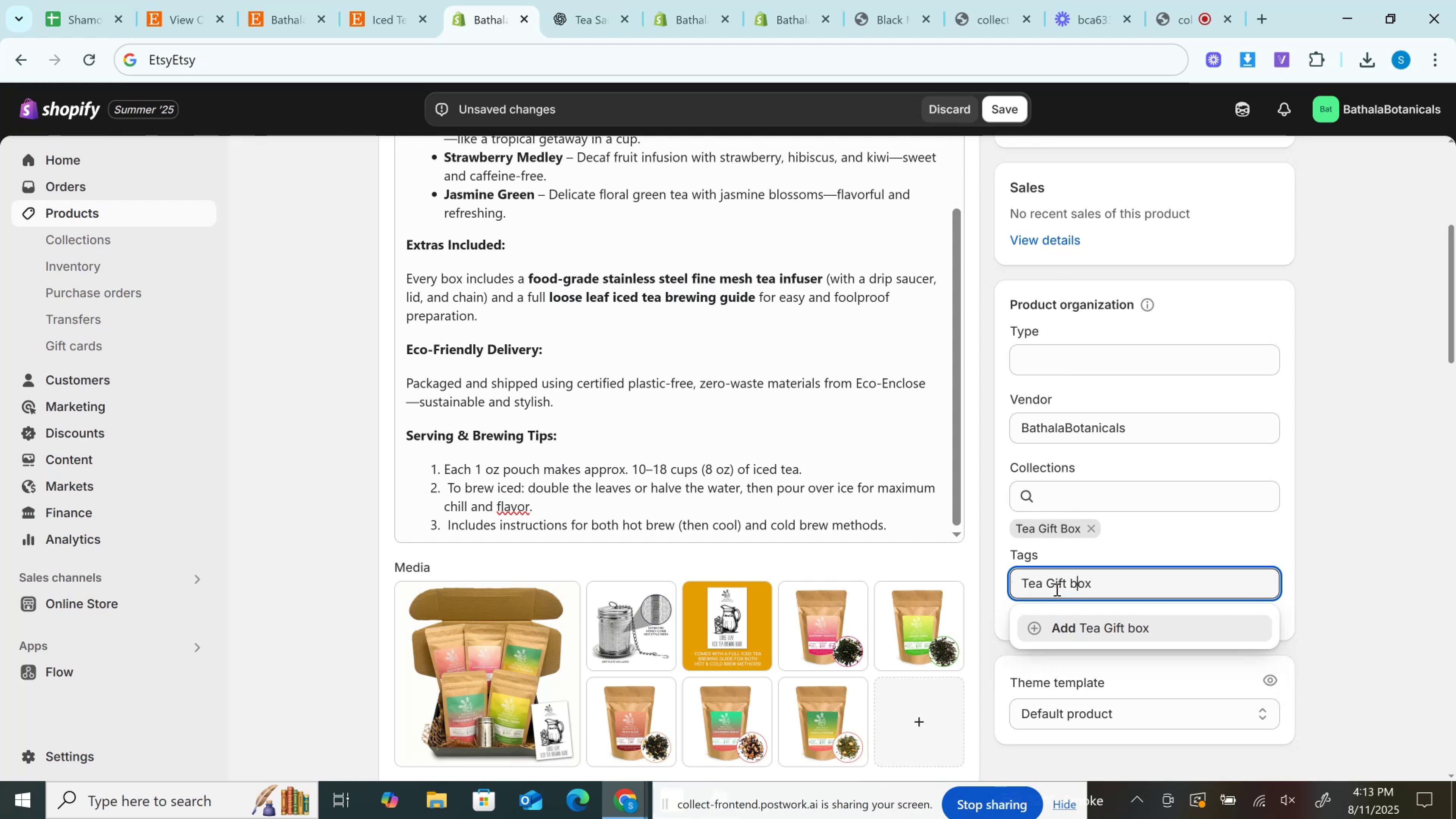 
key(ArrowRight)
 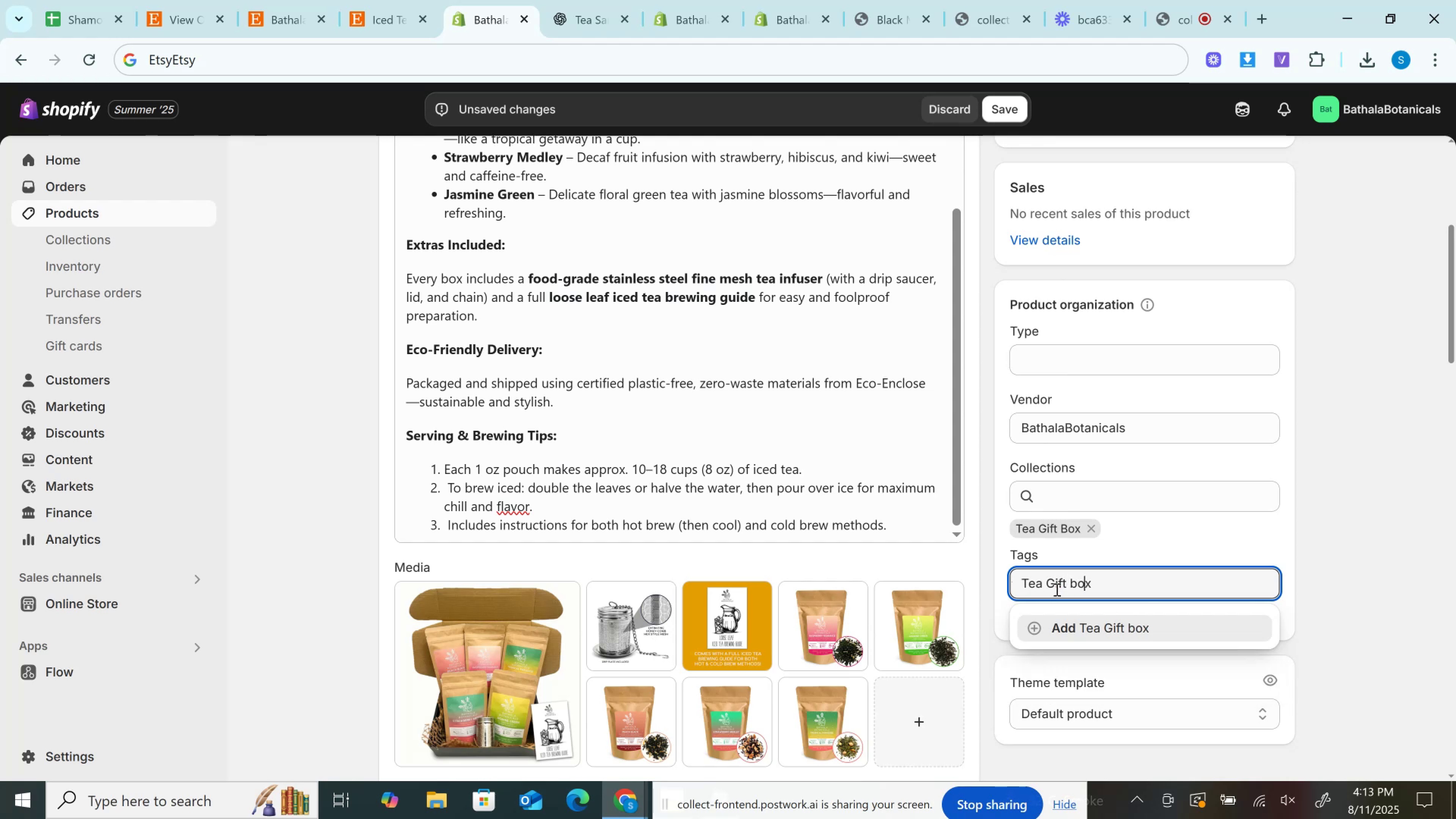 
key(ArrowLeft)
 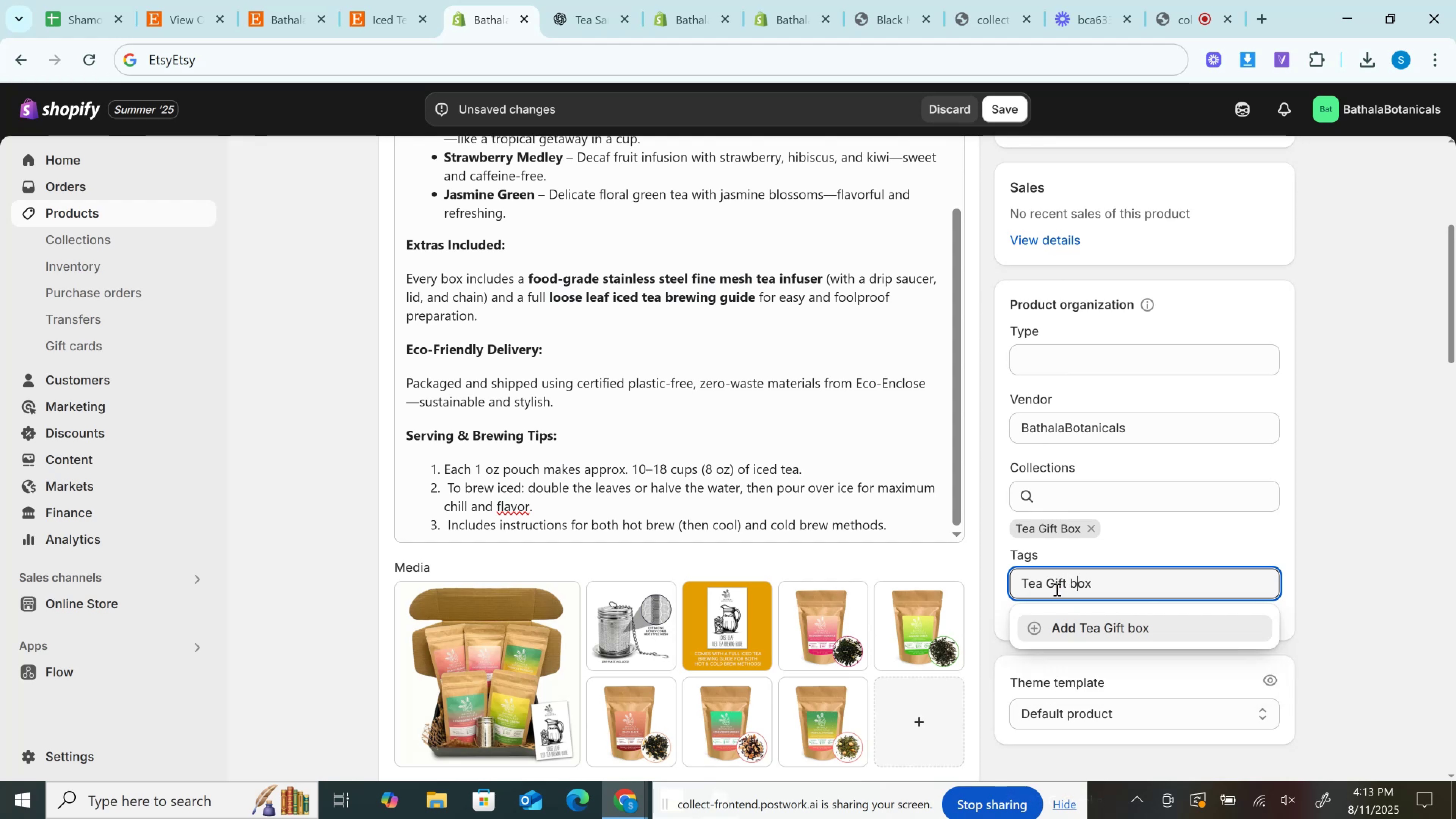 
key(Backspace)
 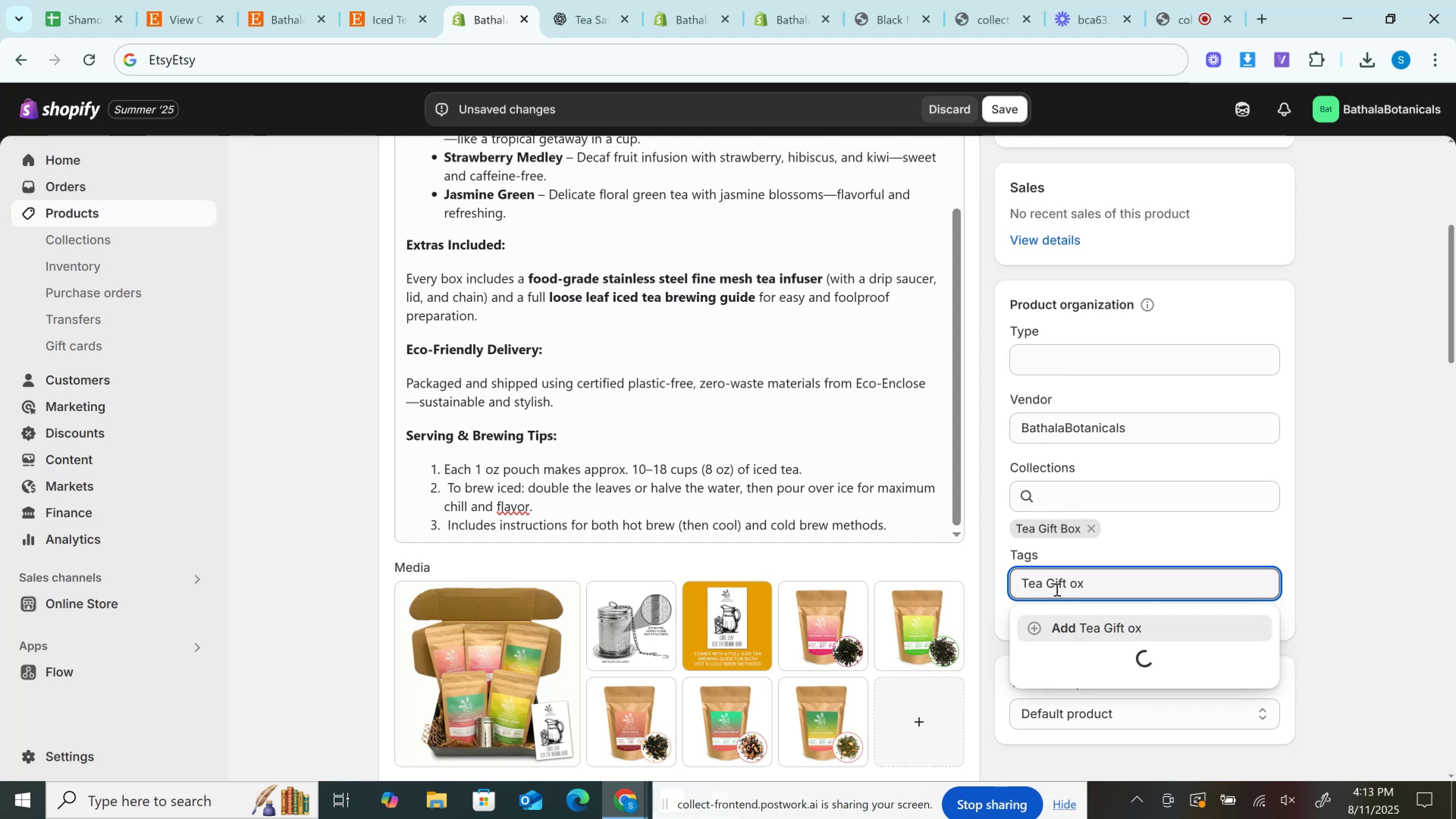 
key(B)
 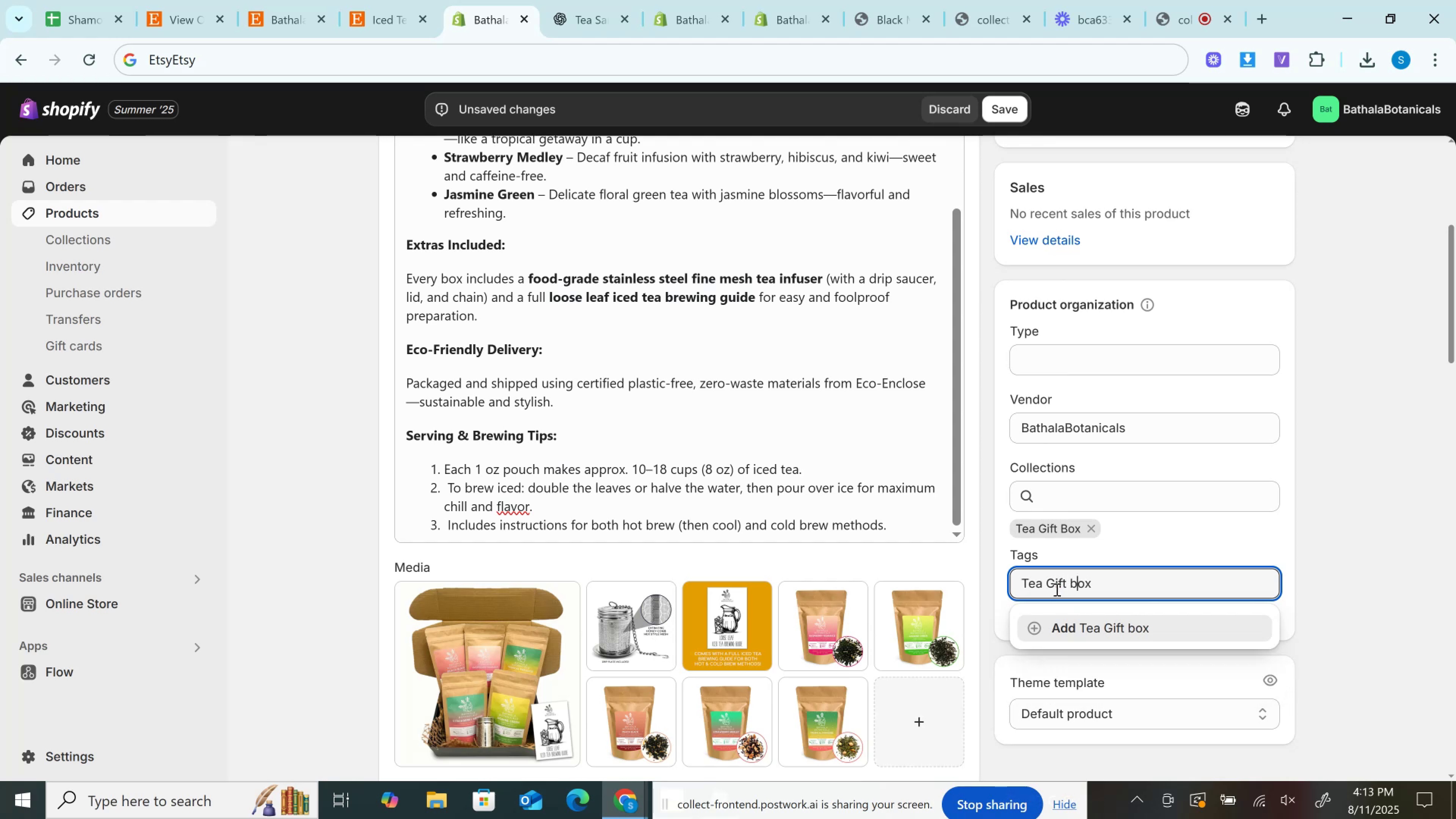 
key(Backspace)
 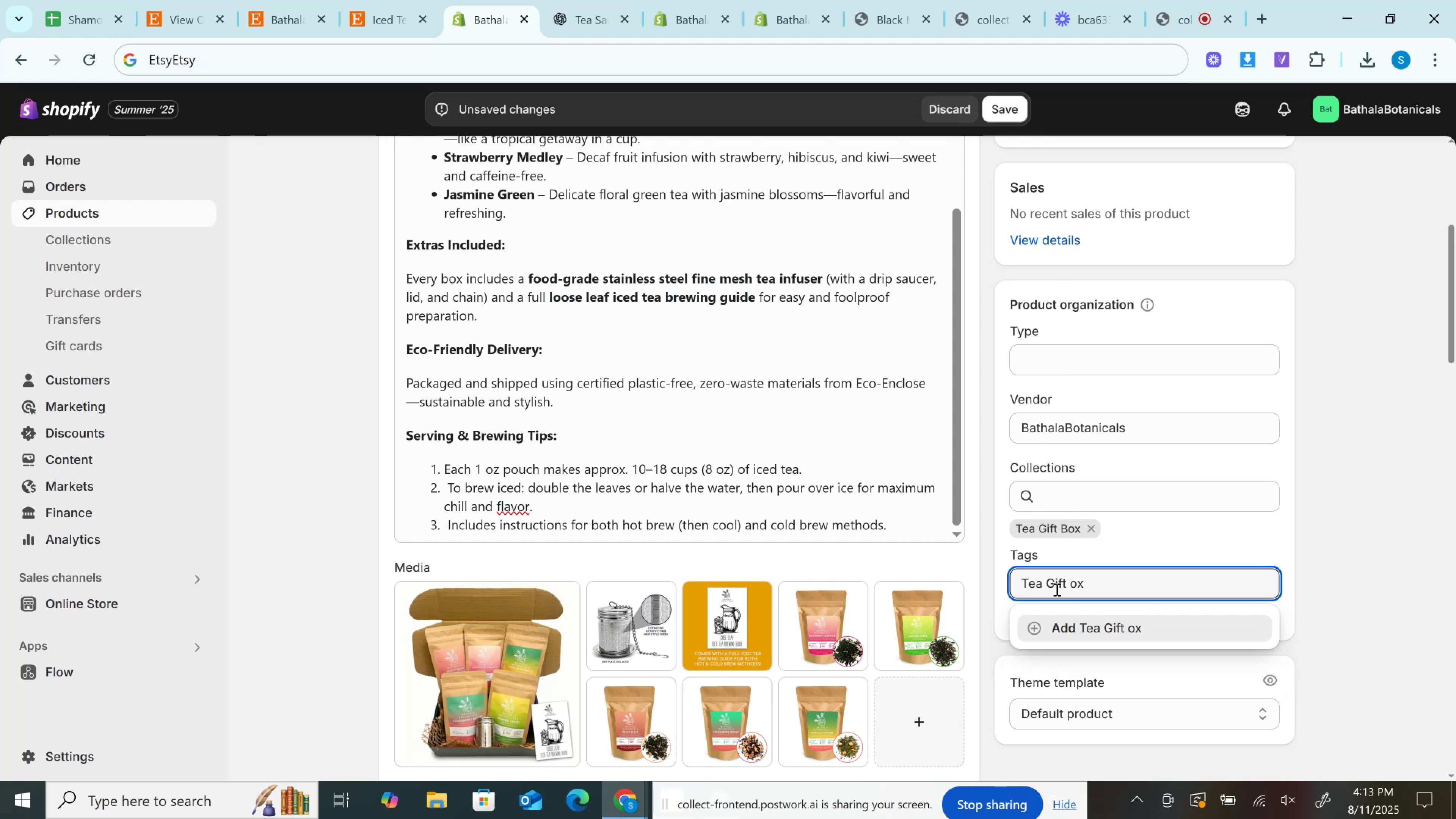 
key(Shift+B)
 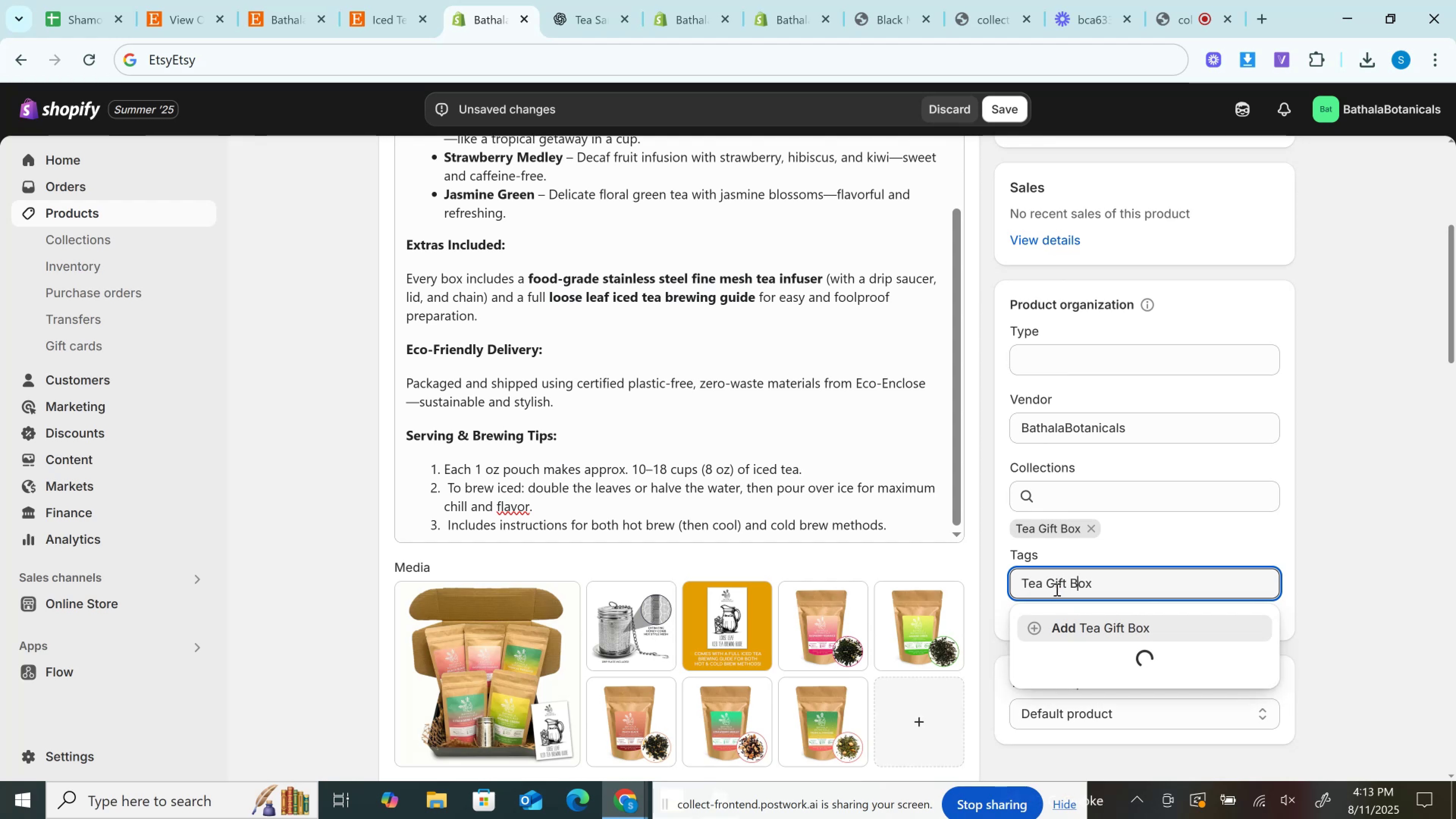 
key(Enter)
 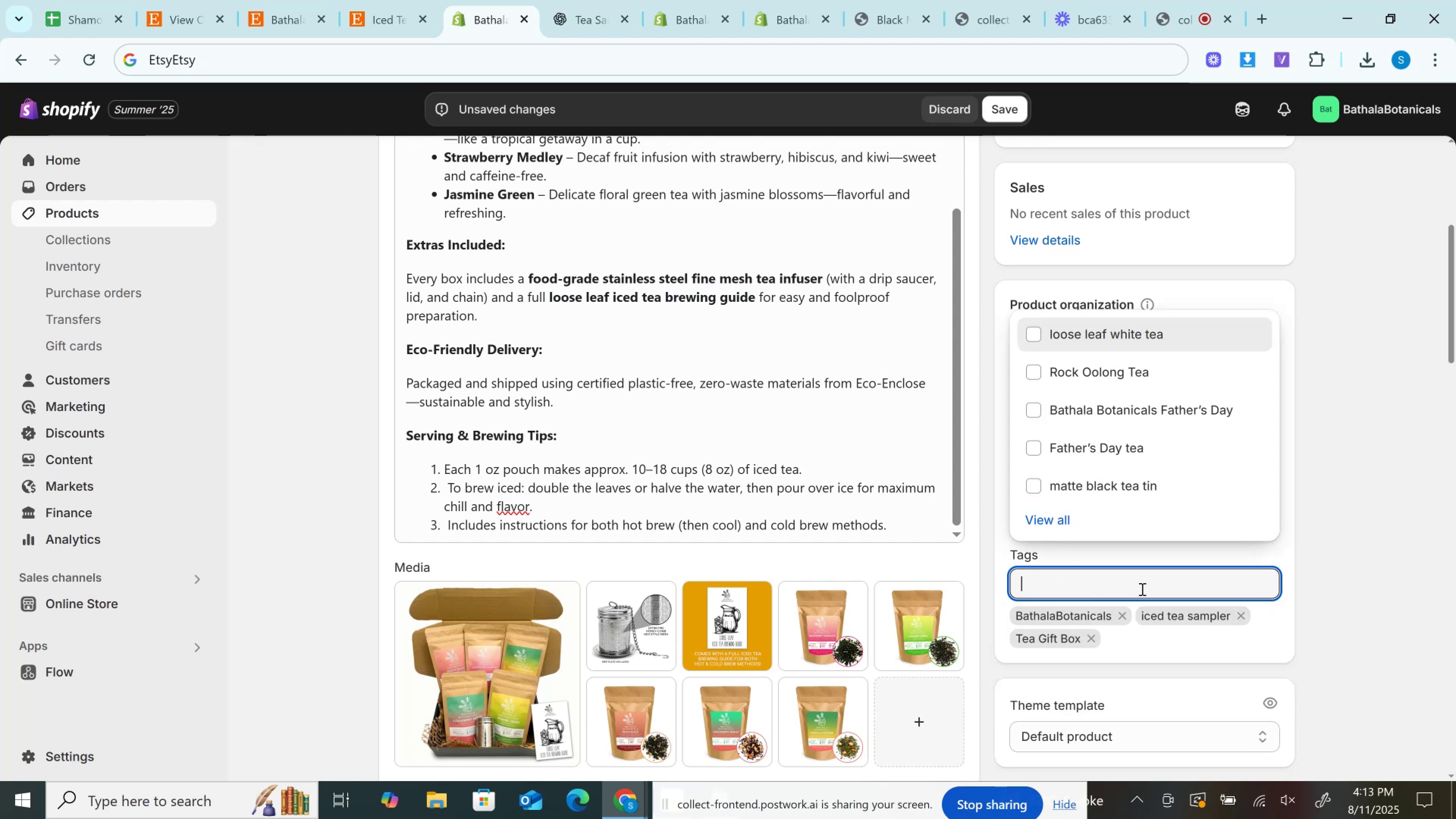 
scroll: coordinate [1285, 589], scroll_direction: down, amount: 3.0
 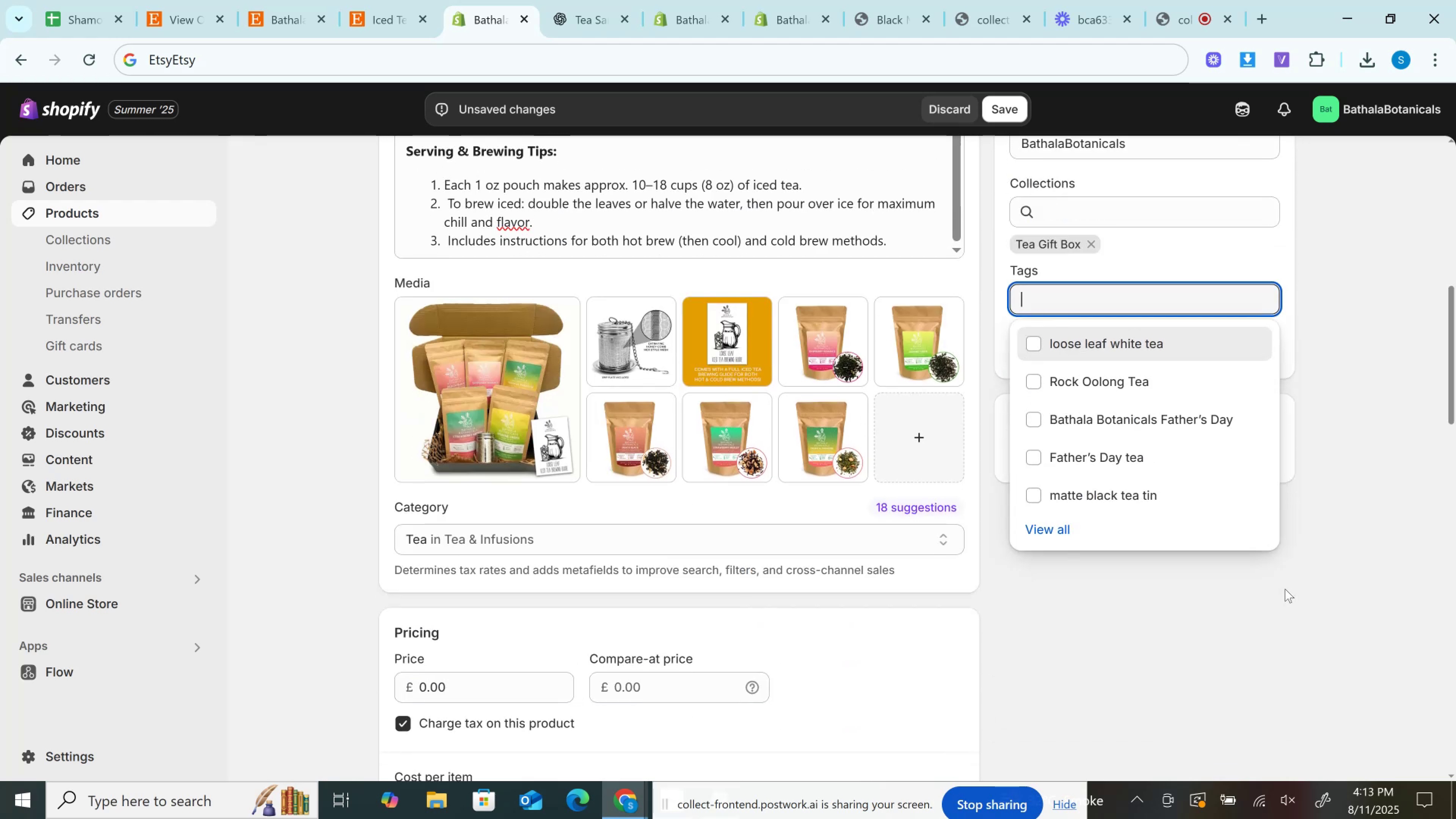 
scroll: coordinate [1290, 573], scroll_direction: up, amount: 12.0
 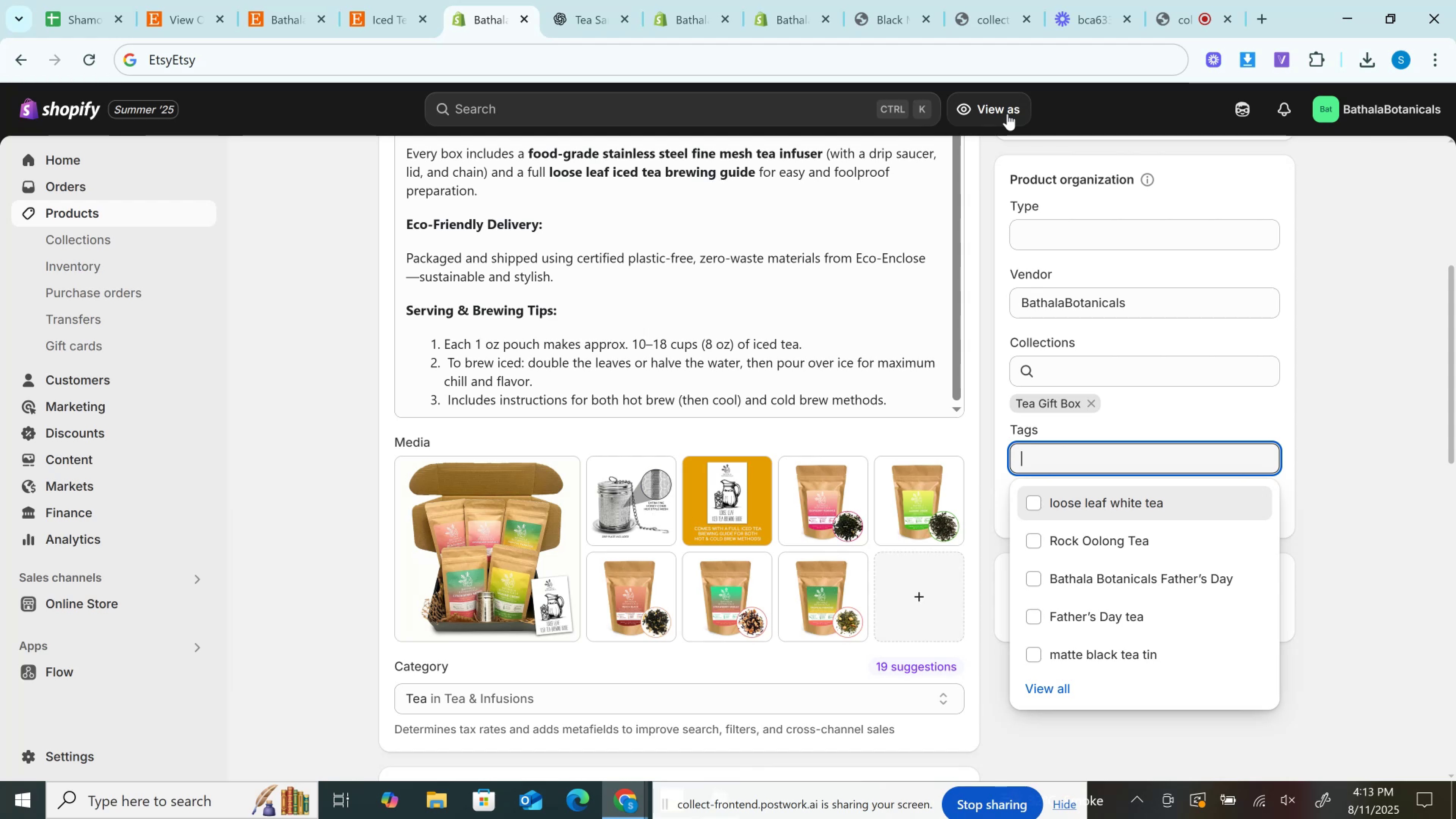 
wait(26.18)
 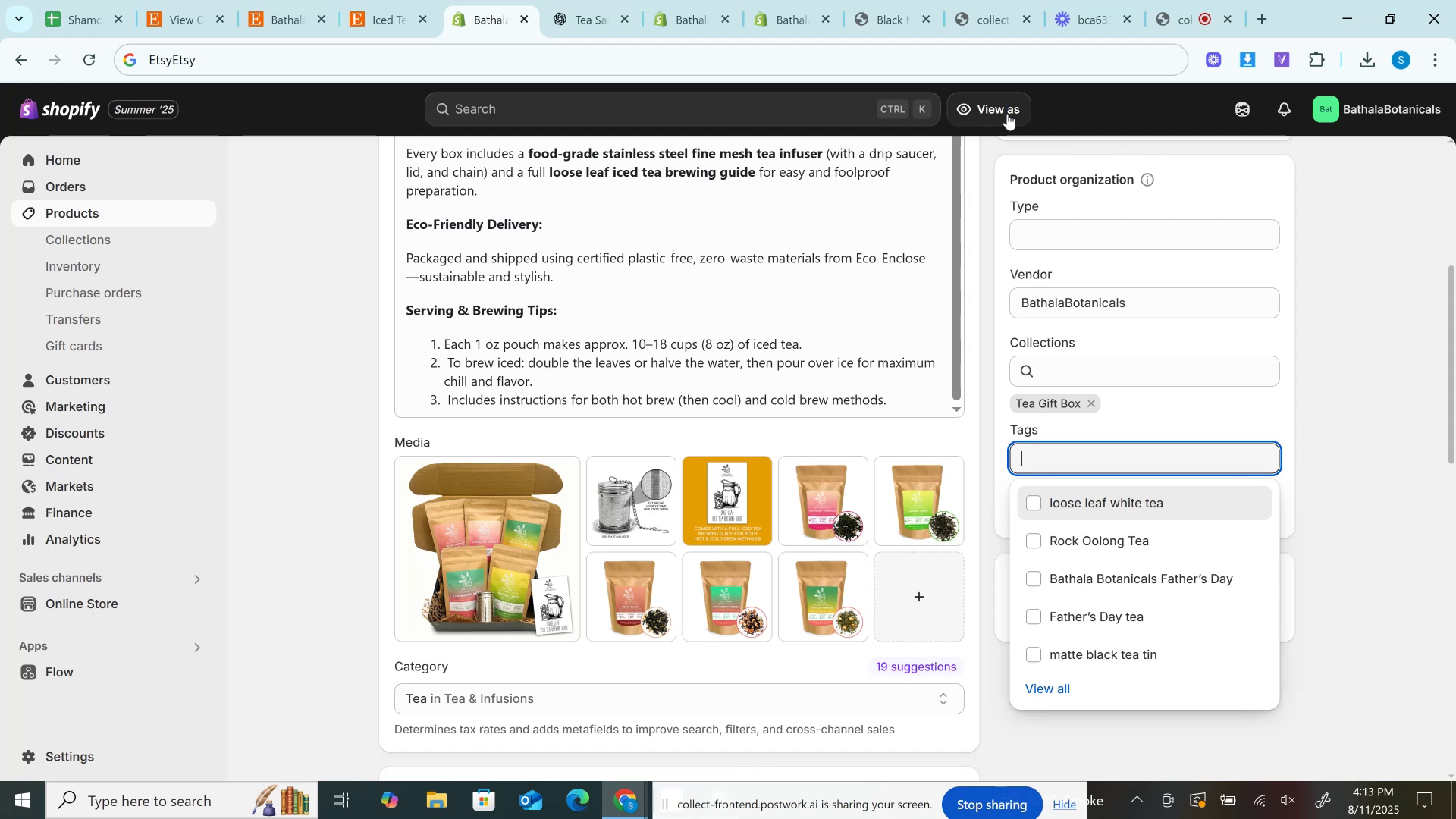 
left_click([886, 0])
 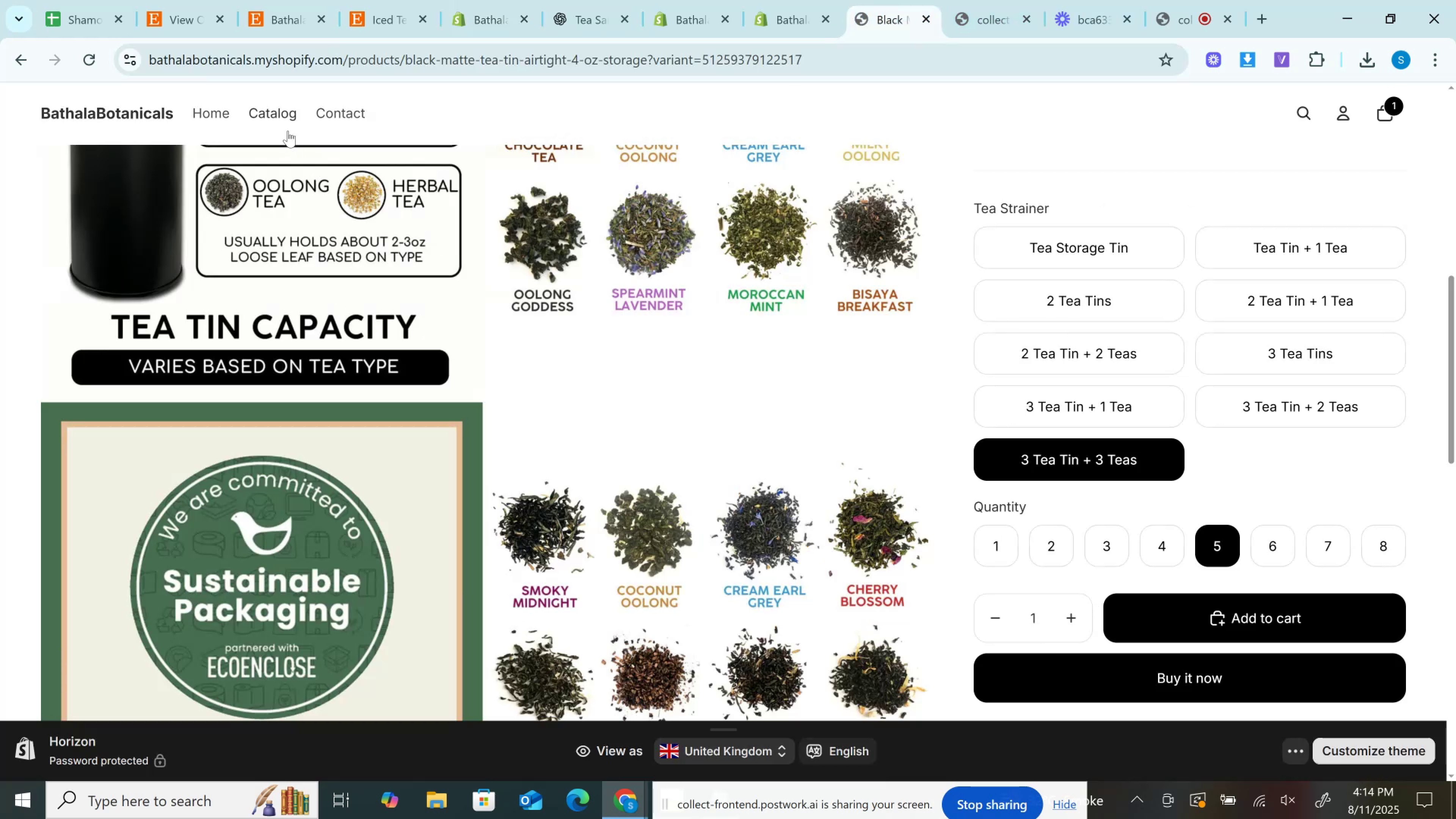 
left_click([283, 107])
 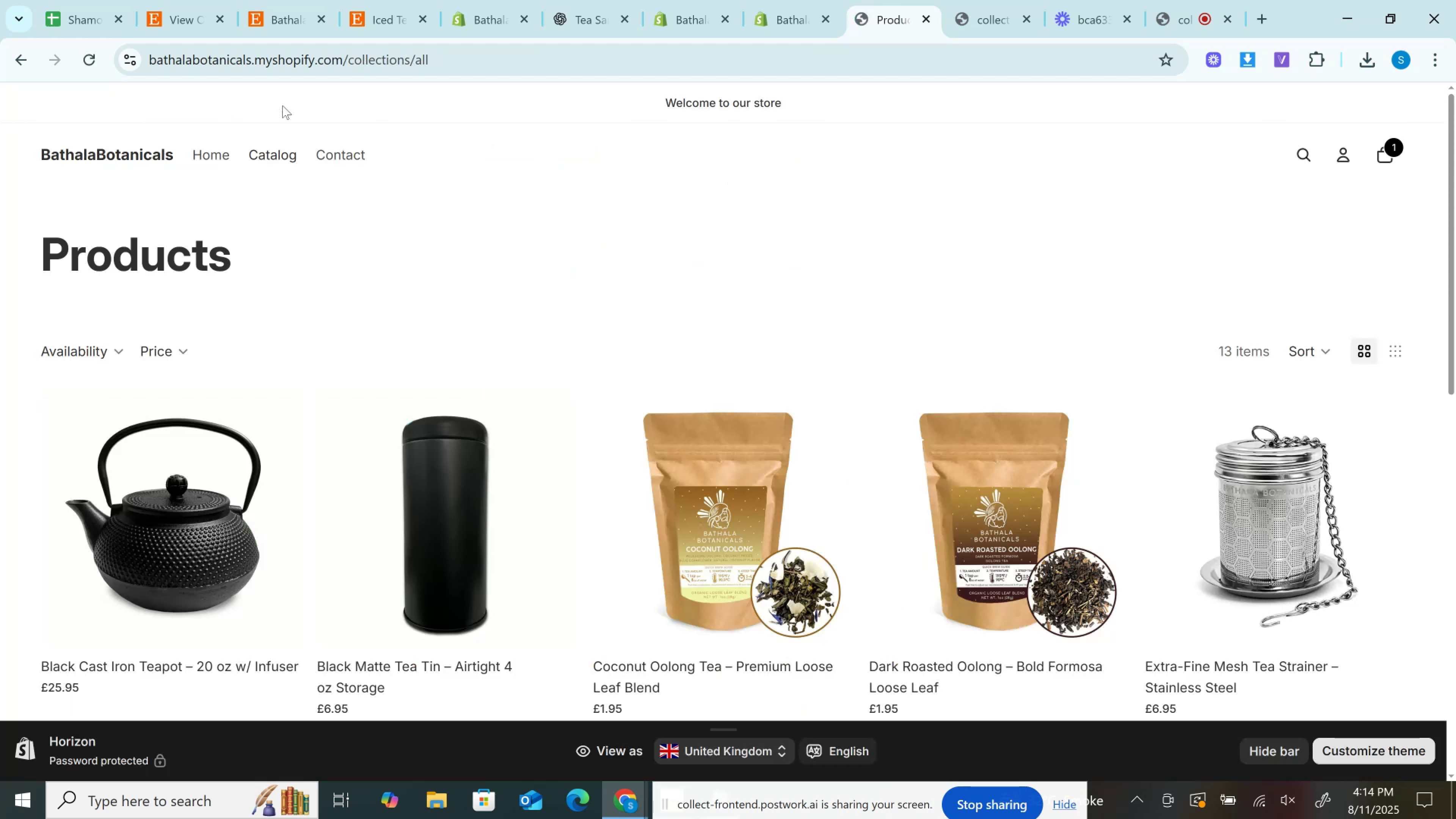 
wait(5.67)
 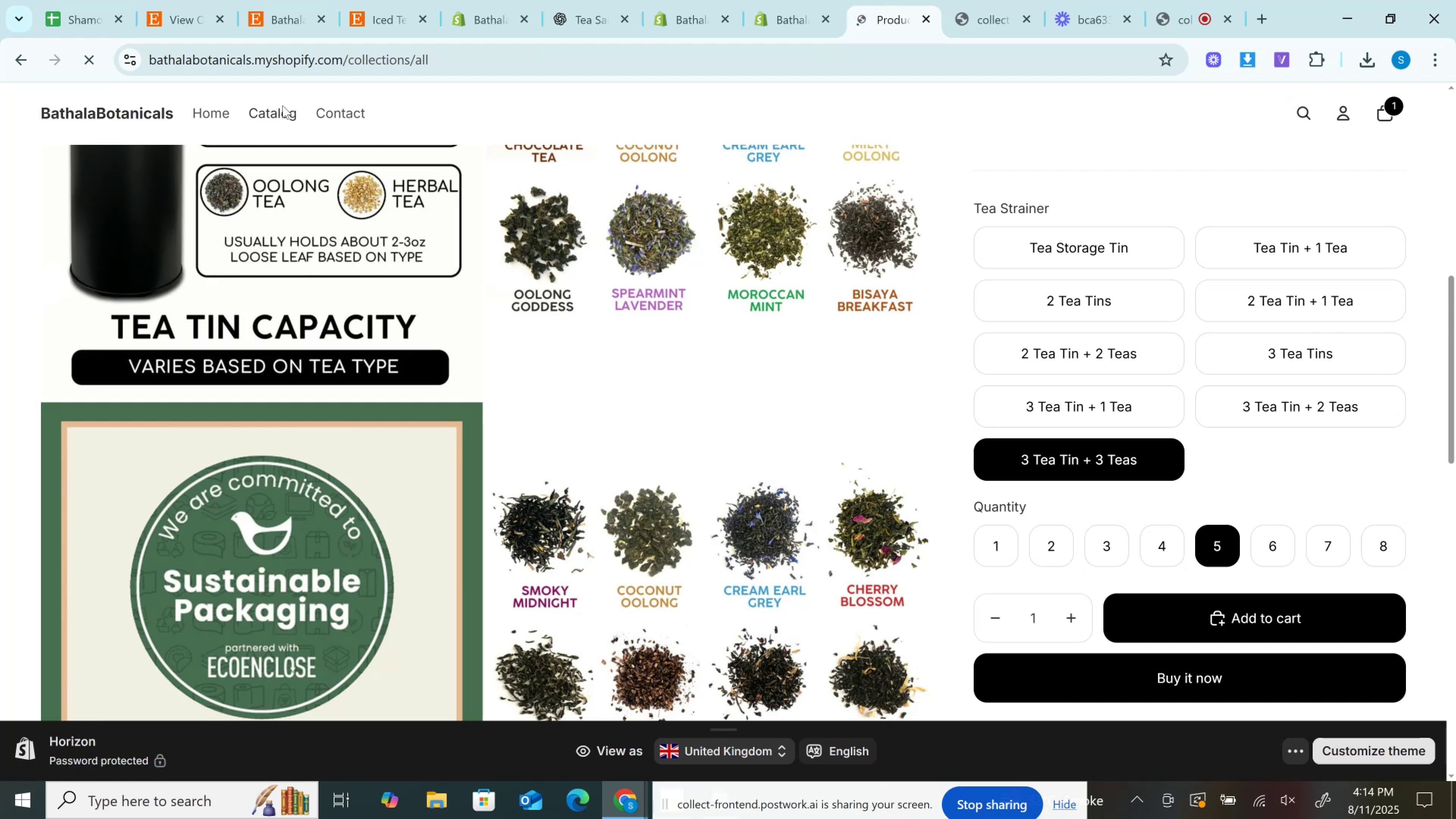 
scroll: coordinate [376, 347], scroll_direction: down, amount: 3.0
 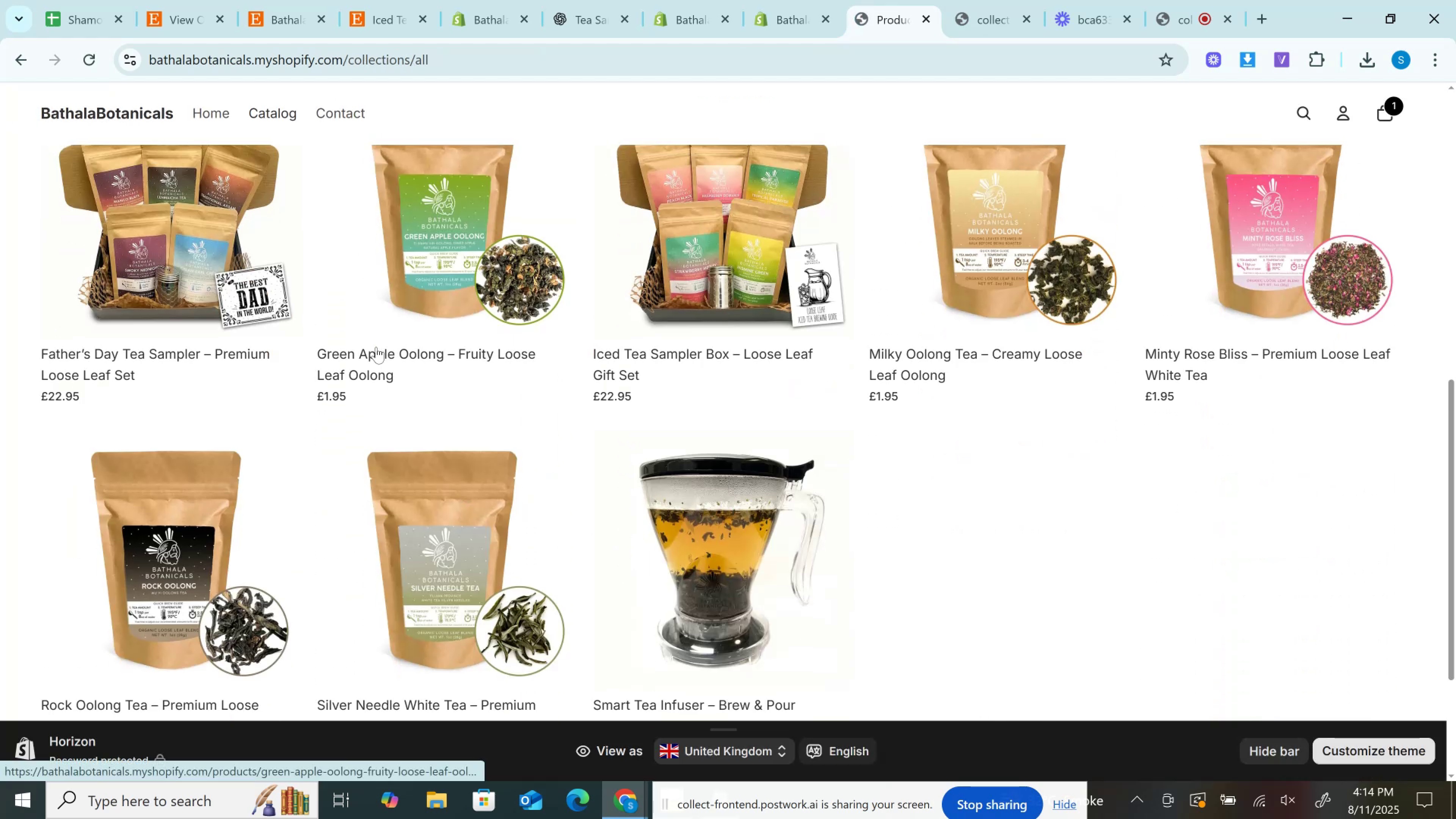 
scroll: coordinate [376, 347], scroll_direction: up, amount: 2.0
 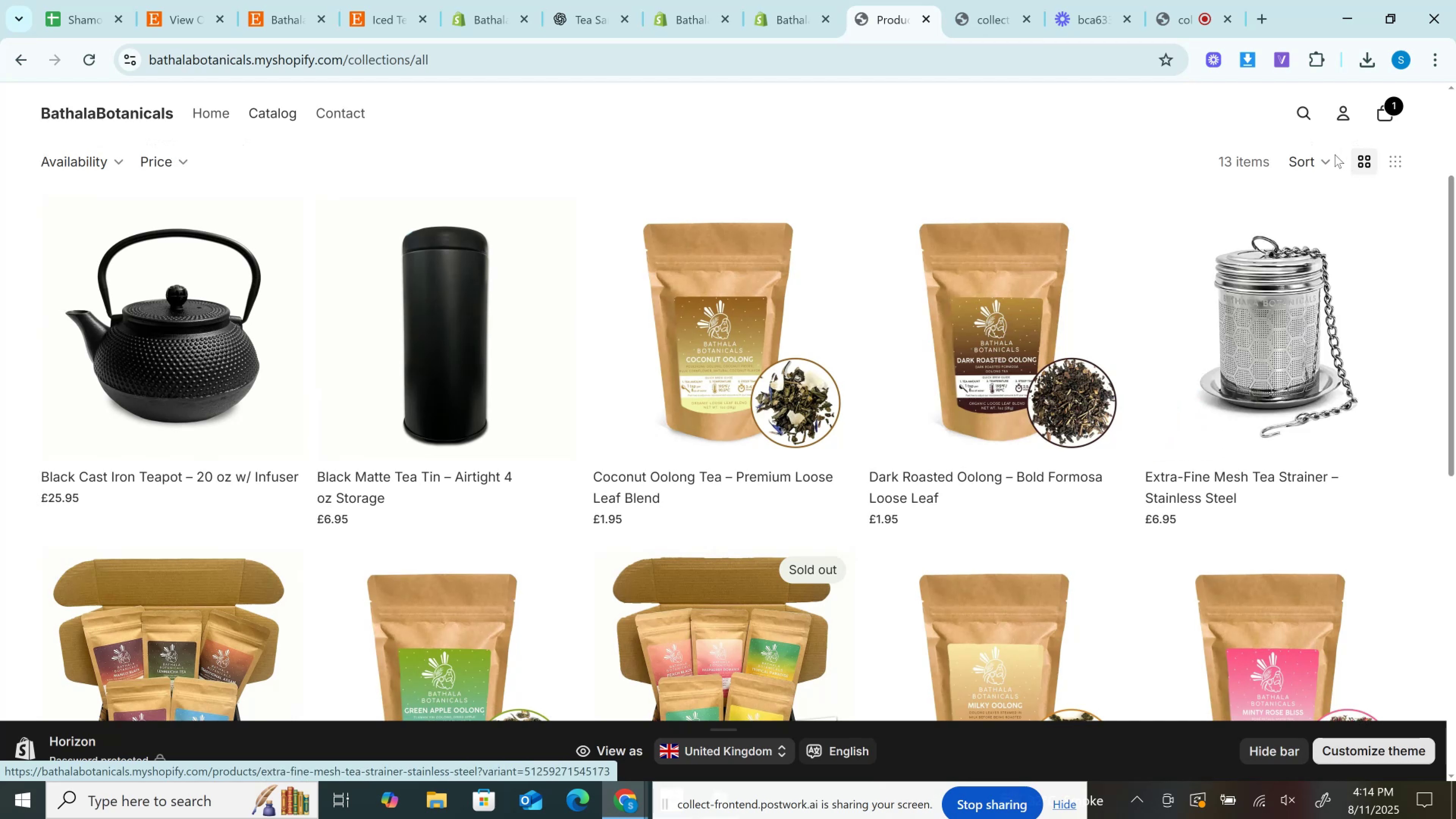 
left_click([1322, 161])
 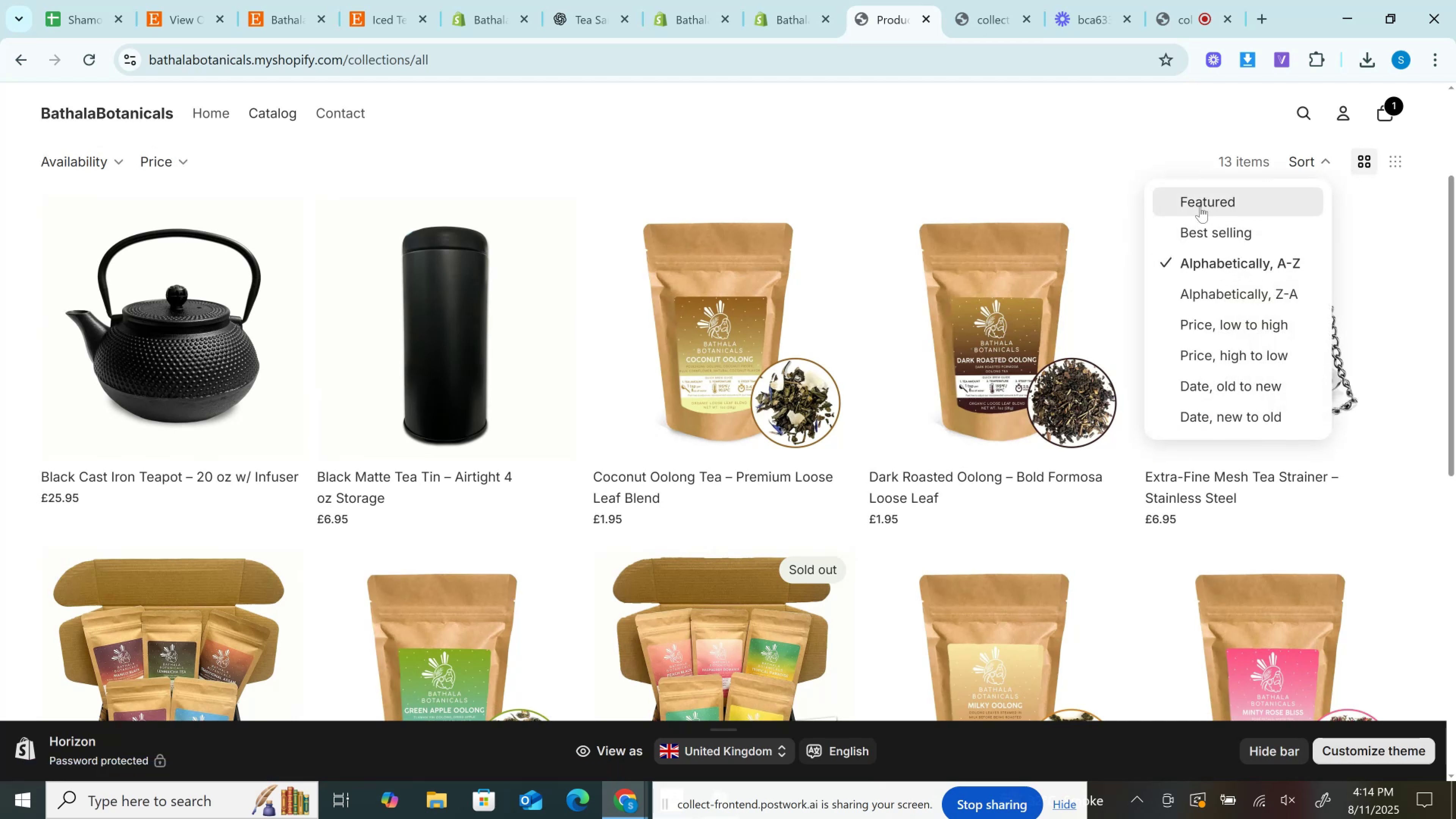 
left_click([1200, 206])
 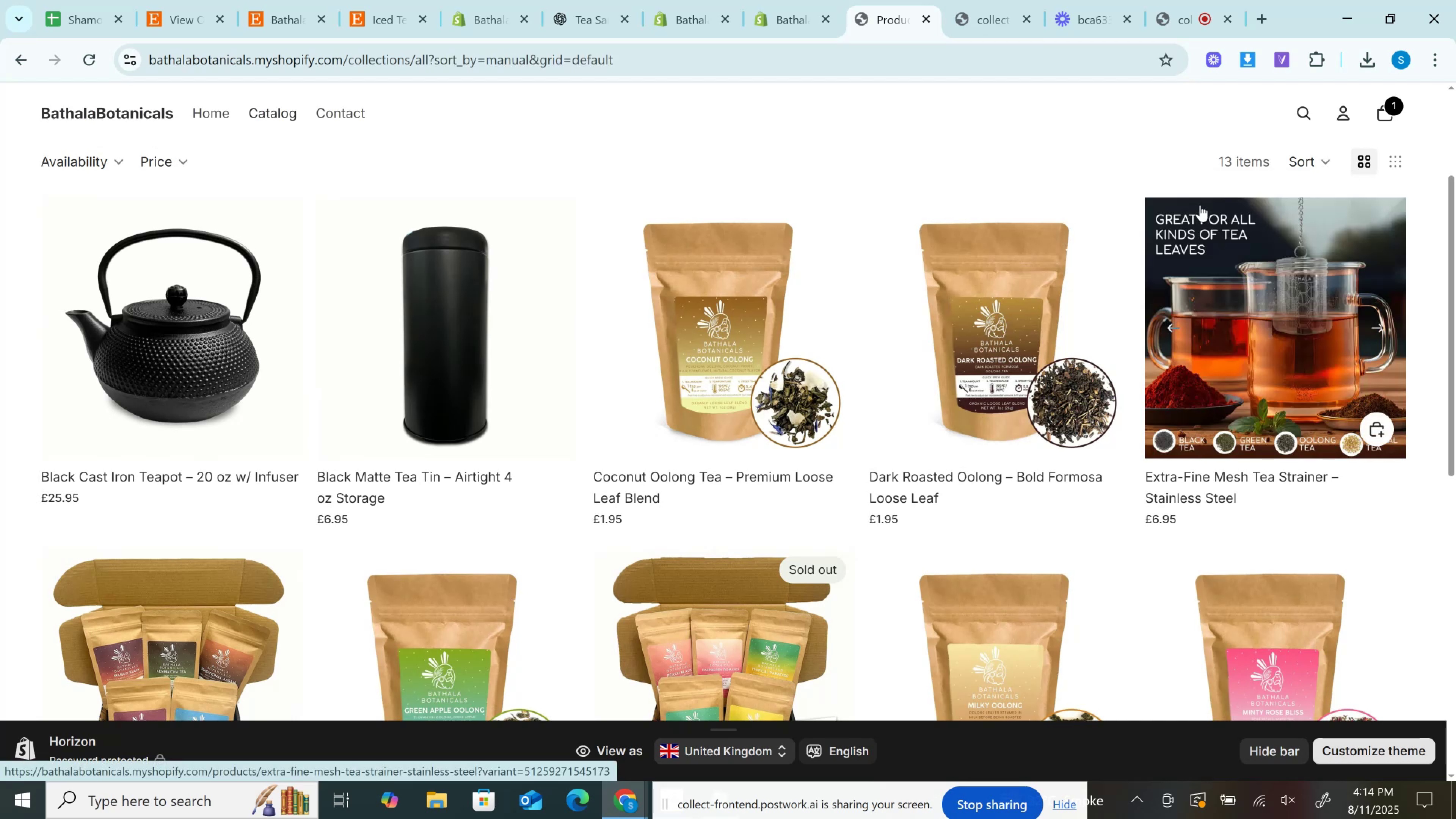 
wait(6.27)
 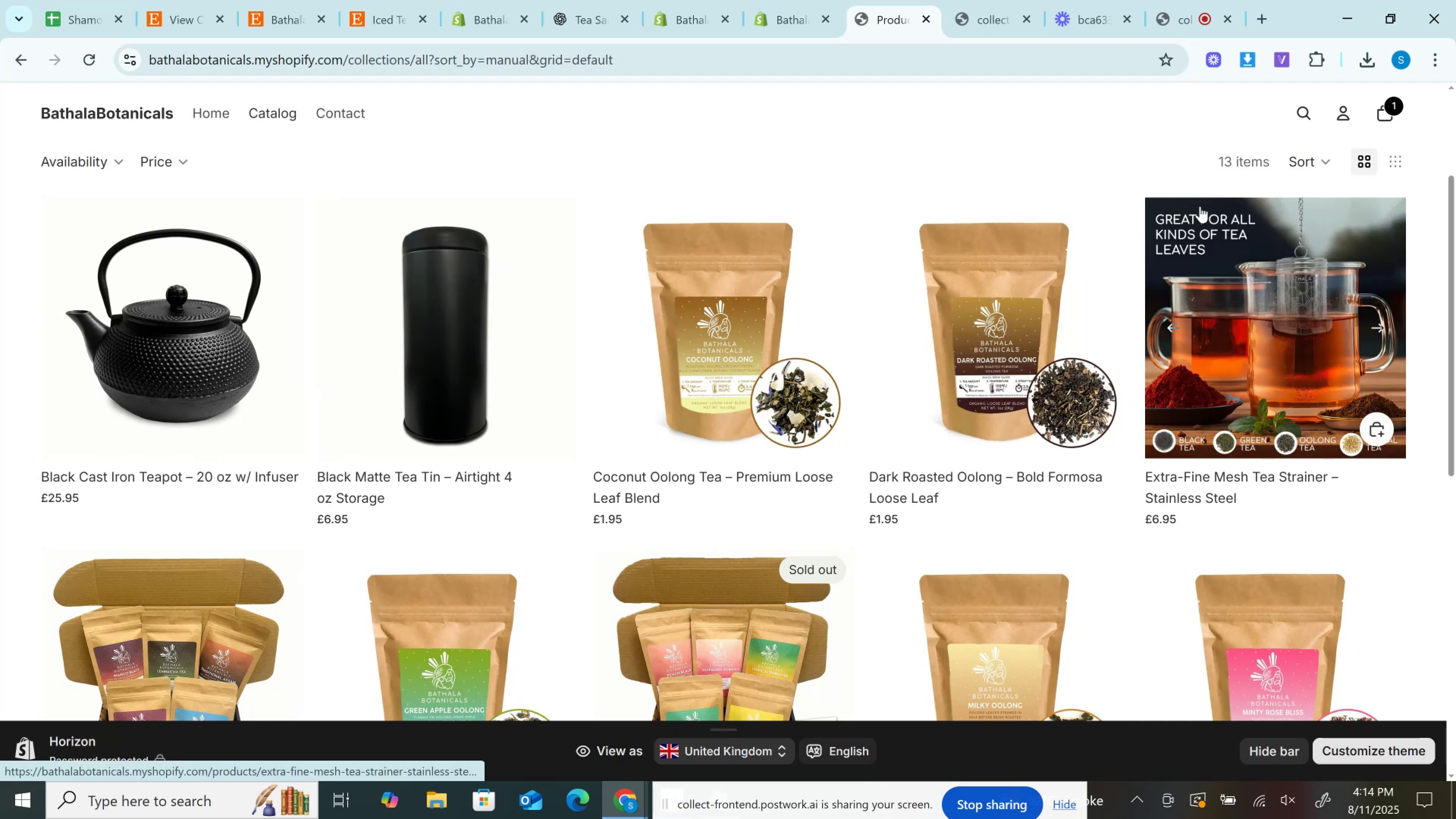 
left_click([1298, 163])
 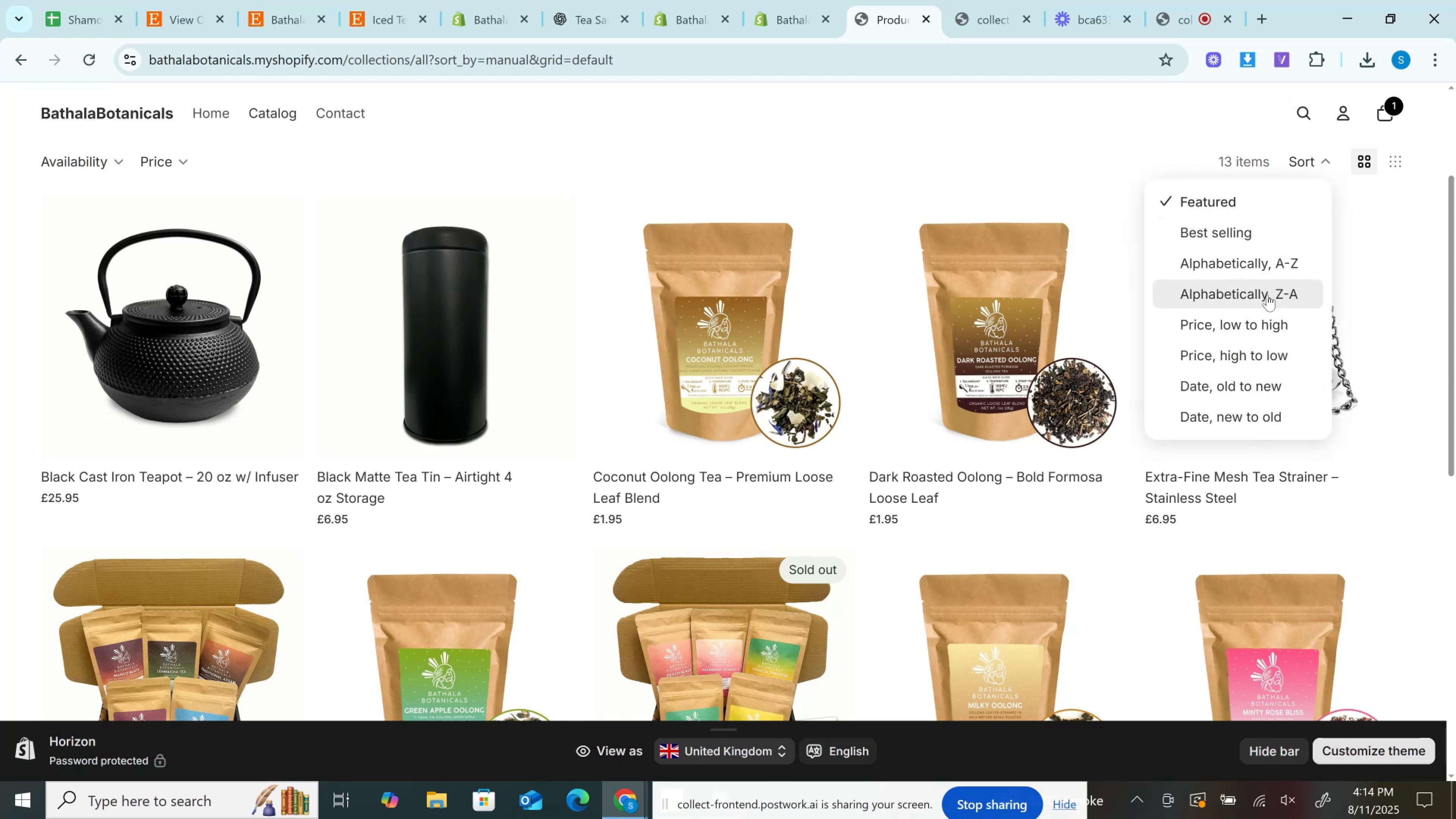 
left_click([1250, 265])
 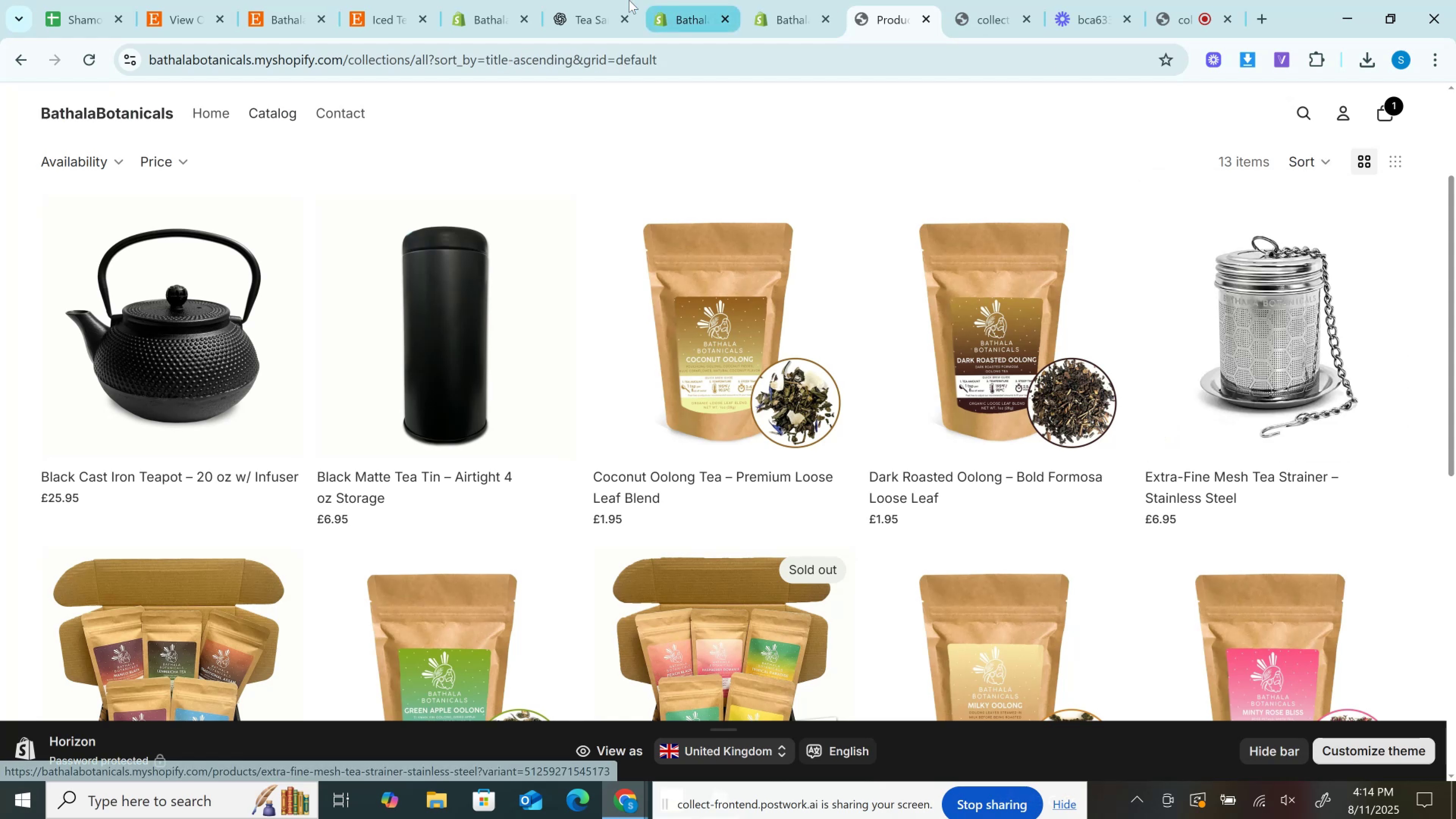 
wait(6.01)
 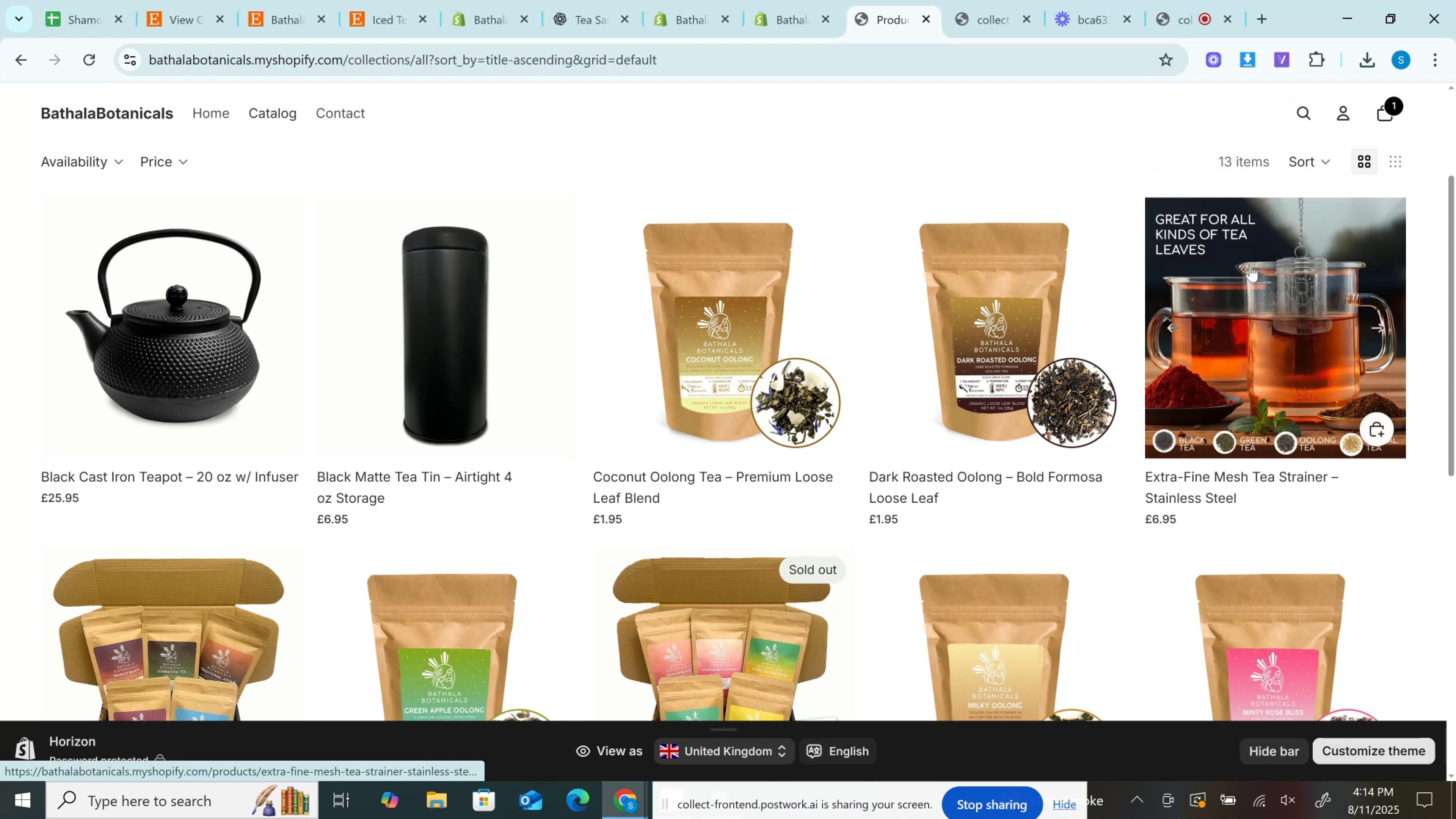 
left_click([517, 0])
 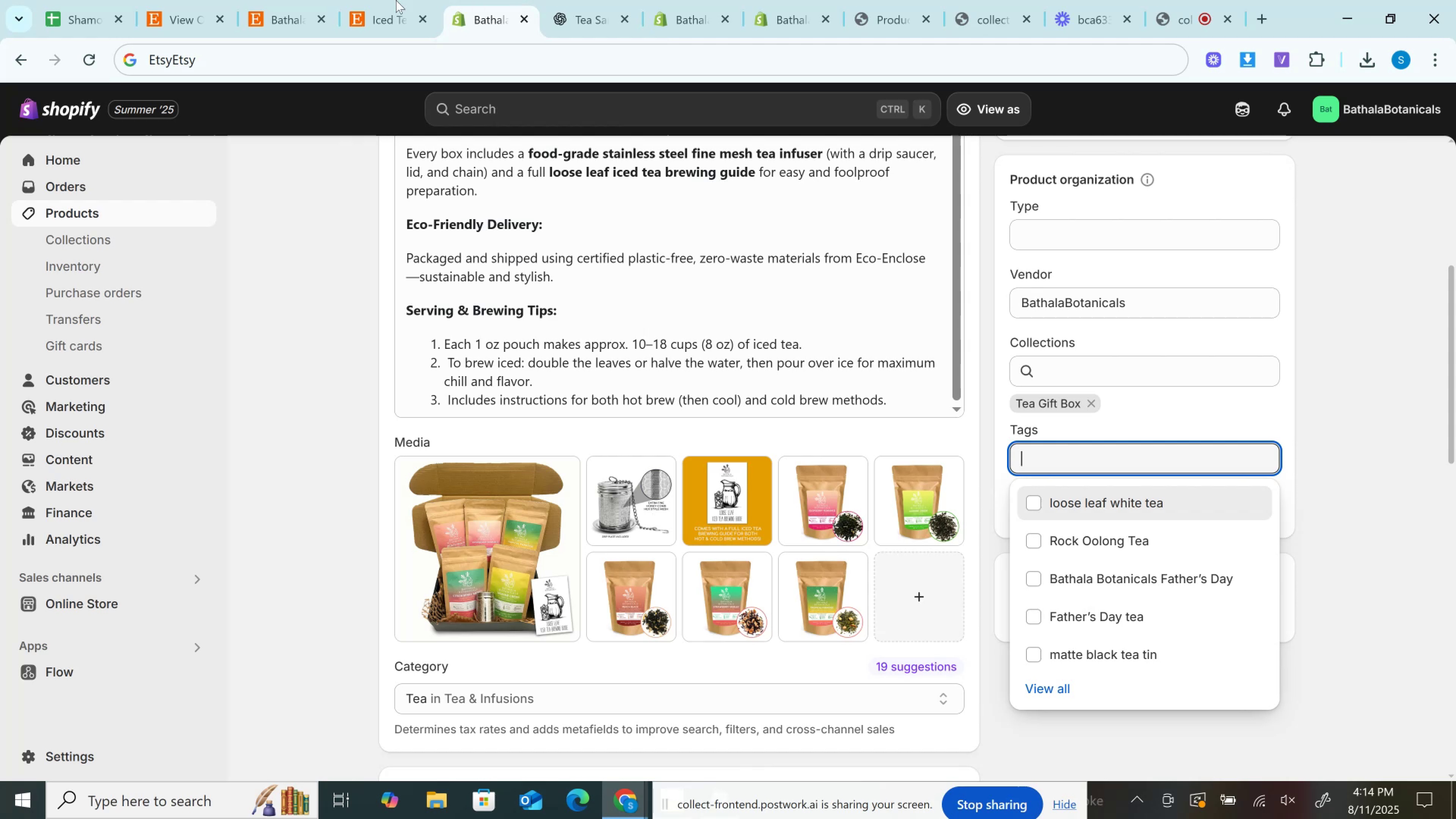 
left_click([388, 0])
 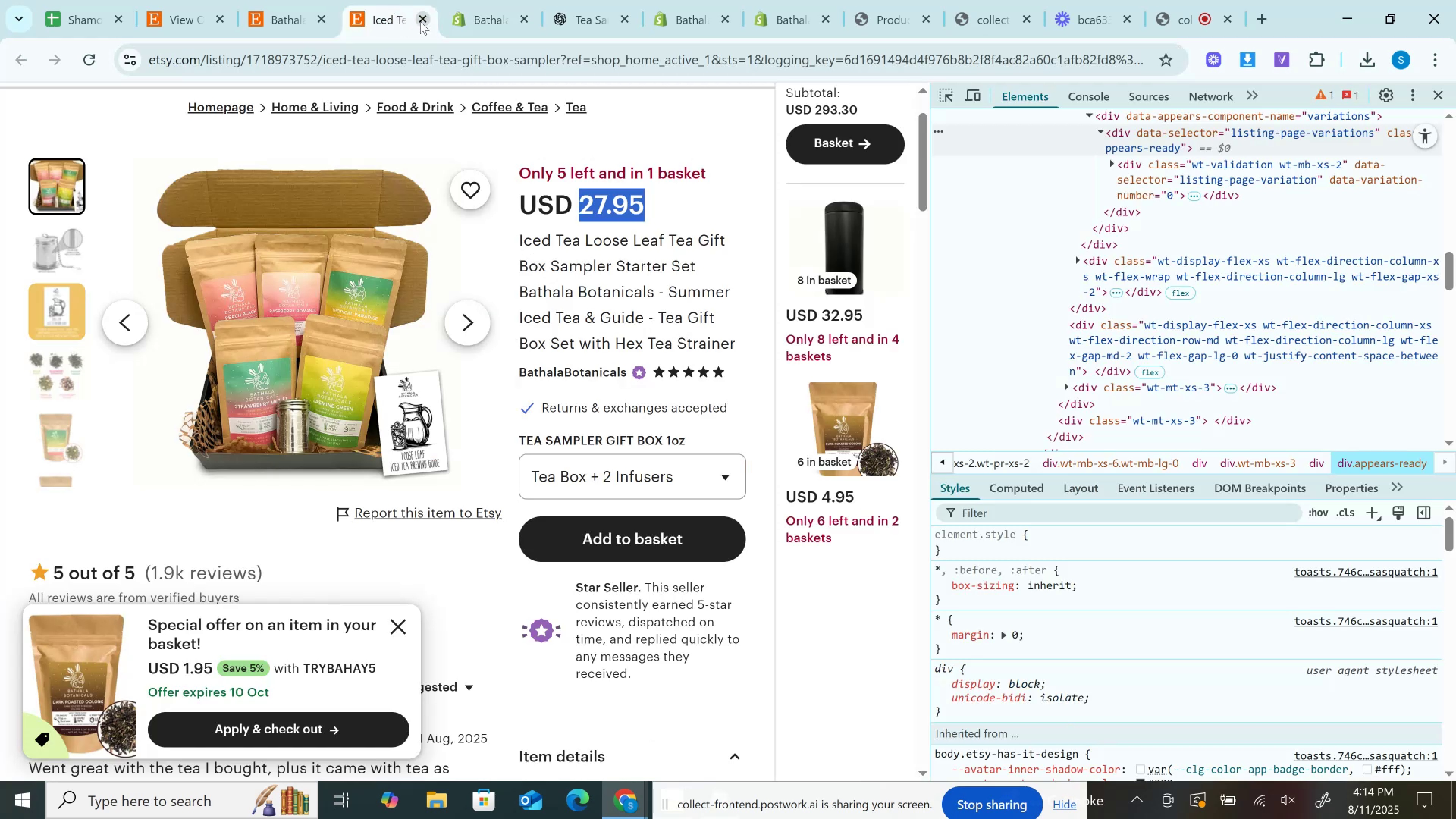 
left_click([424, 21])
 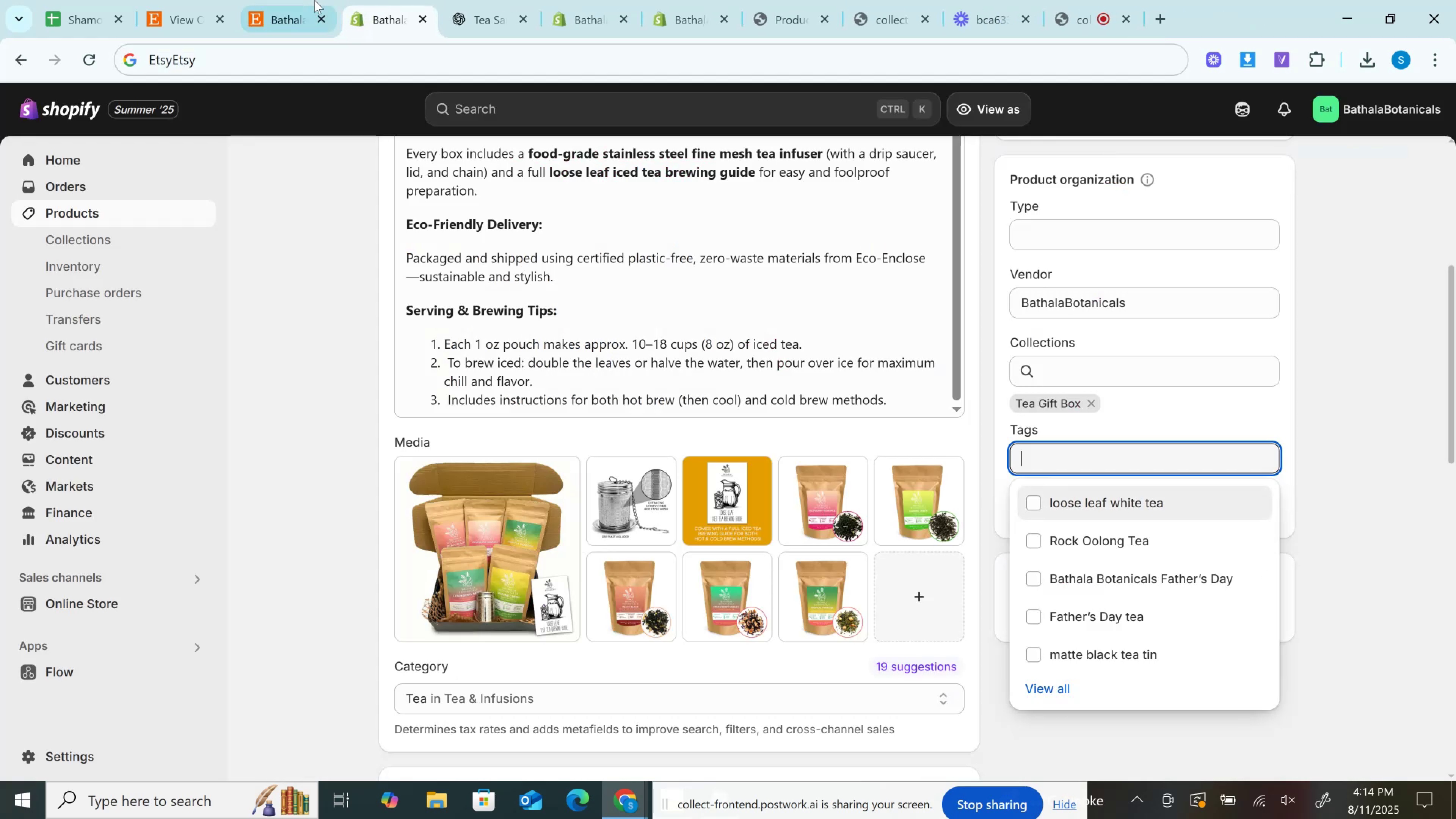 
left_click([314, 0])
 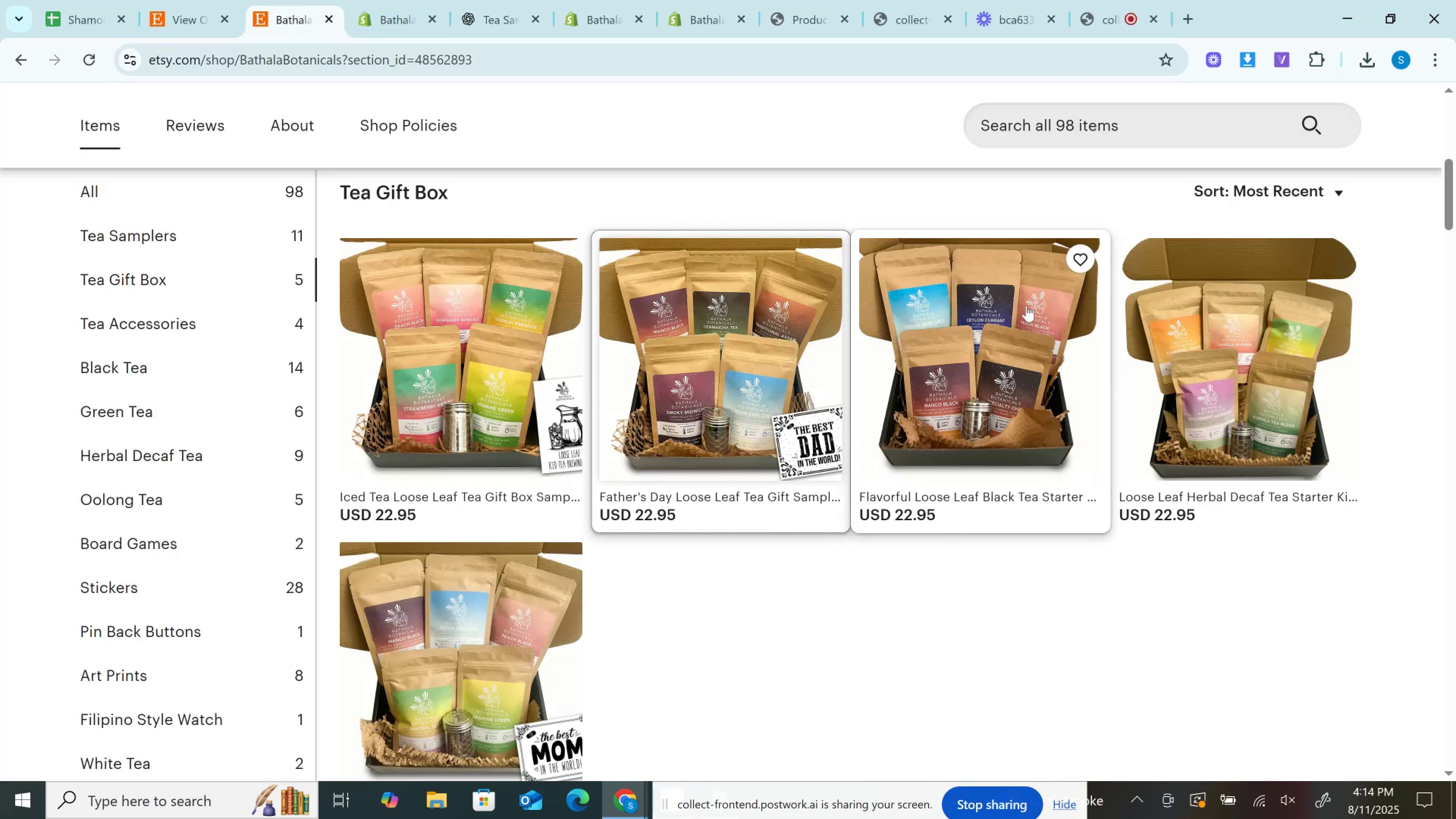 
right_click([1016, 304])
 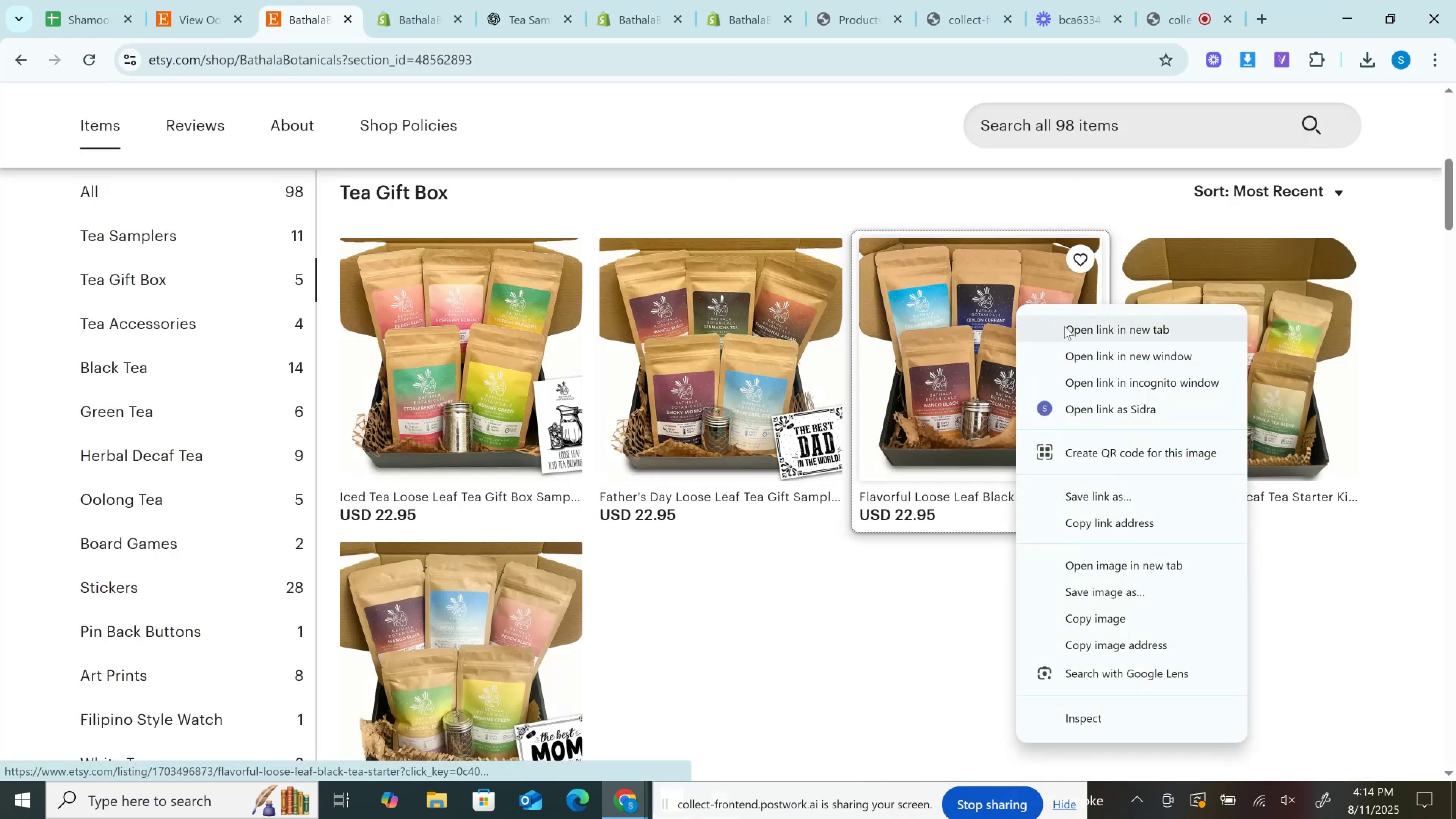 
left_click([1064, 326])
 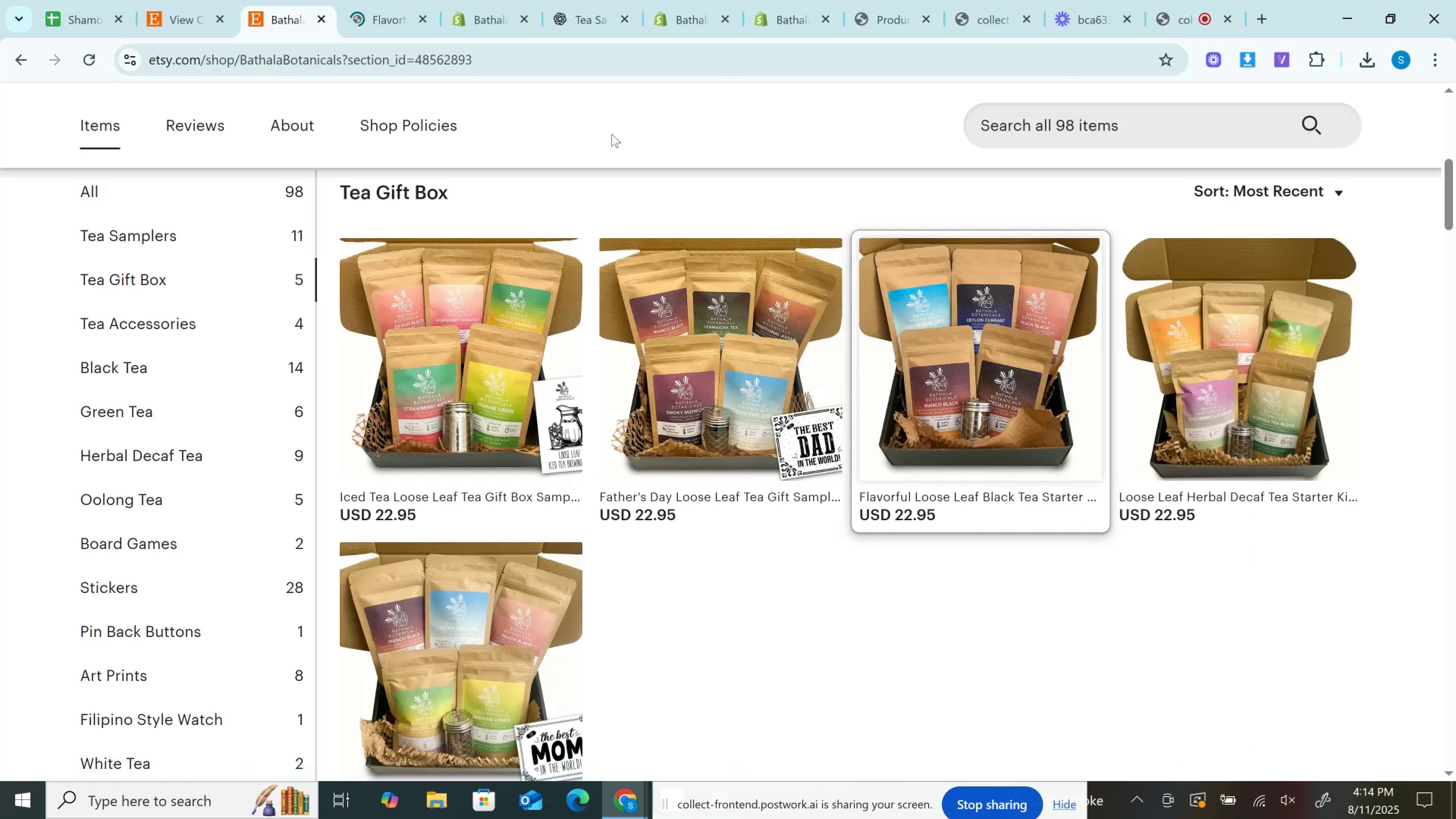 
wait(8.54)
 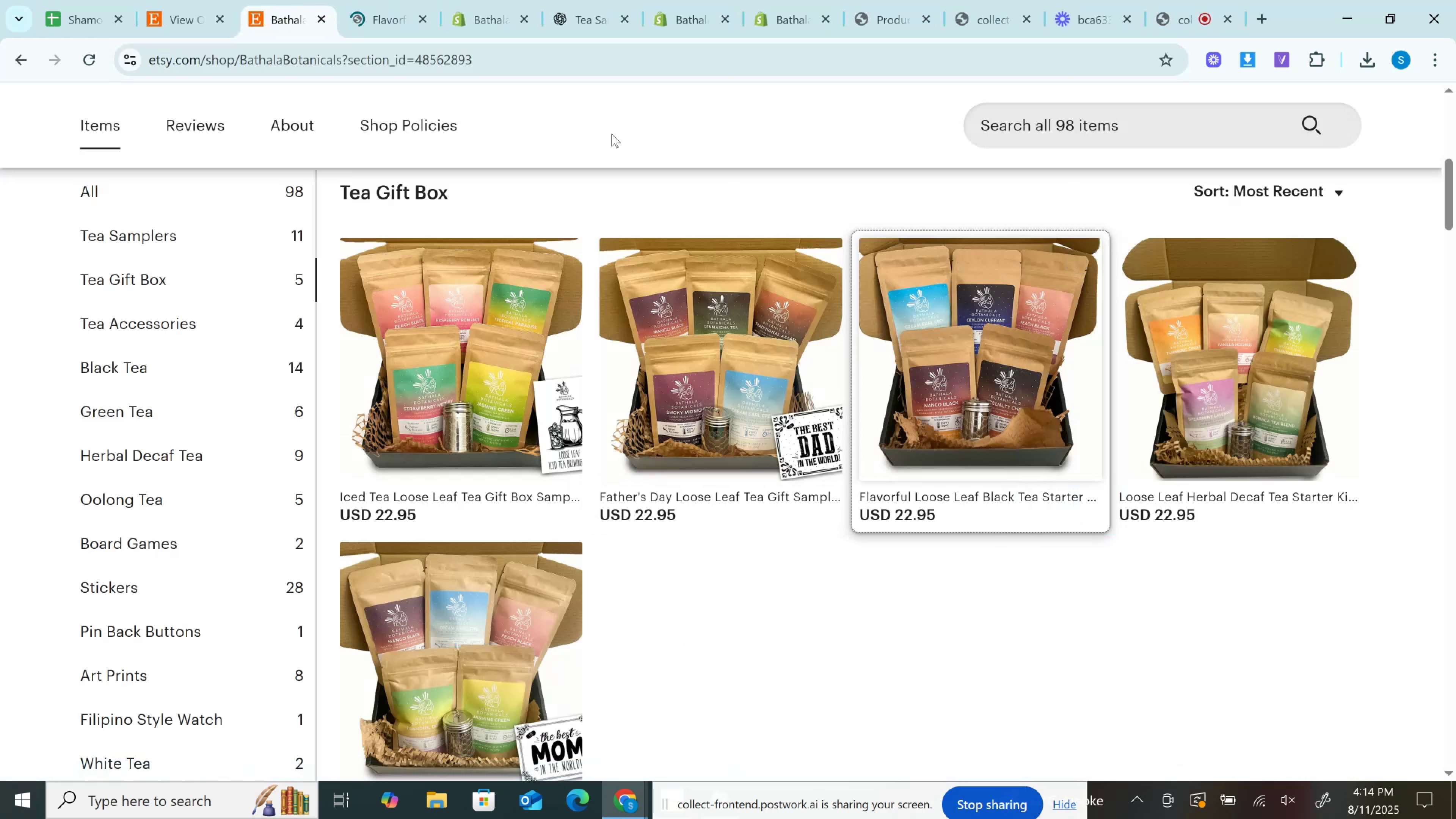 
left_click([395, 0])
 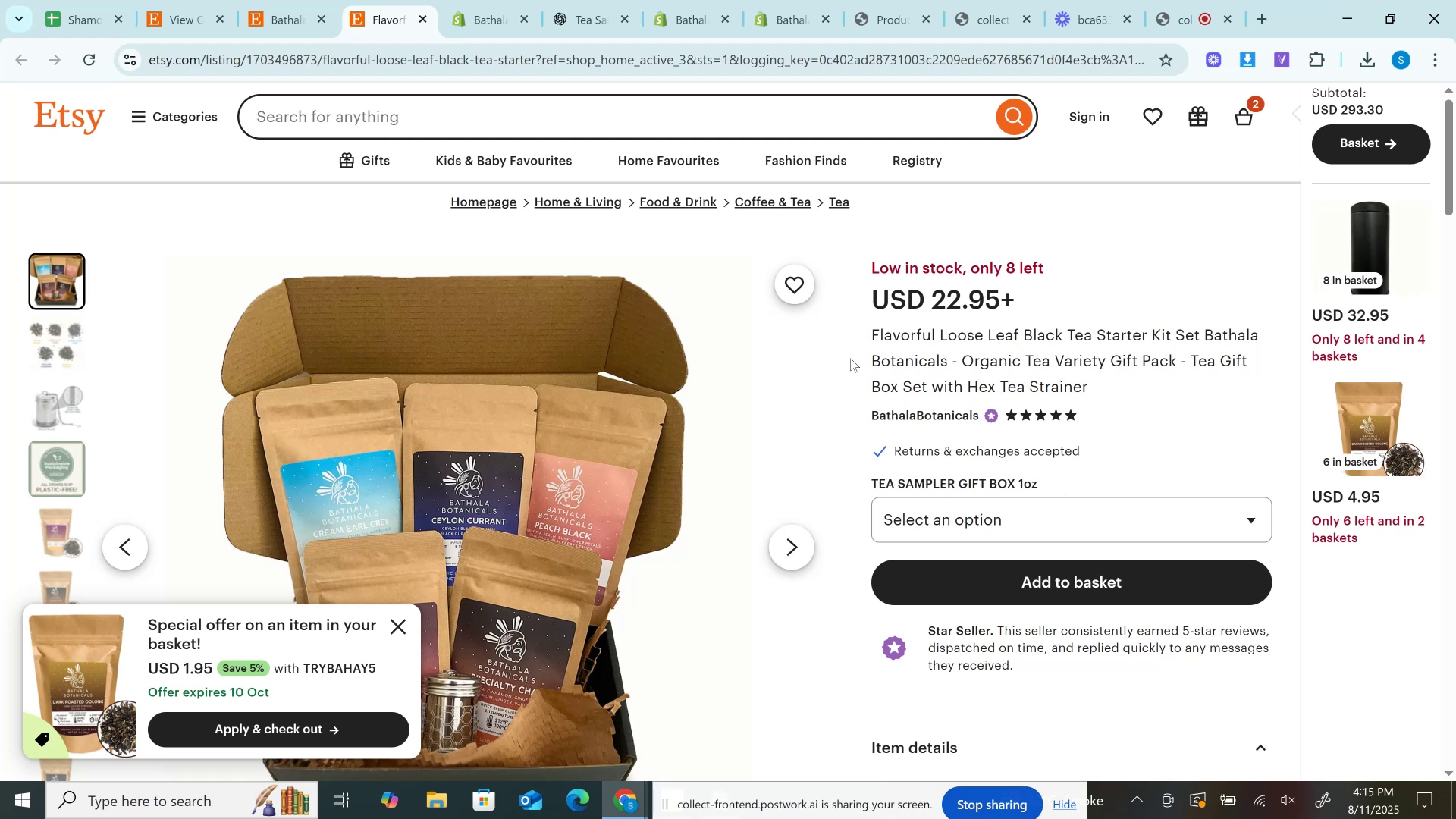 
wait(24.97)
 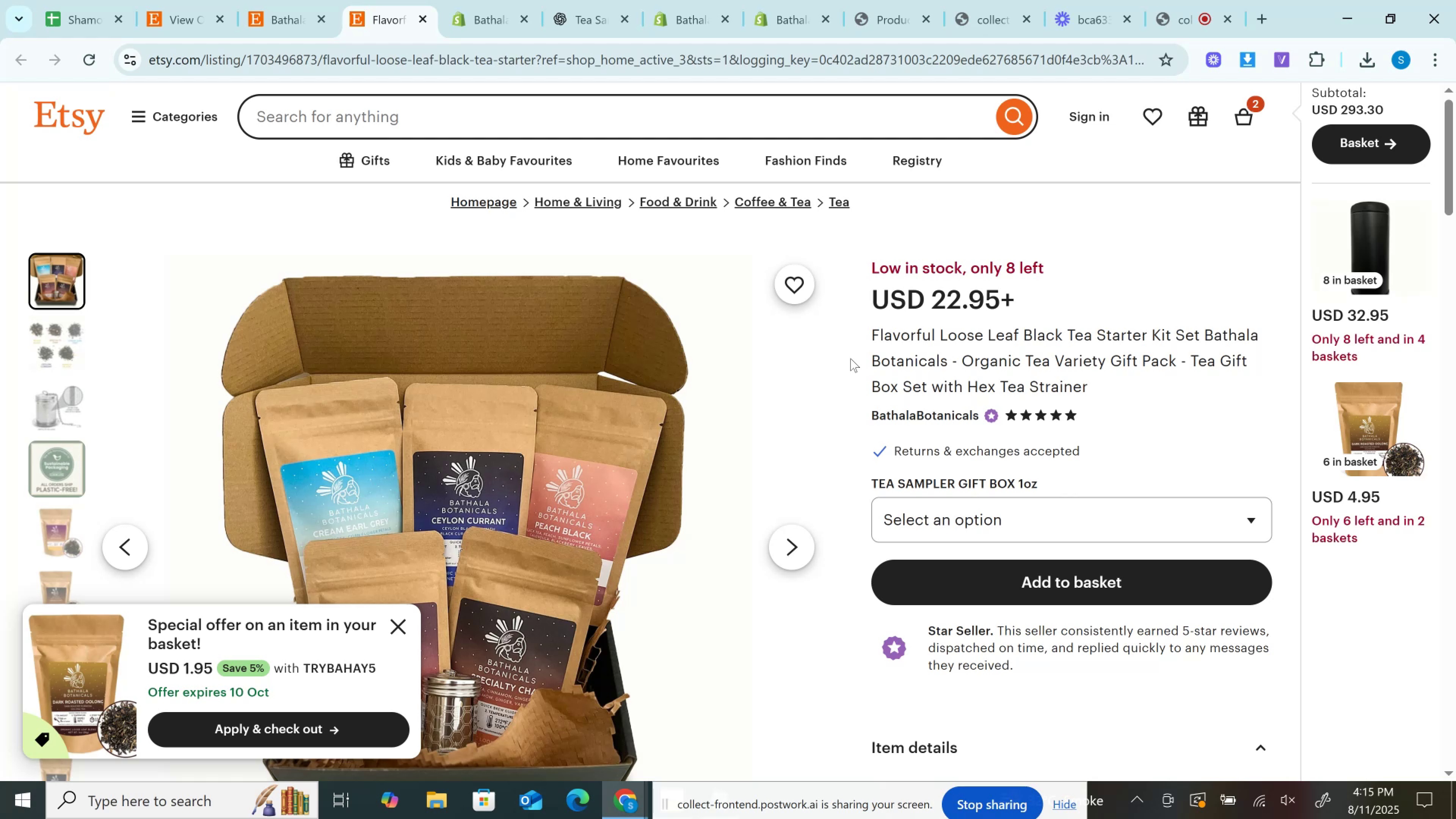 
left_click([572, 53])
 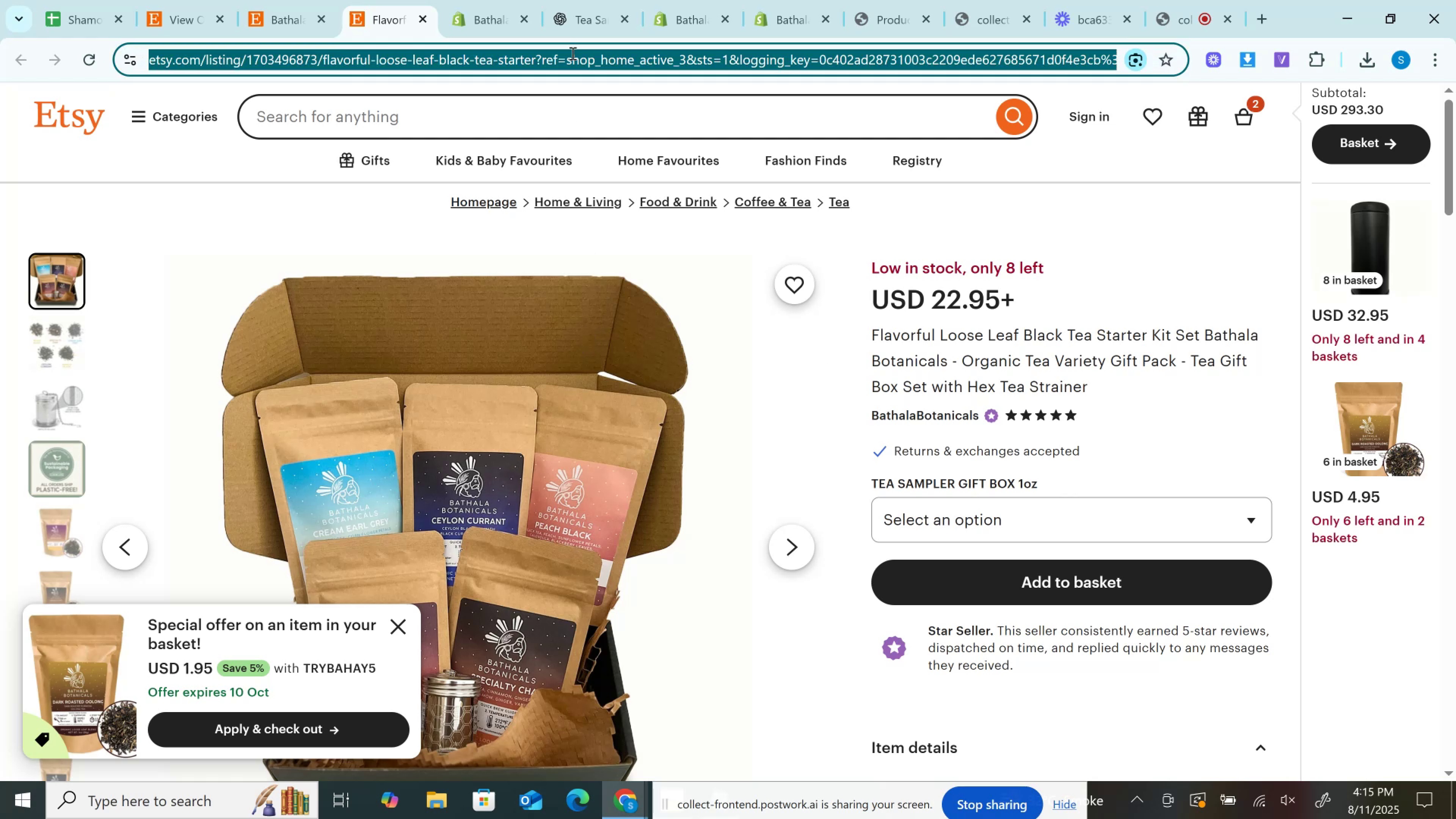 
key(Control+C)
 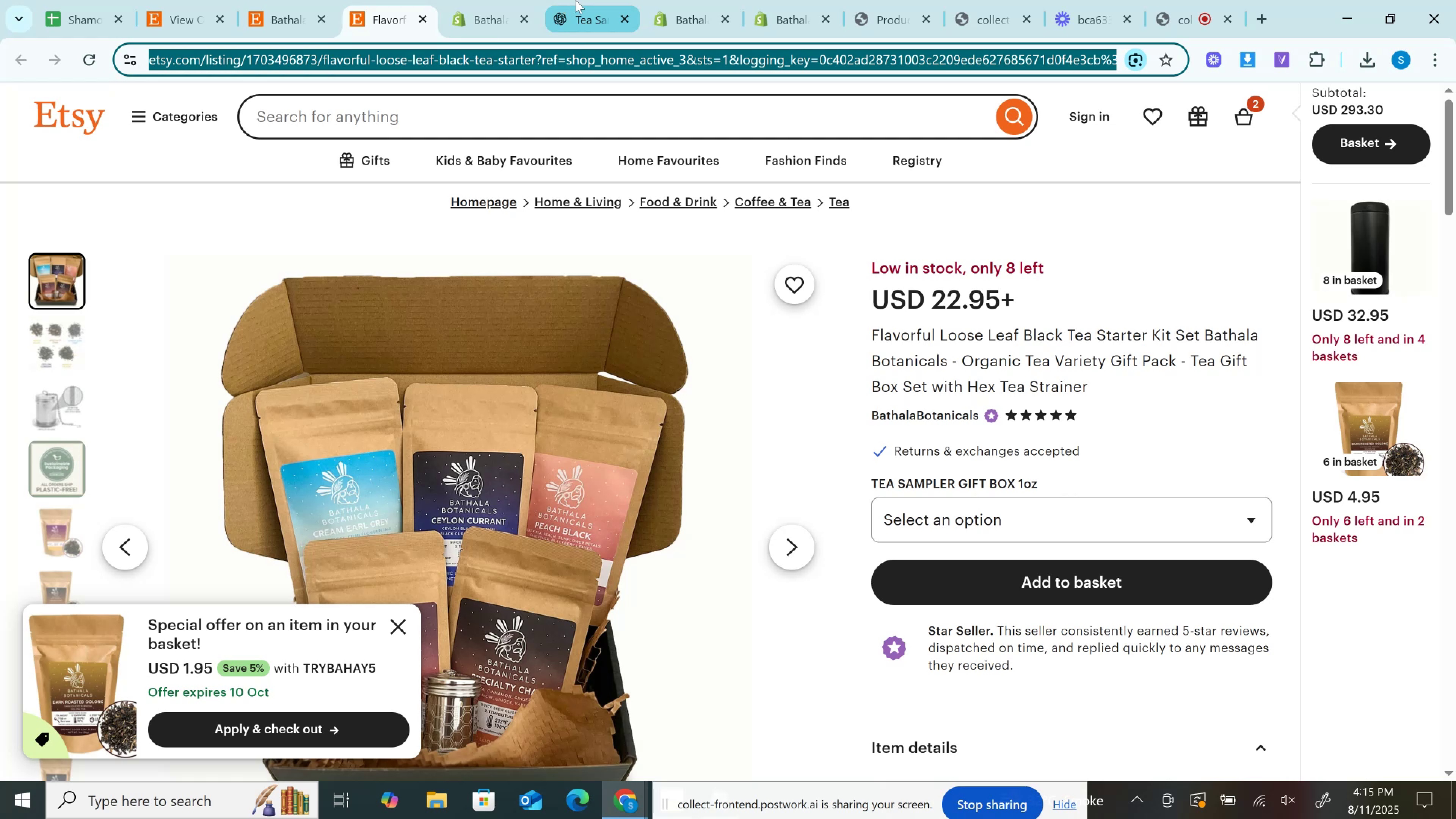 
left_click([576, 0])
 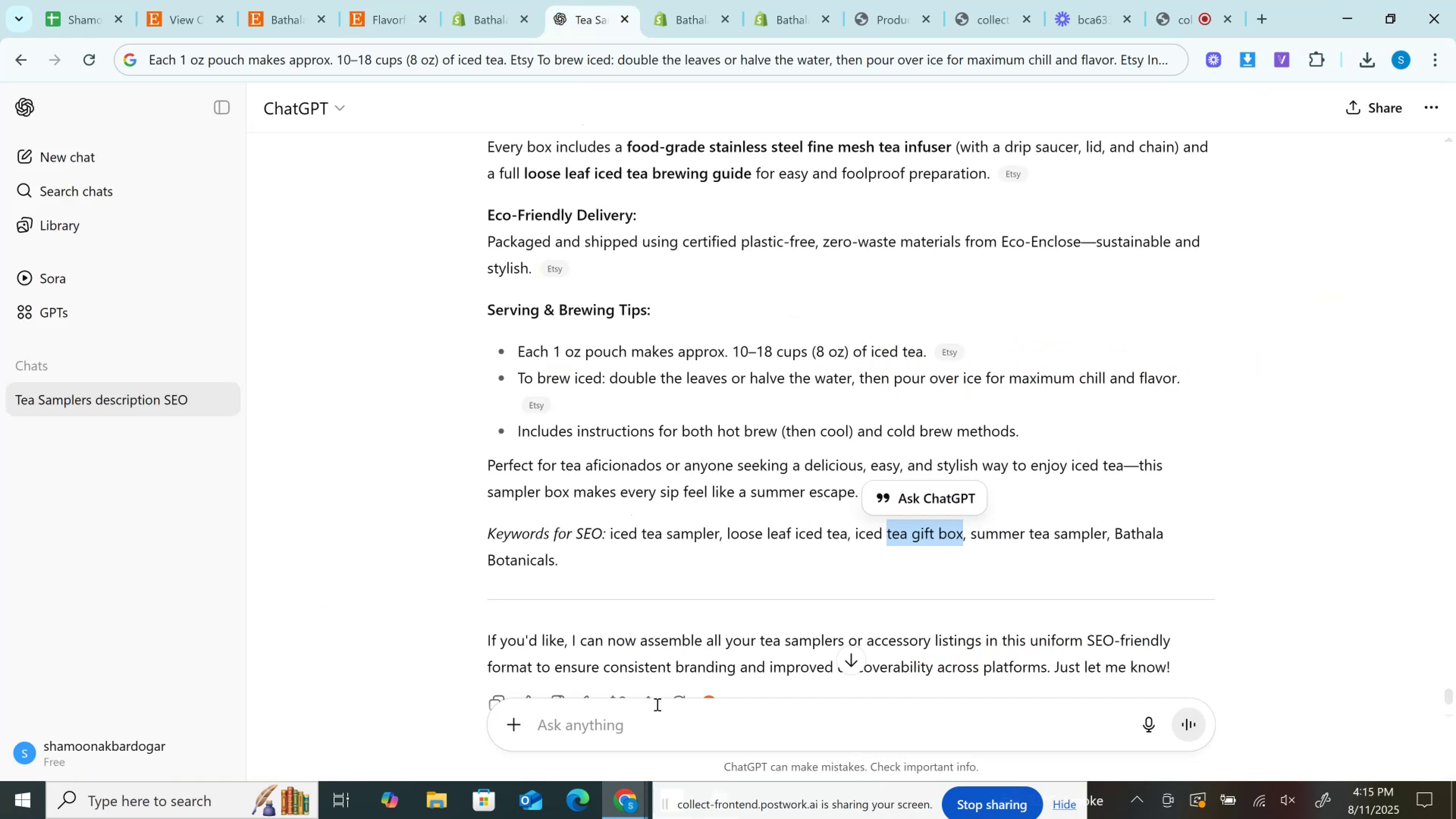 
left_click([656, 719])
 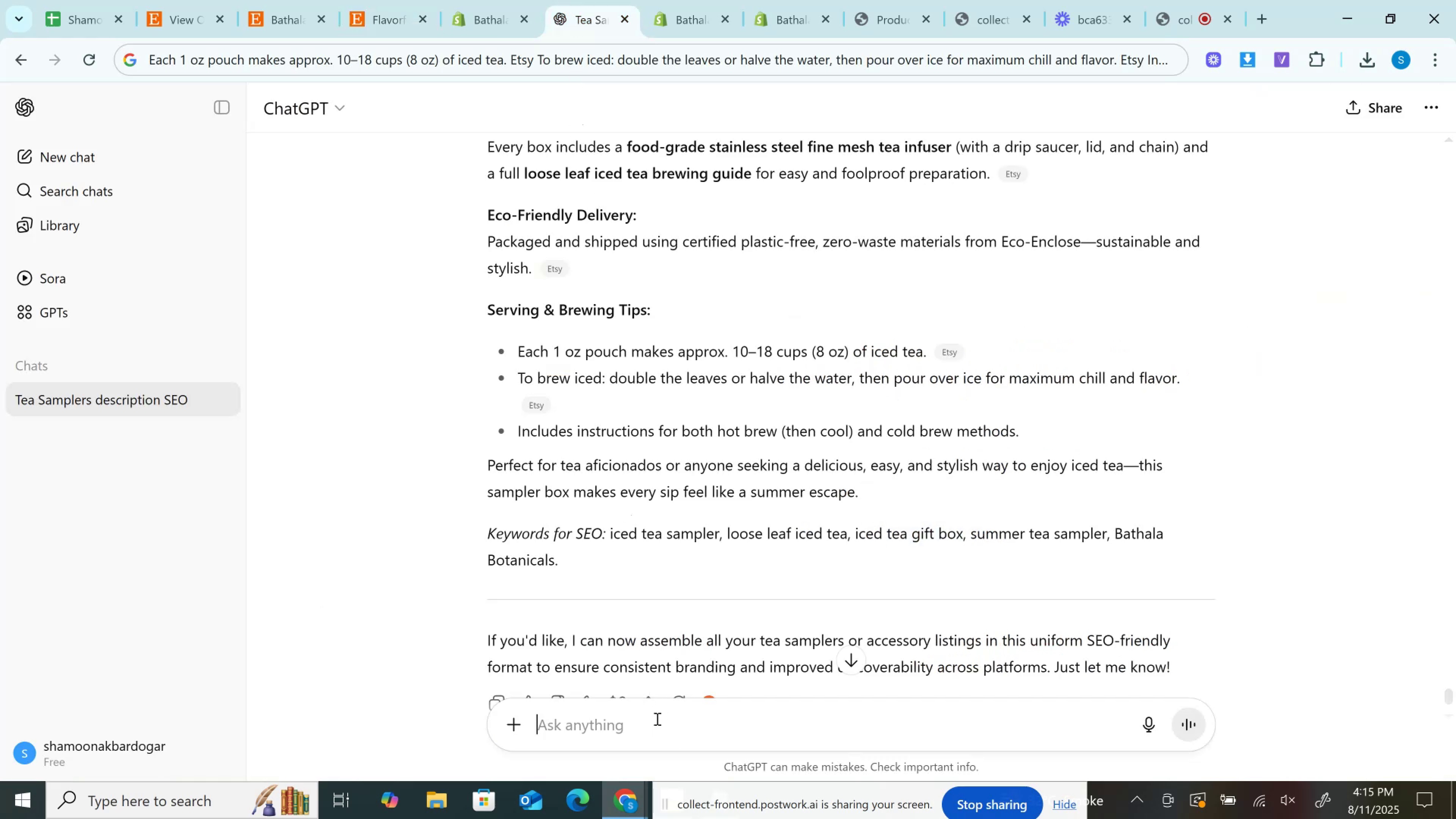 
key(Control+V)
 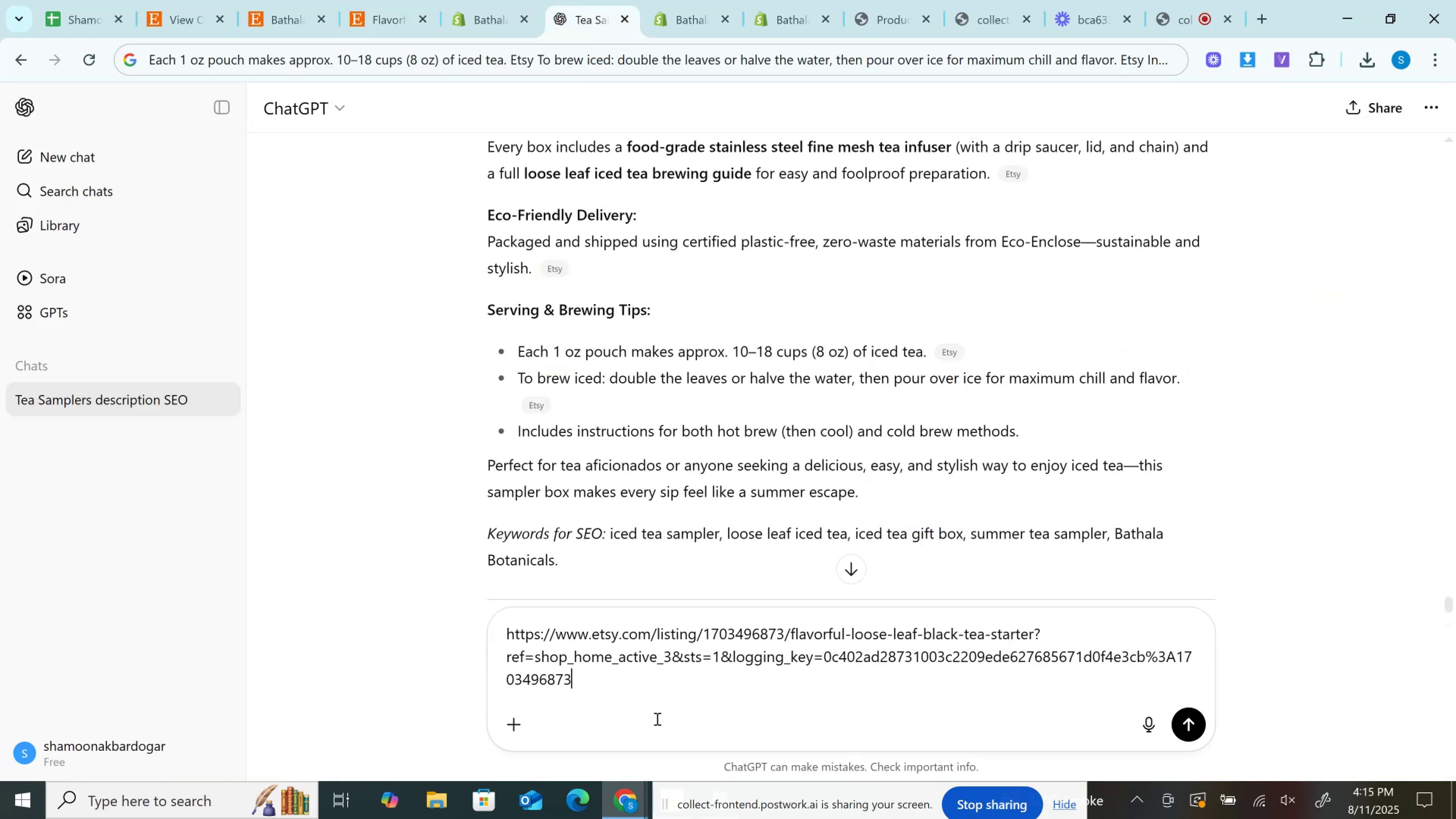 
key(Enter)
 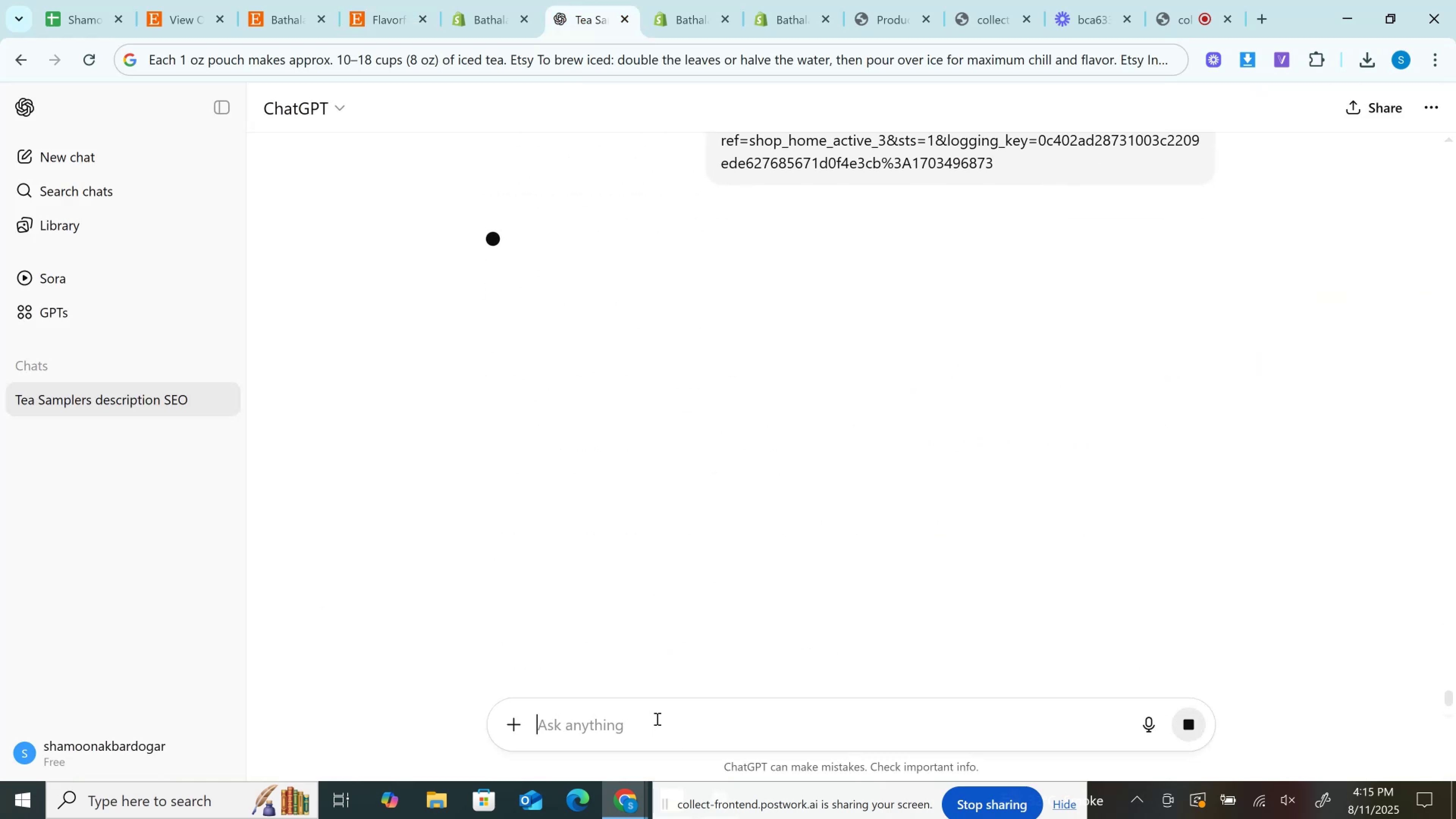 
wait(12.41)
 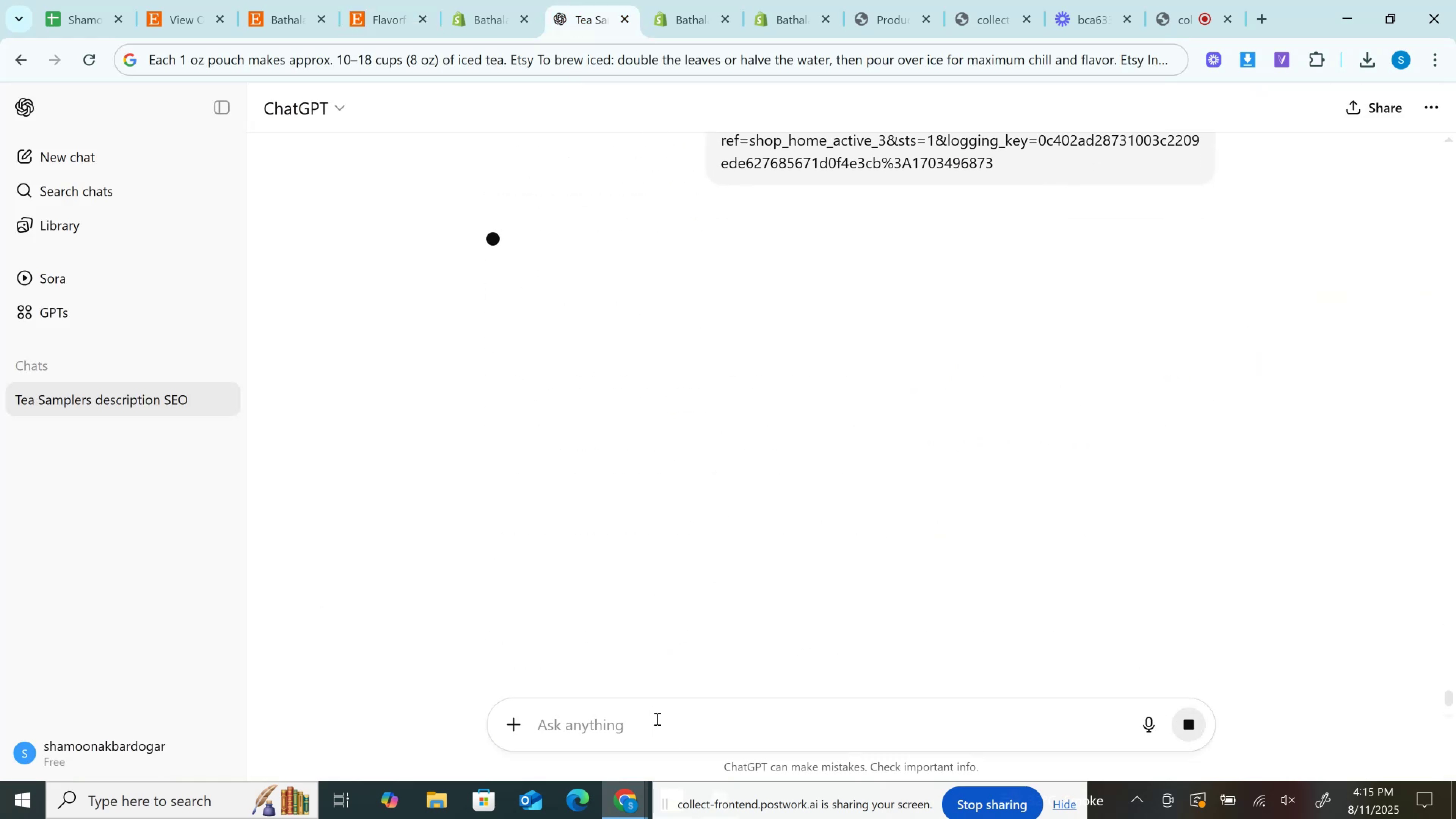 
key(Control+C)
 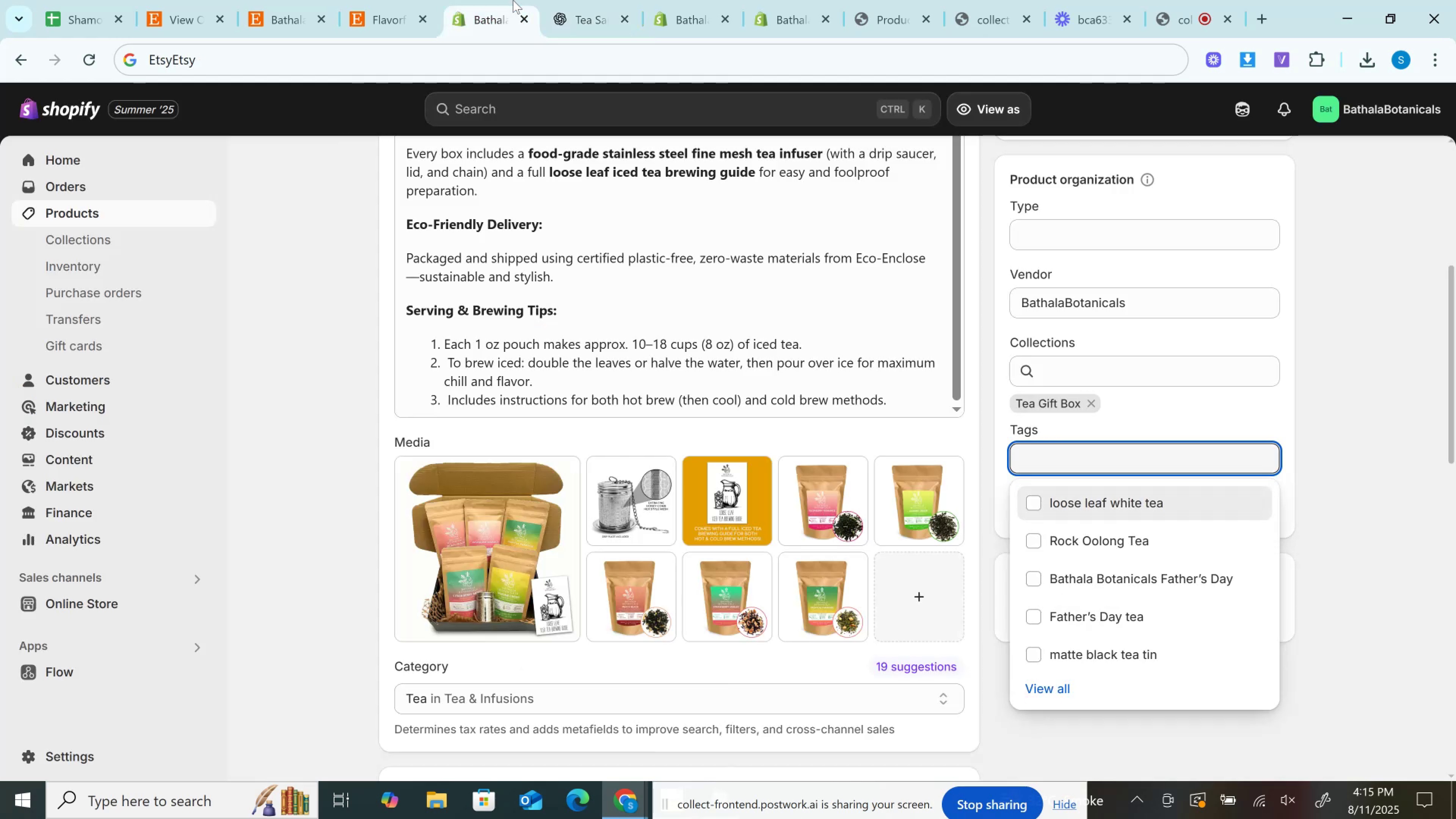 
scroll: coordinate [600, 639], scroll_direction: up, amount: 10.0
 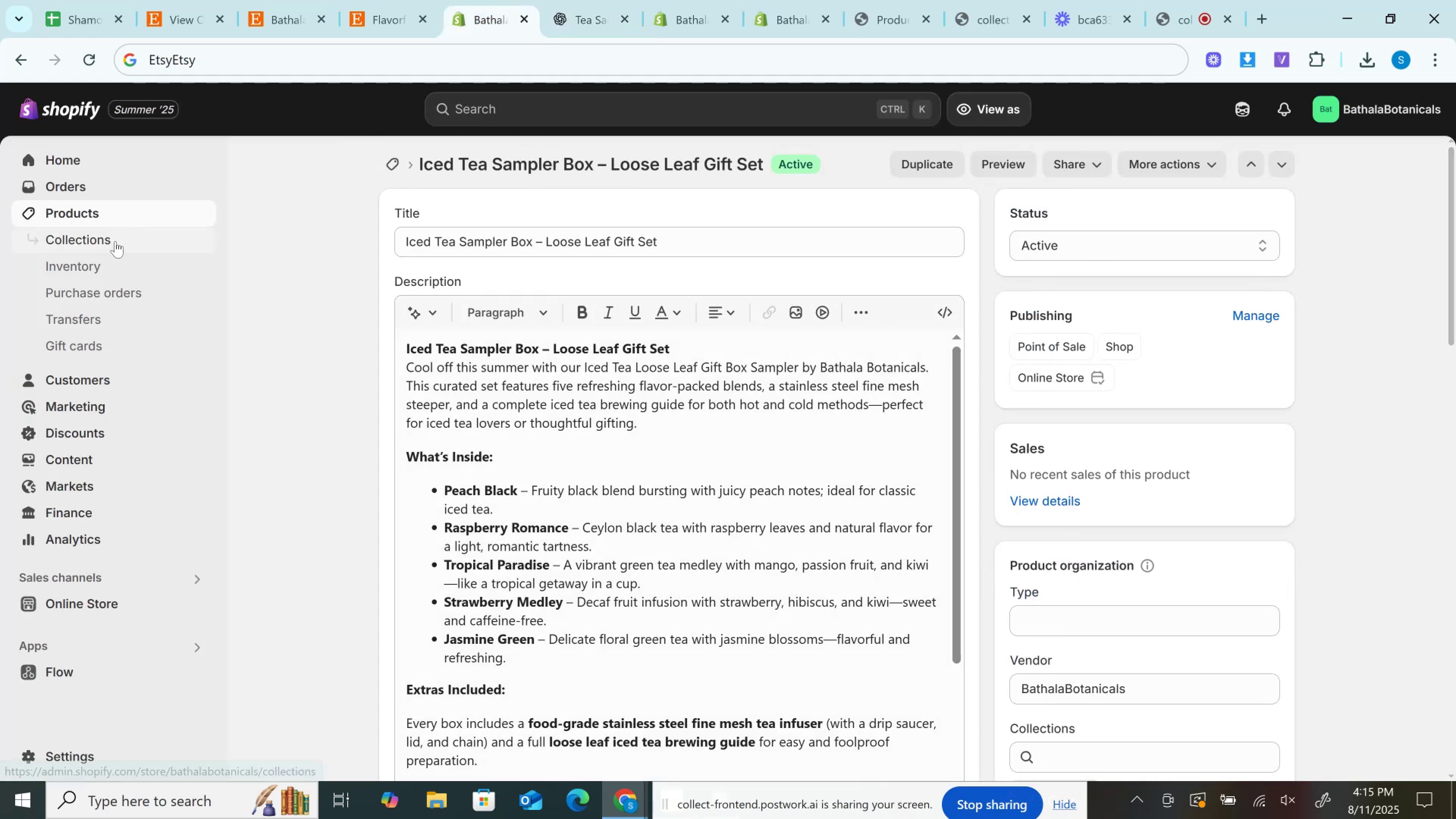 
left_click([115, 210])
 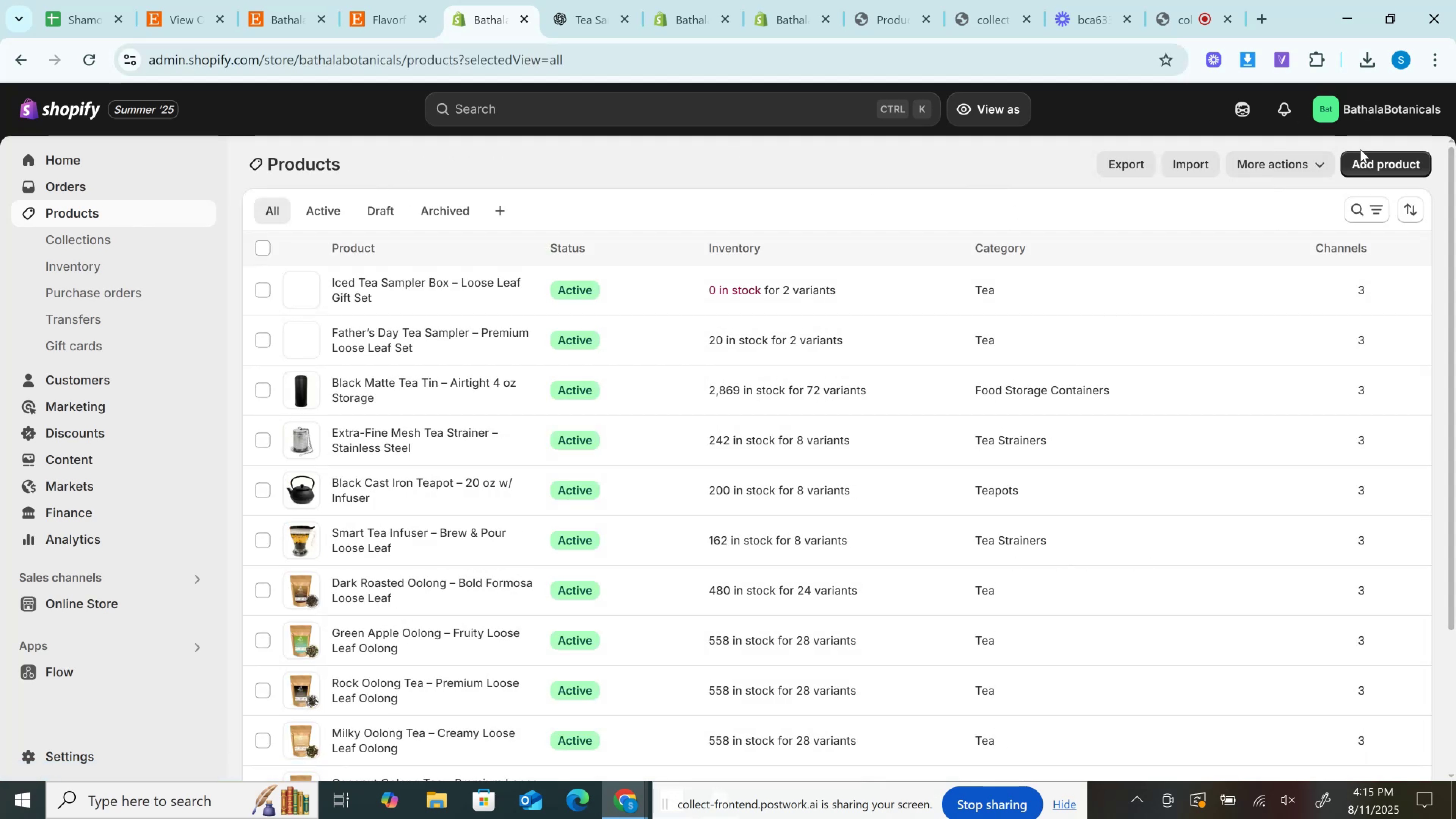 
left_click([1366, 172])
 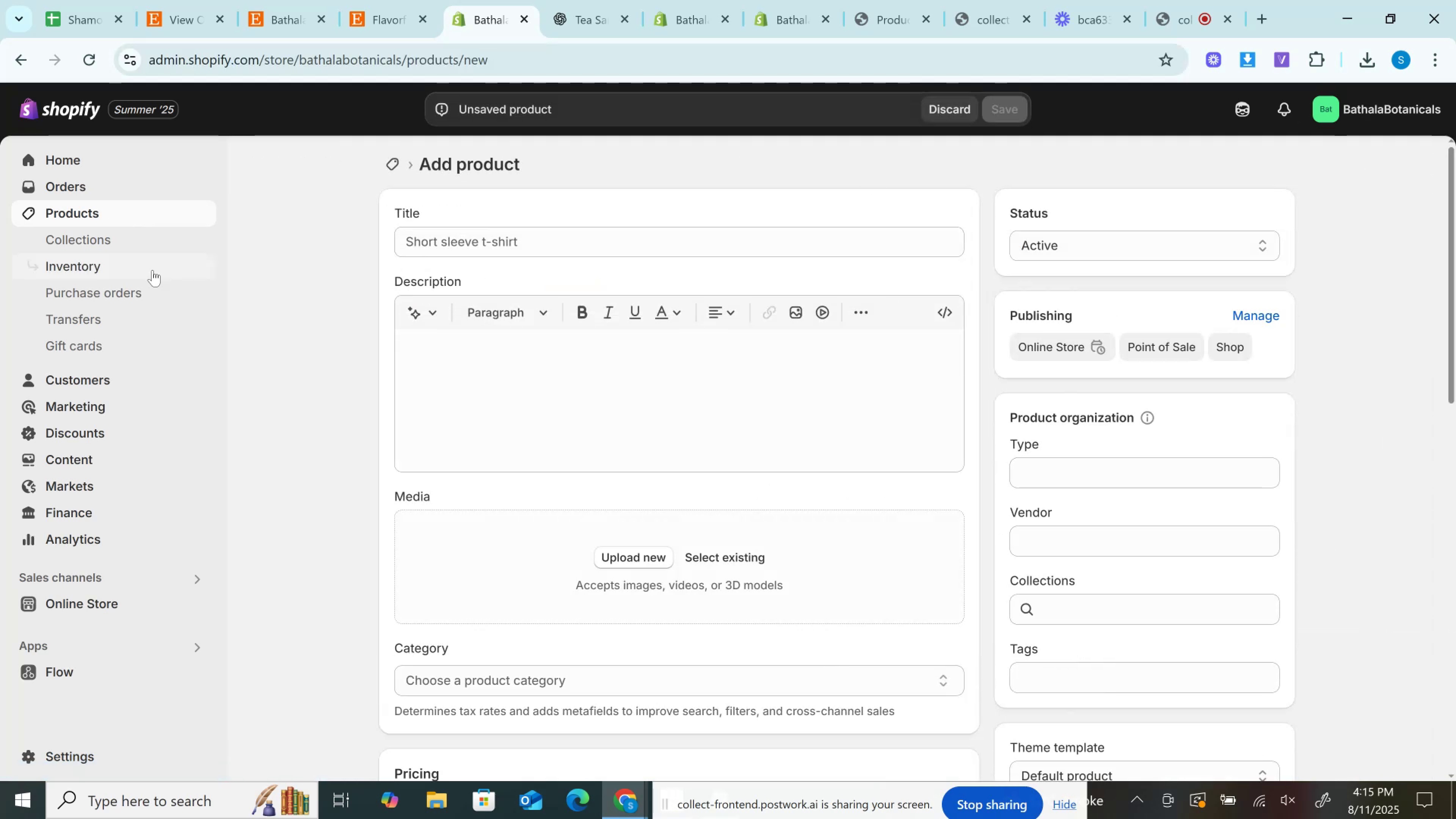 
left_click([537, 246])
 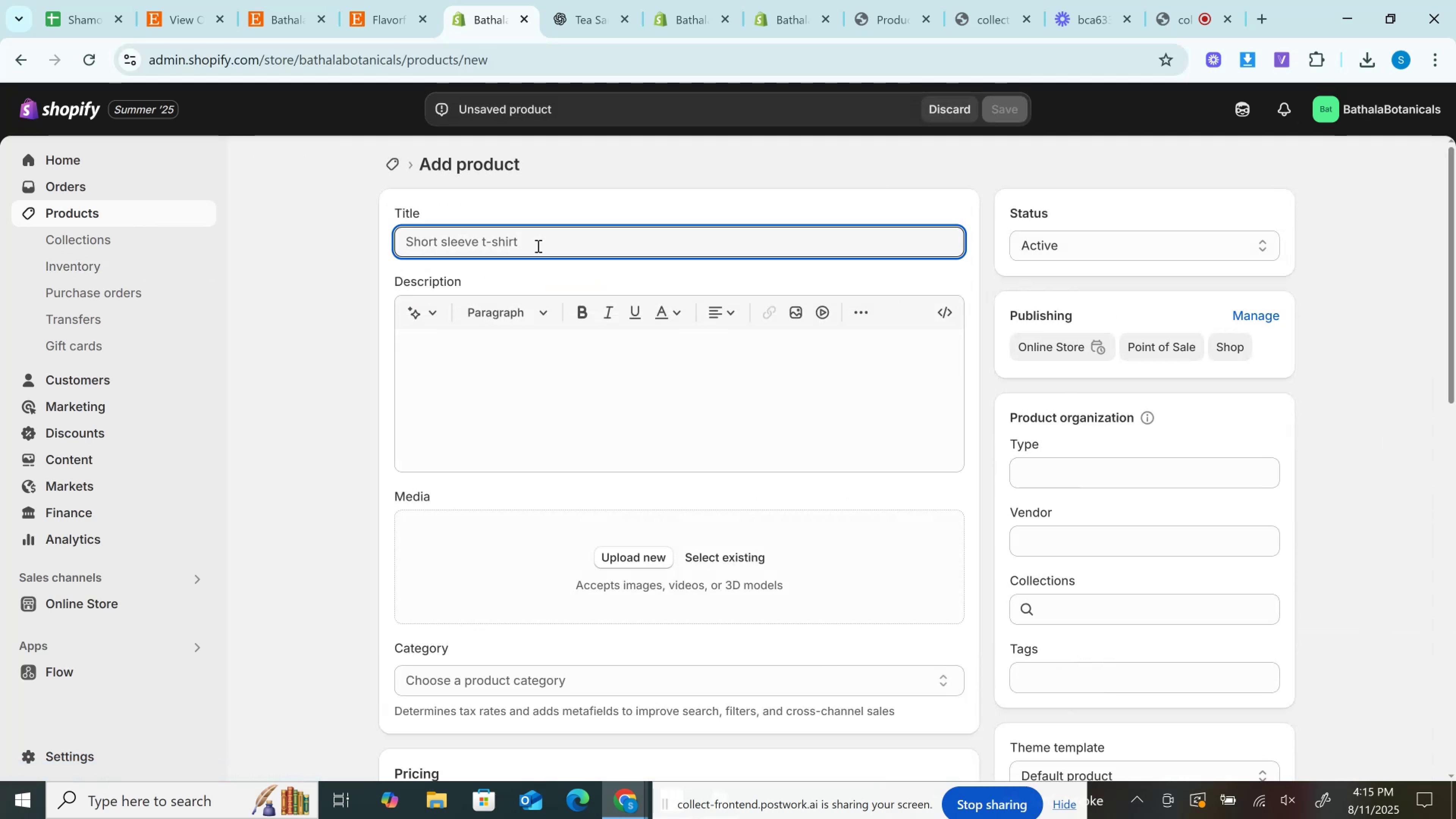 
hold_key(key=ControlLeft, duration=1.52)
 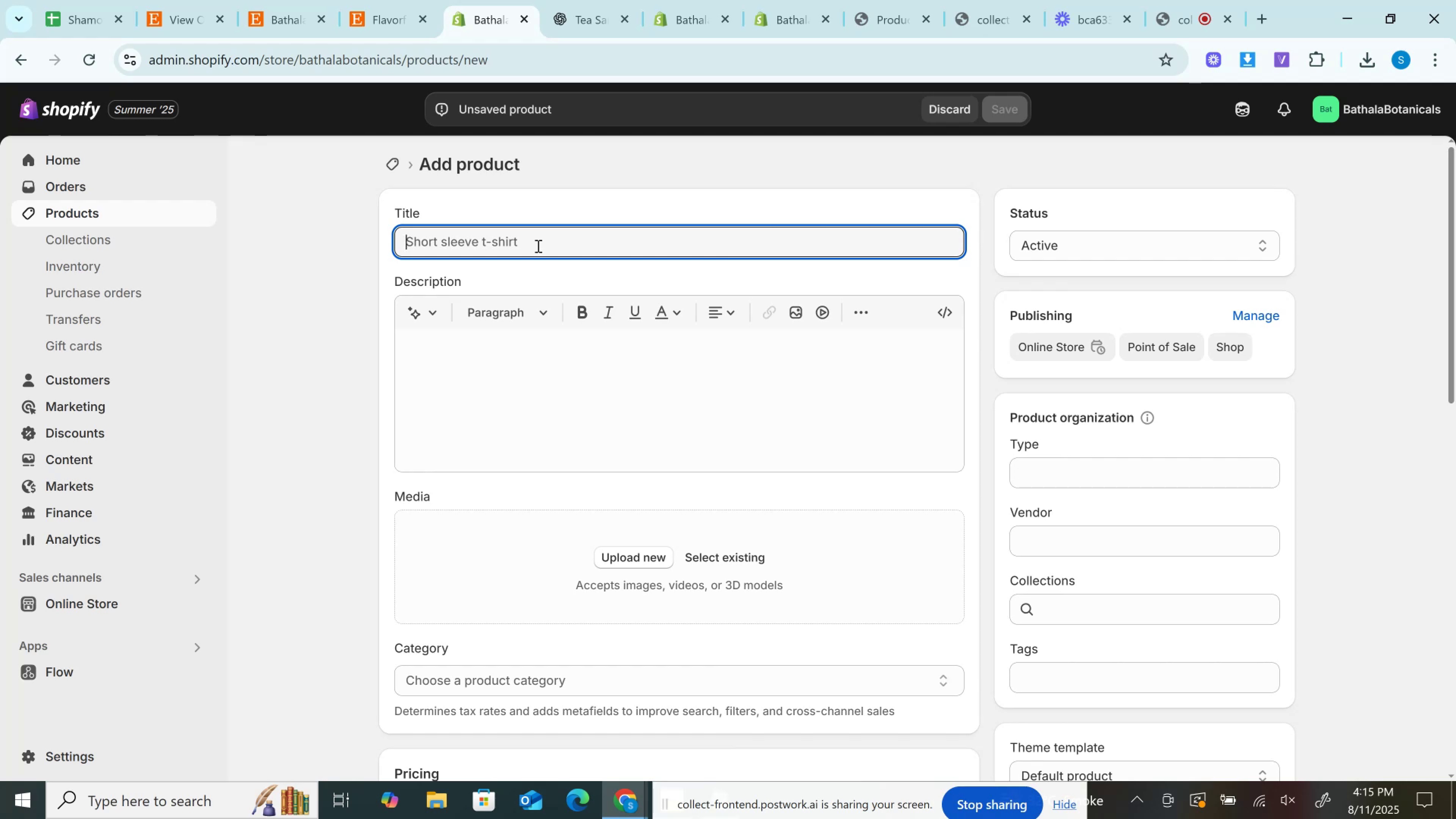 
hold_key(key=ControlLeft, duration=1.51)
 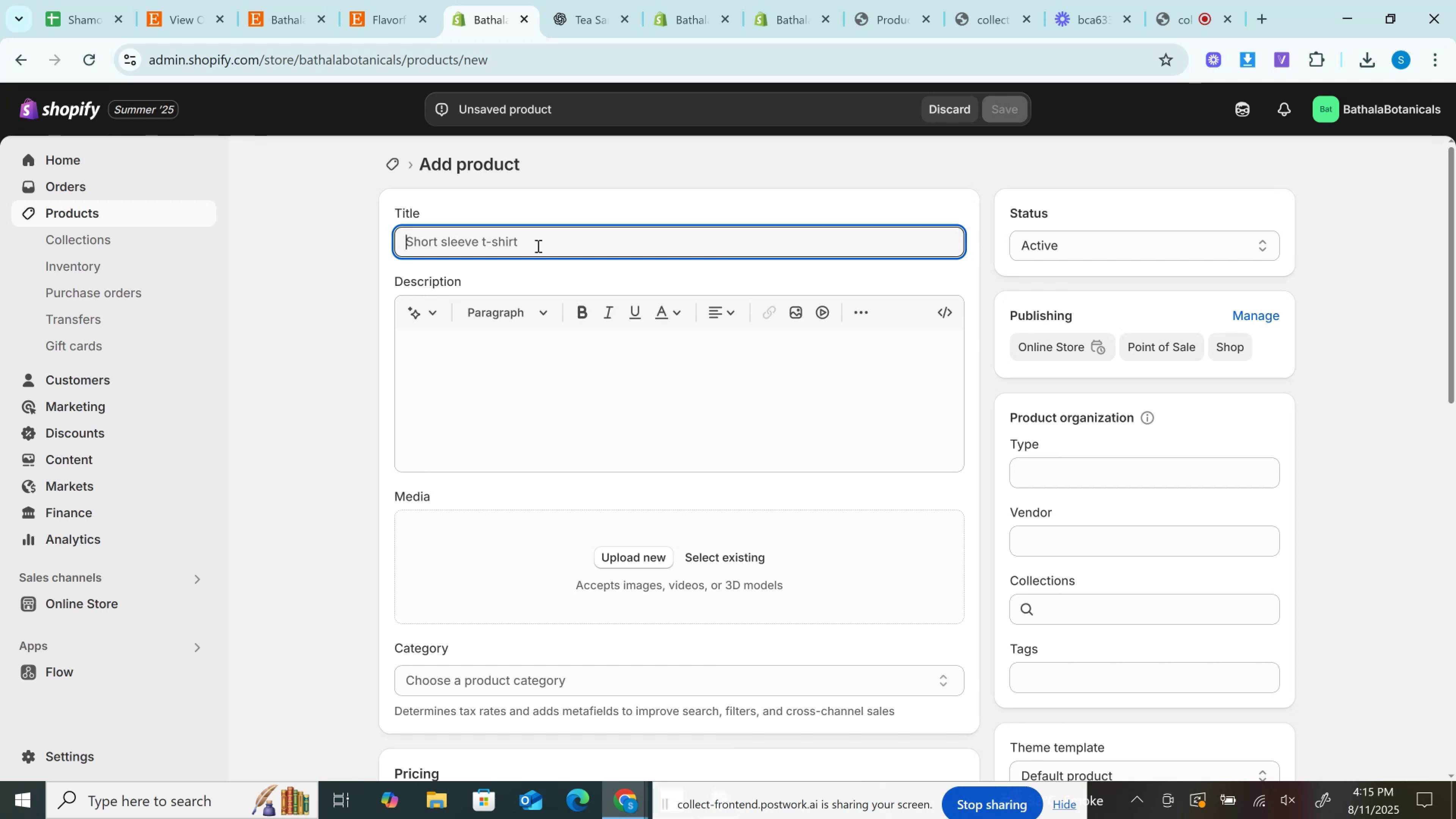 
key(Control+V)
 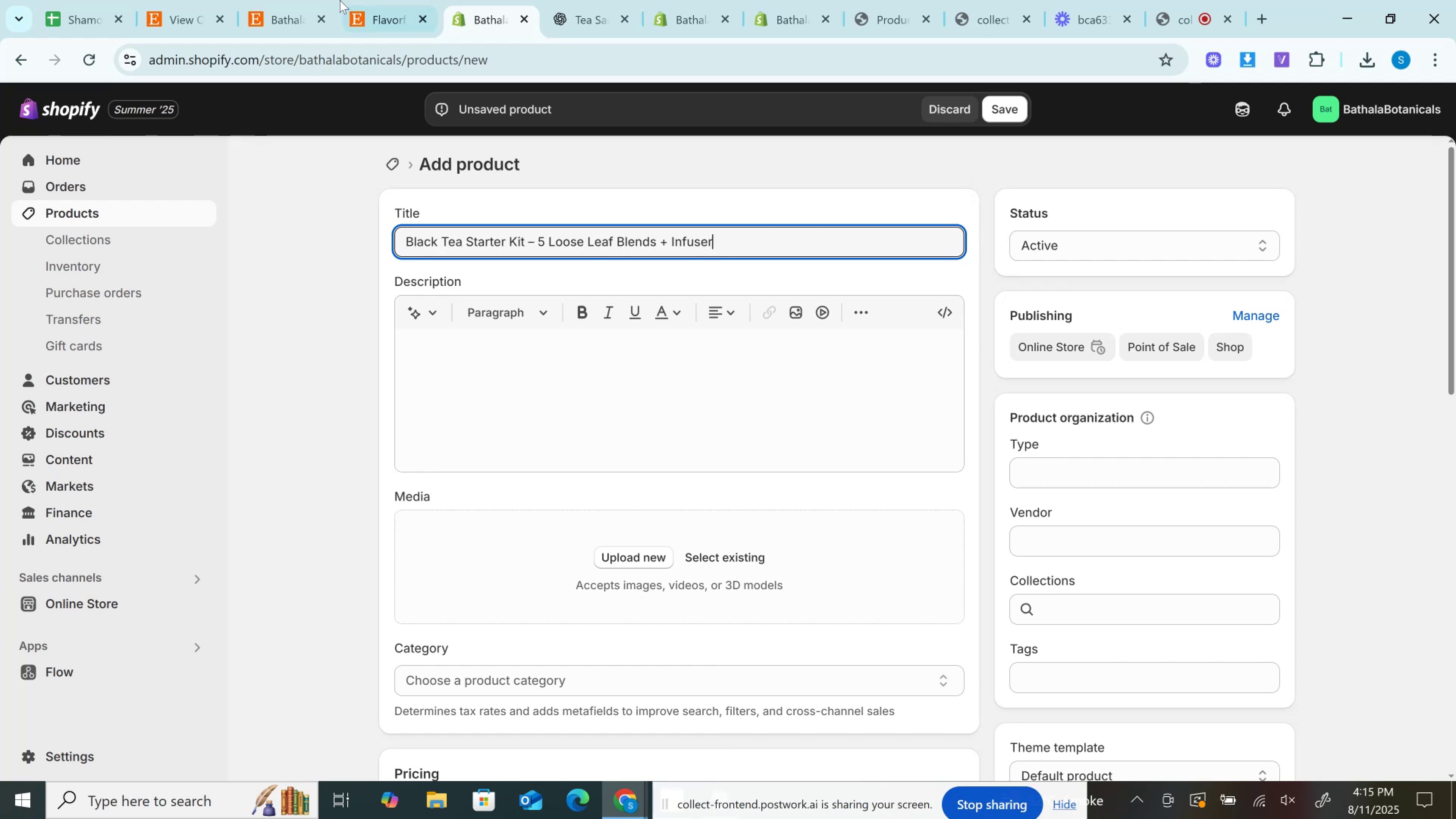 
left_click([593, 0])
 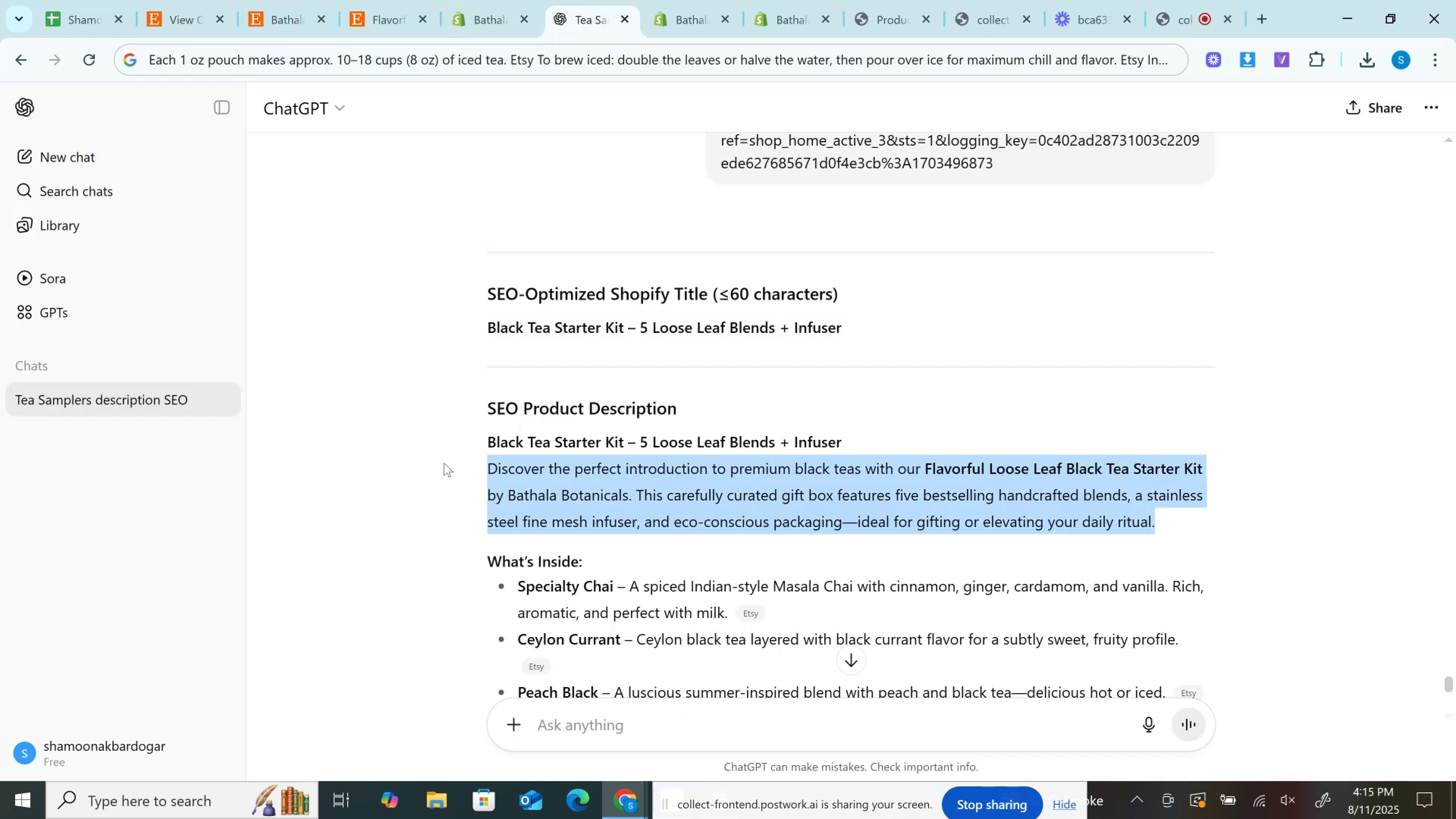 
key(Control+C)
 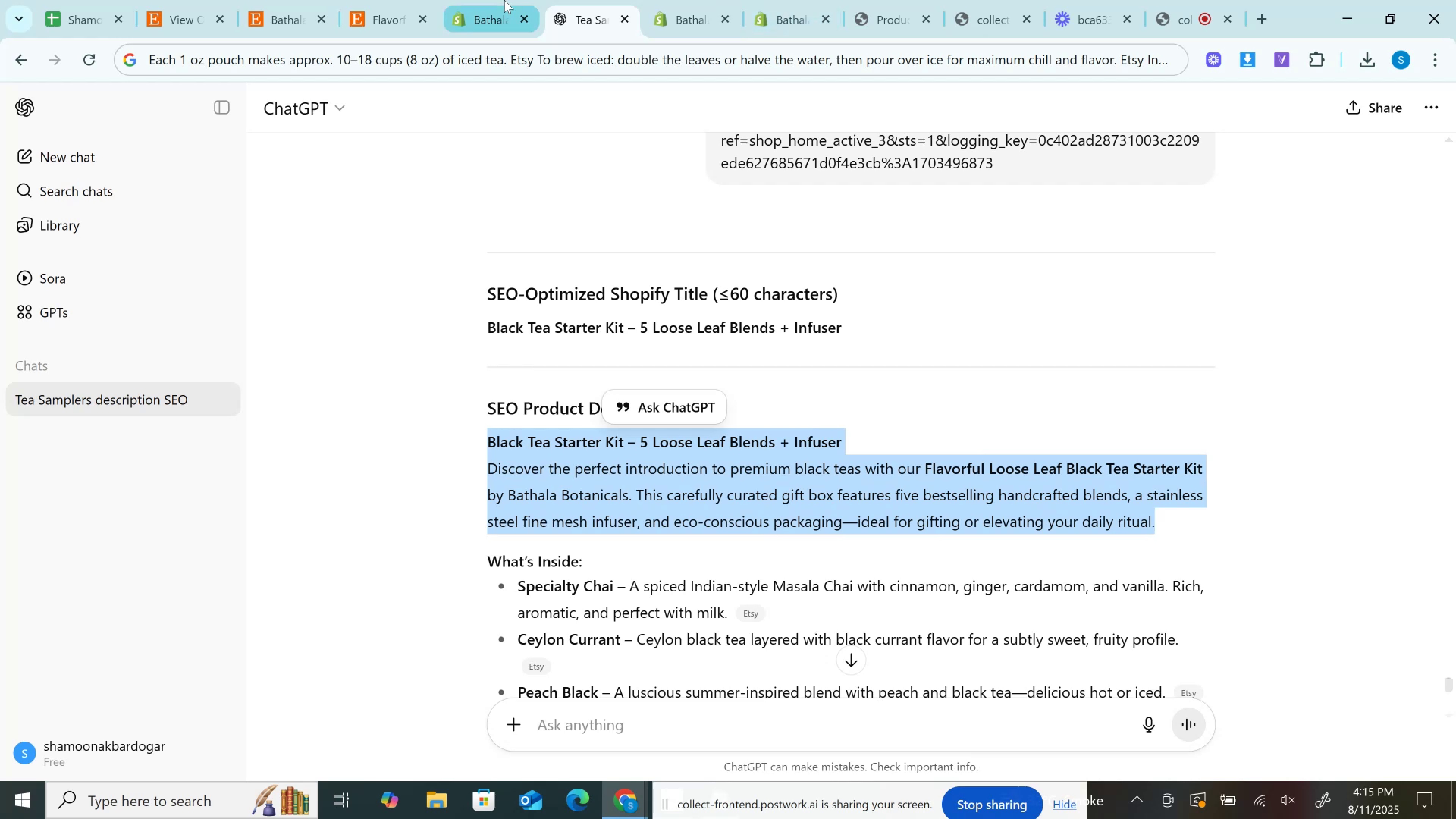 
left_click([504, 0])
 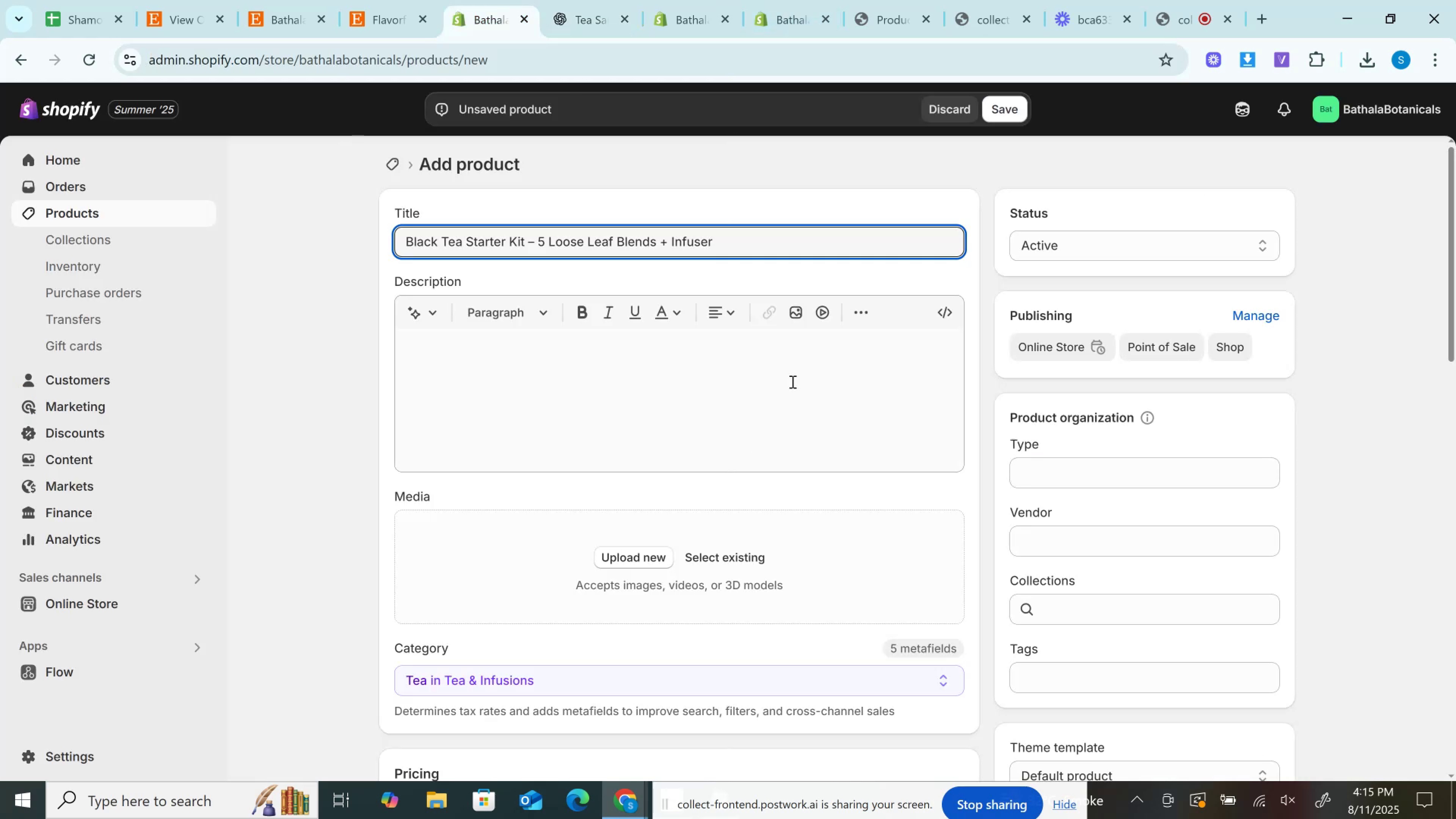 
left_click([792, 381])
 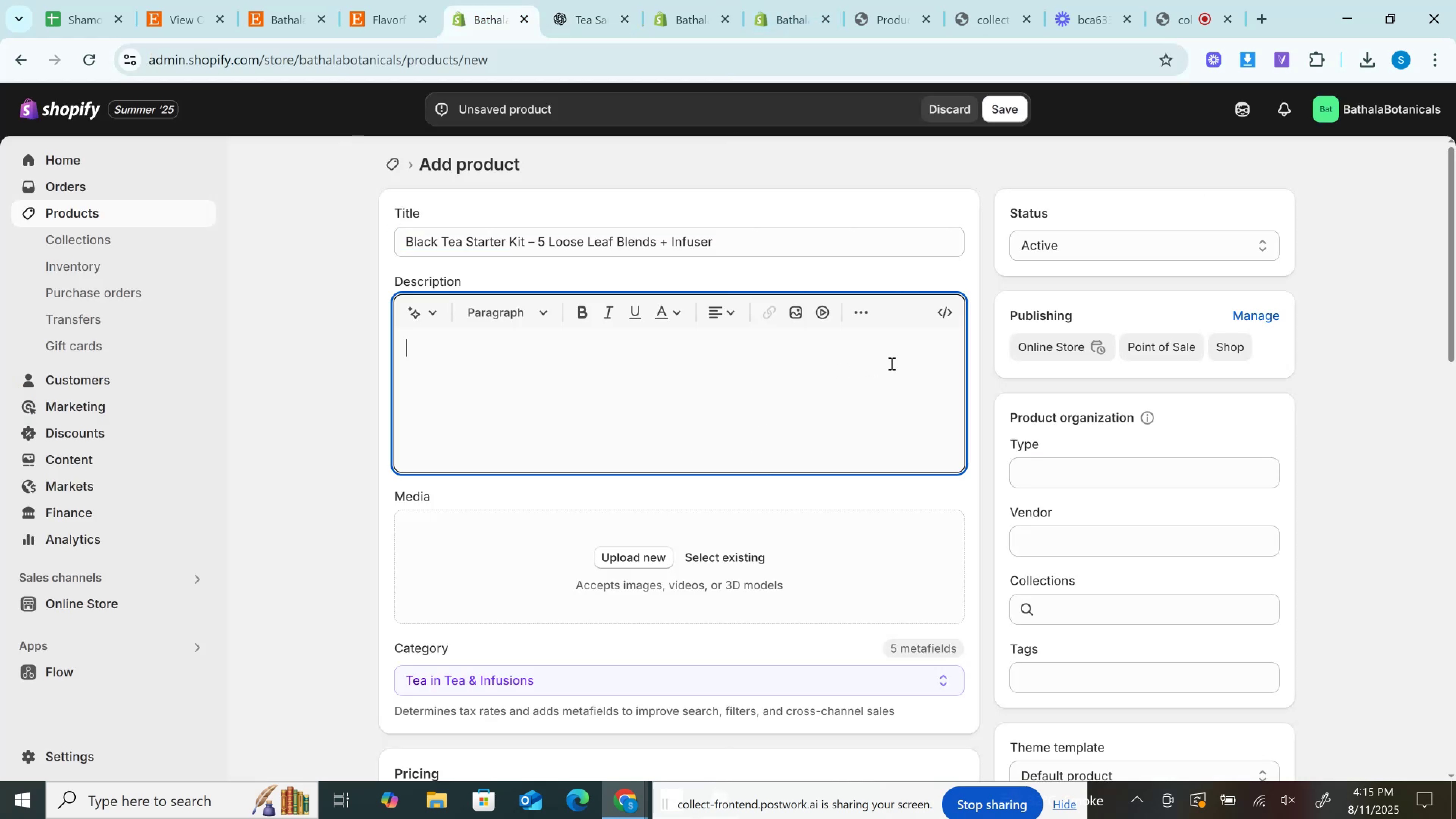 
key(Control+V)
 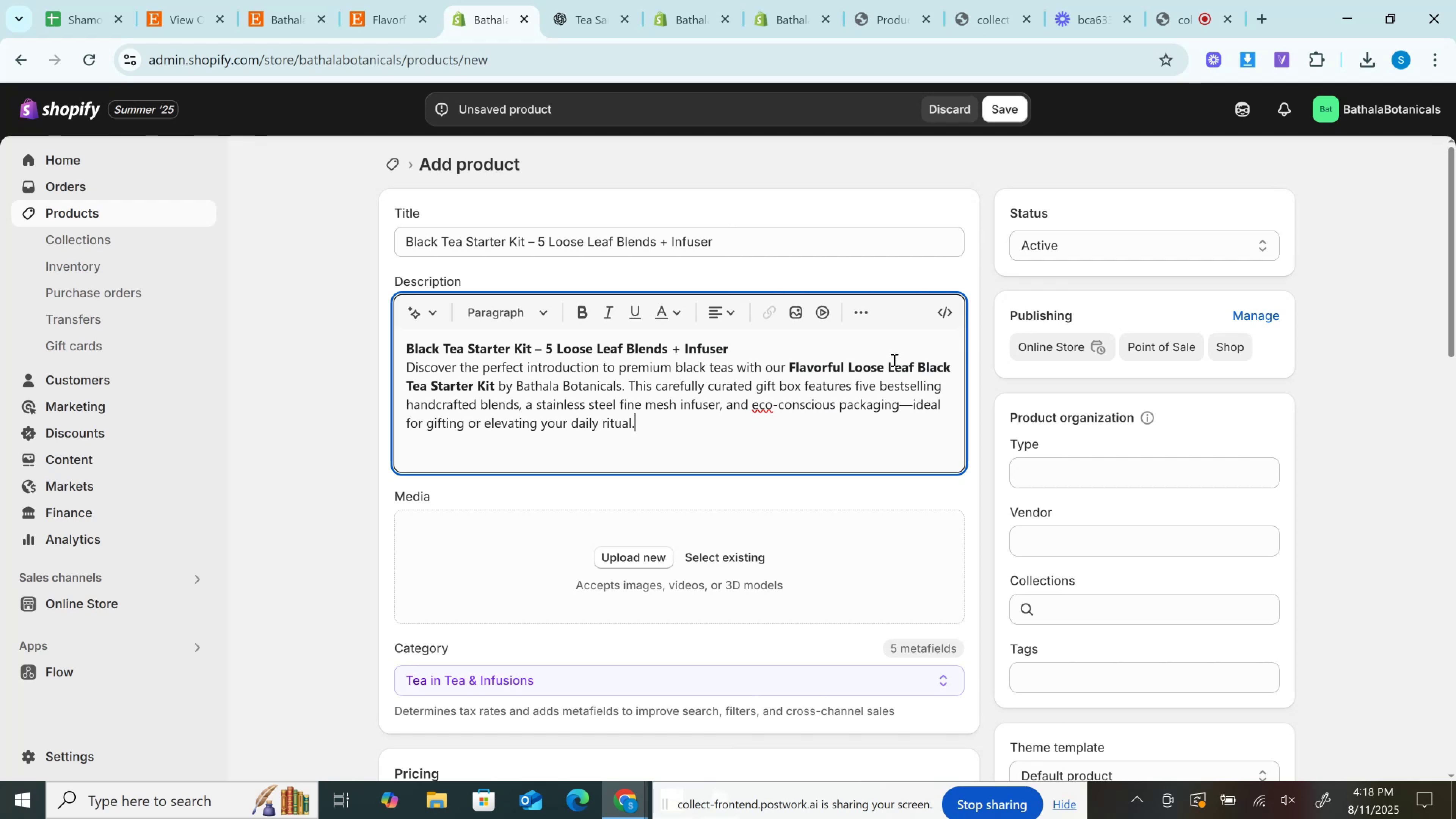 
wait(173.8)
 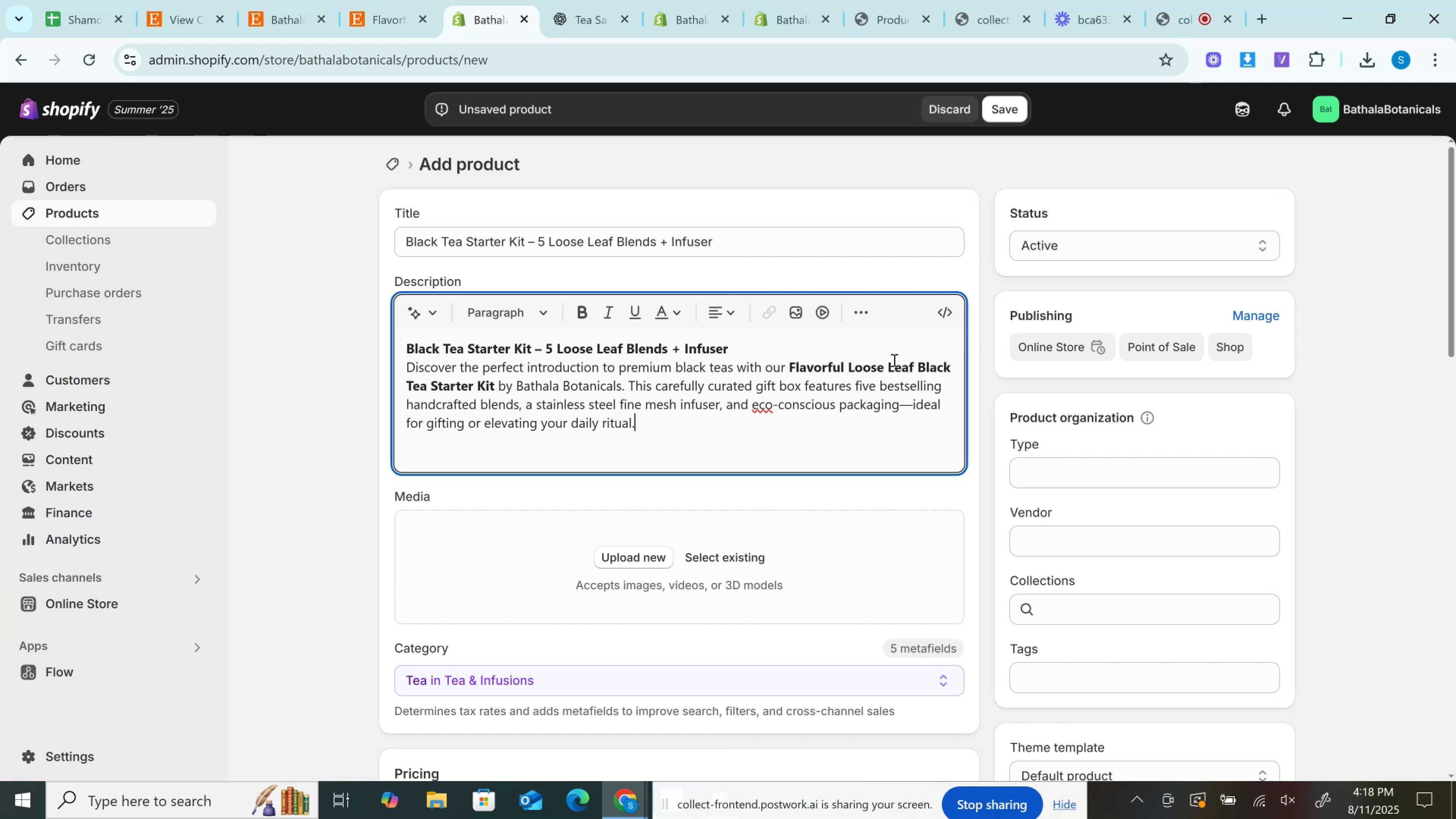 
left_click([948, 304])
 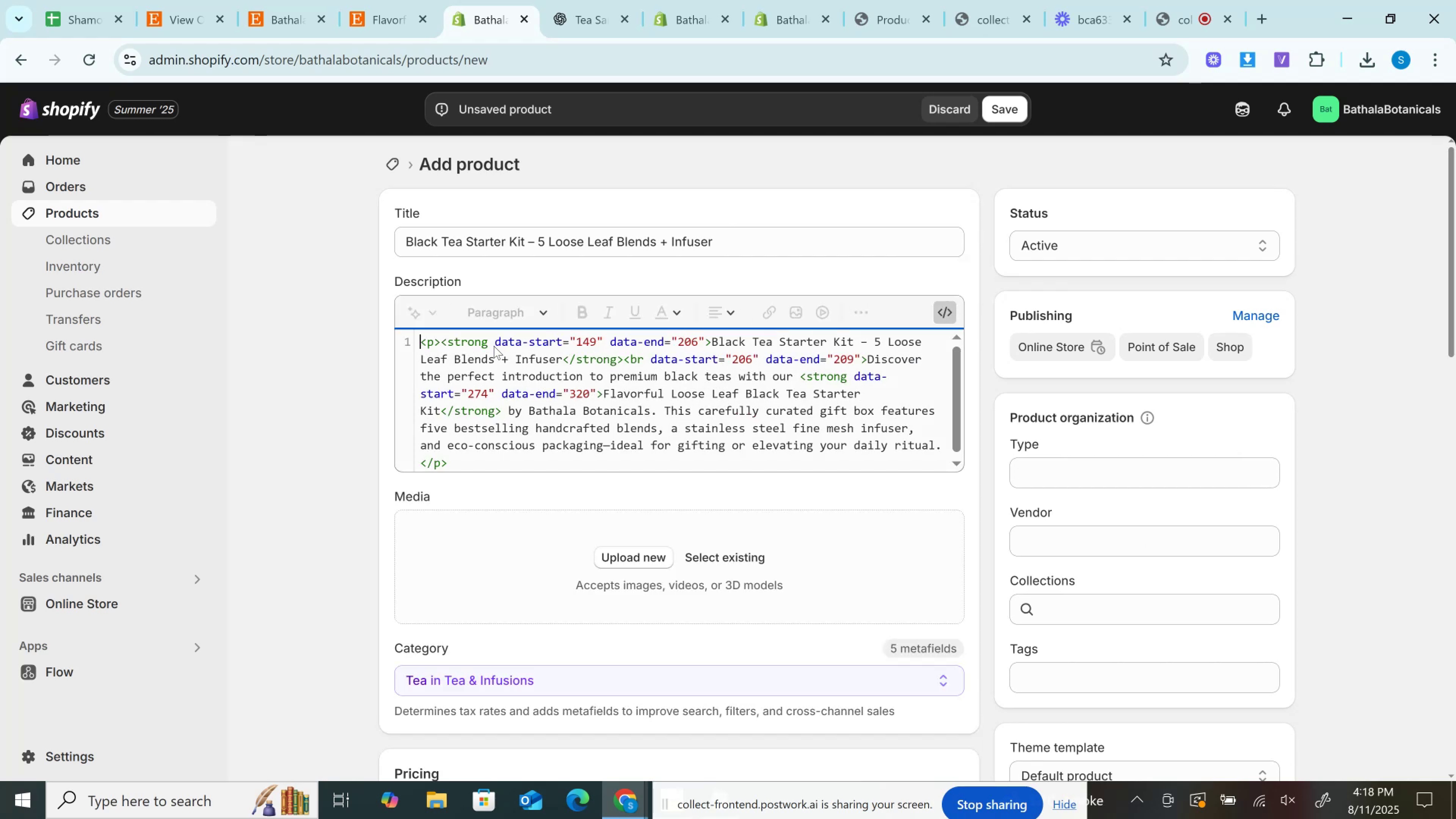 
left_click([493, 346])
 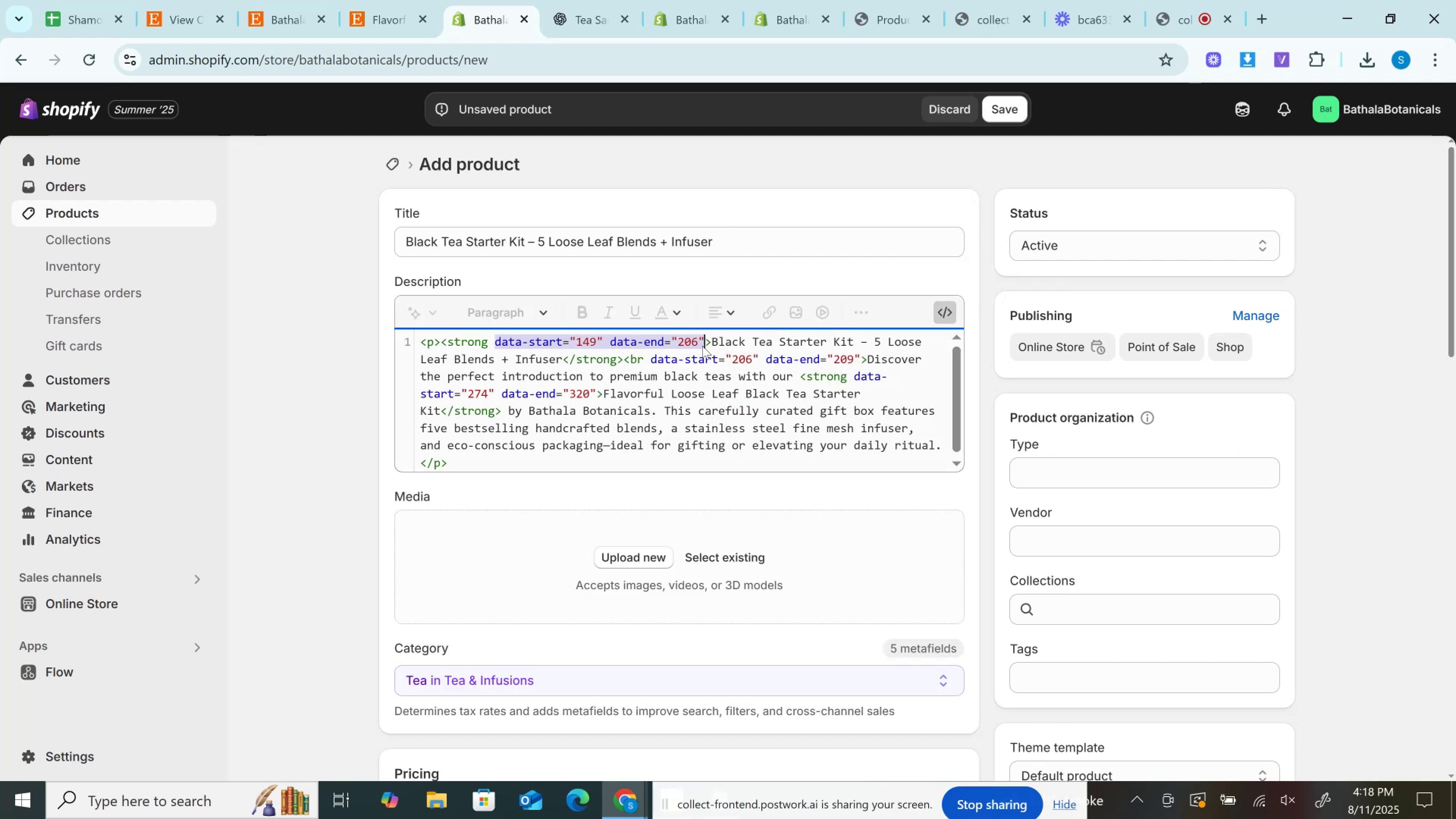 
key(Backspace)
 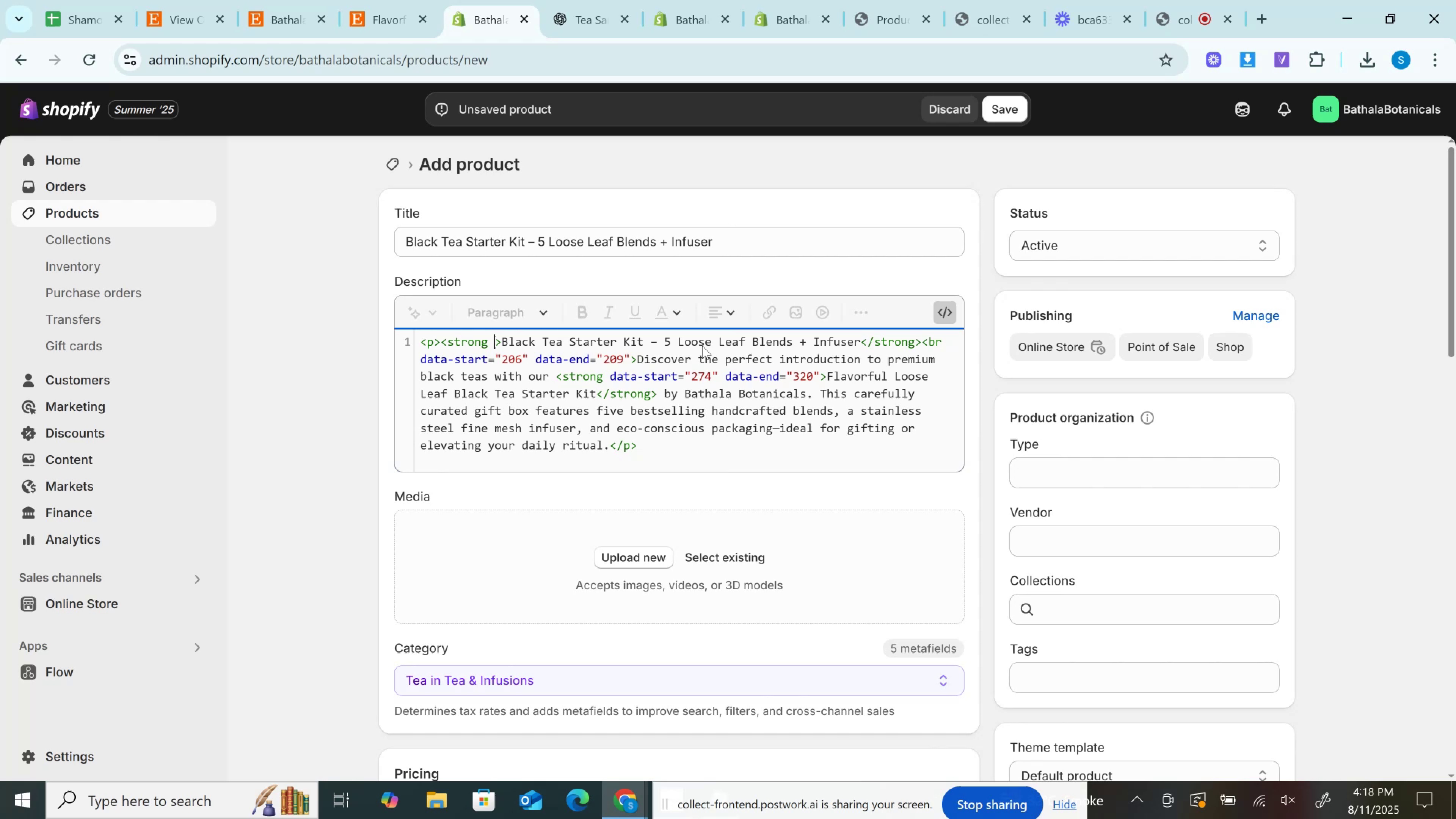 
key(Backspace)
 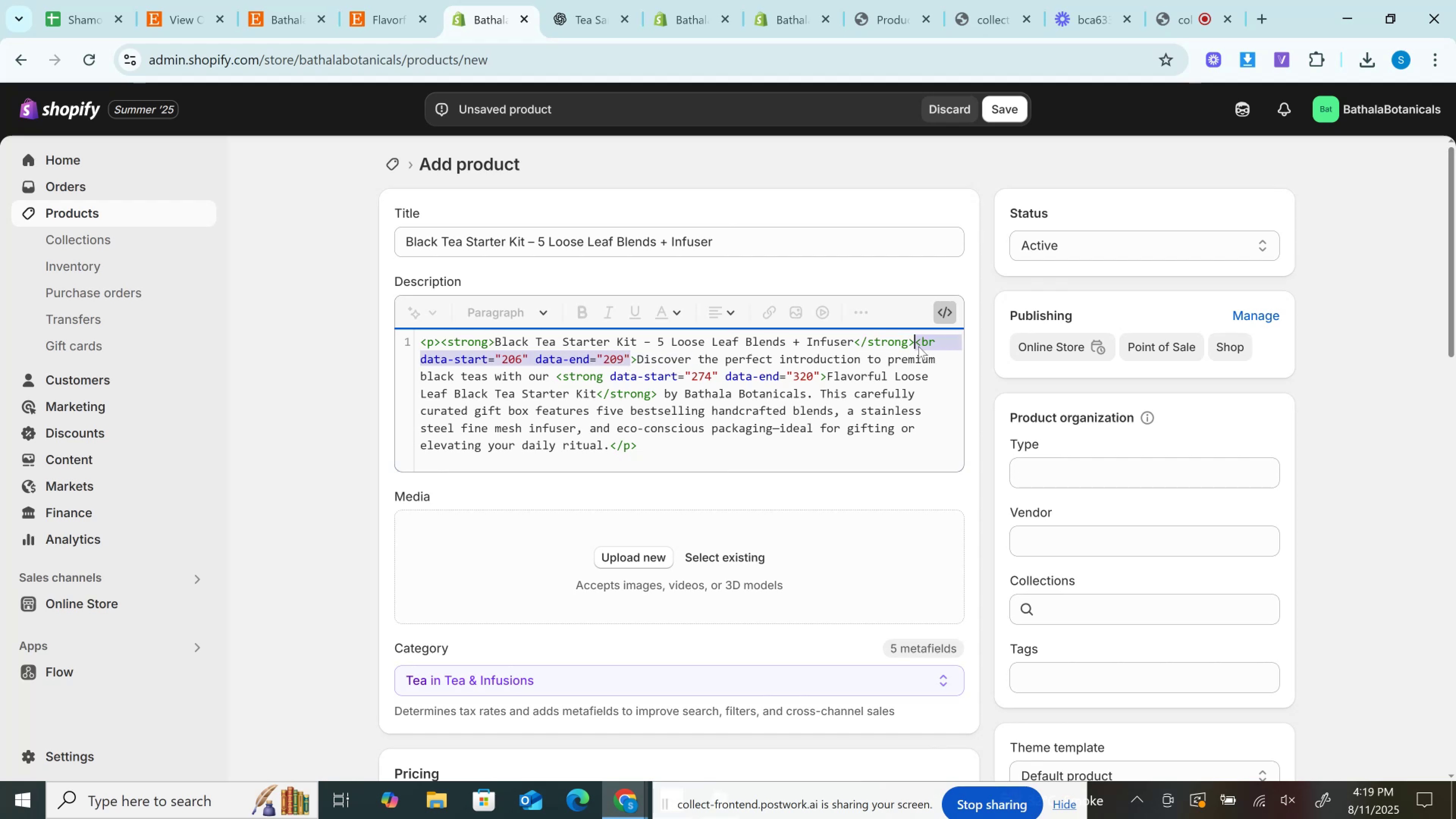 
wait(10.4)
 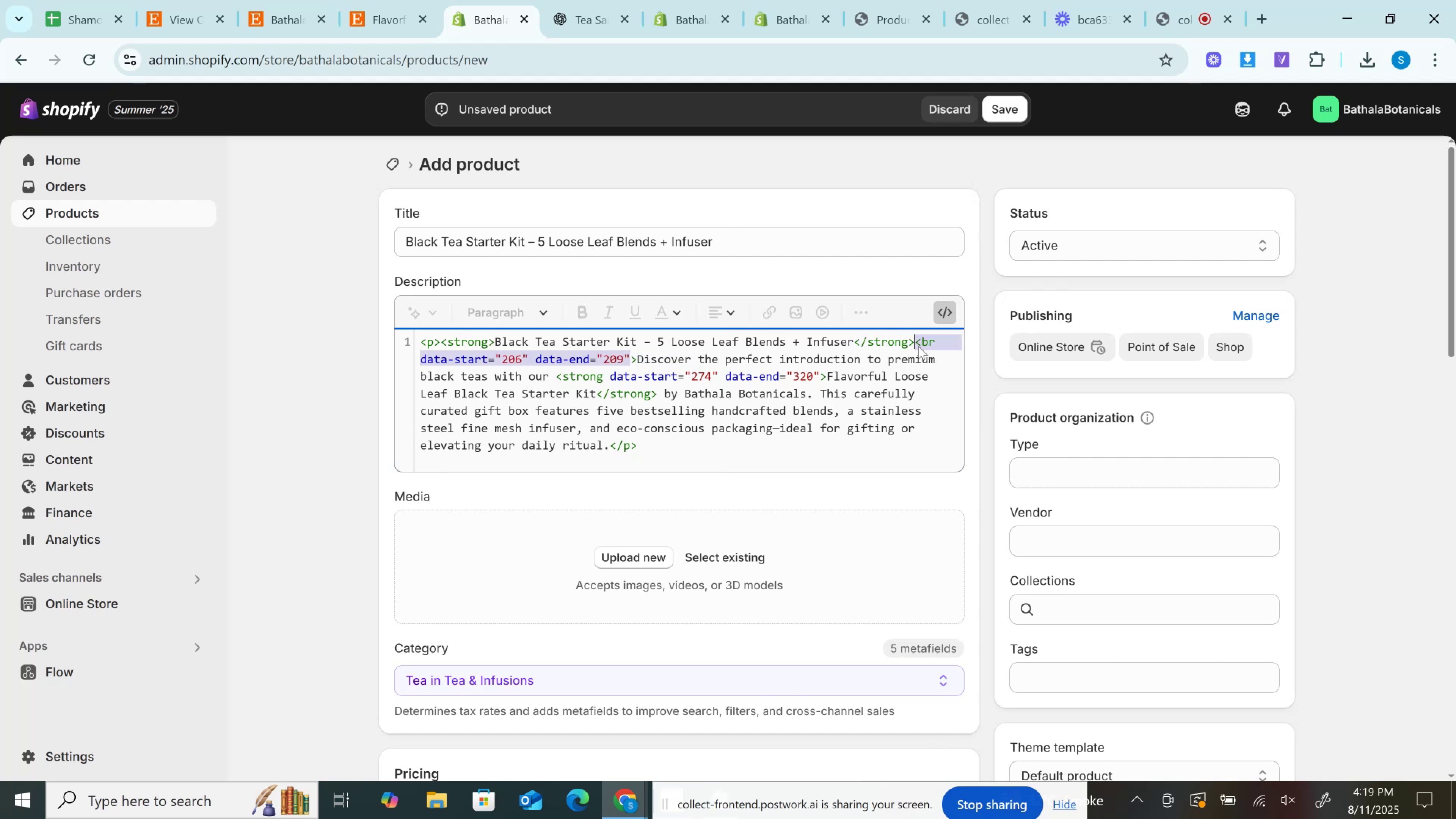 
key(Backspace)
 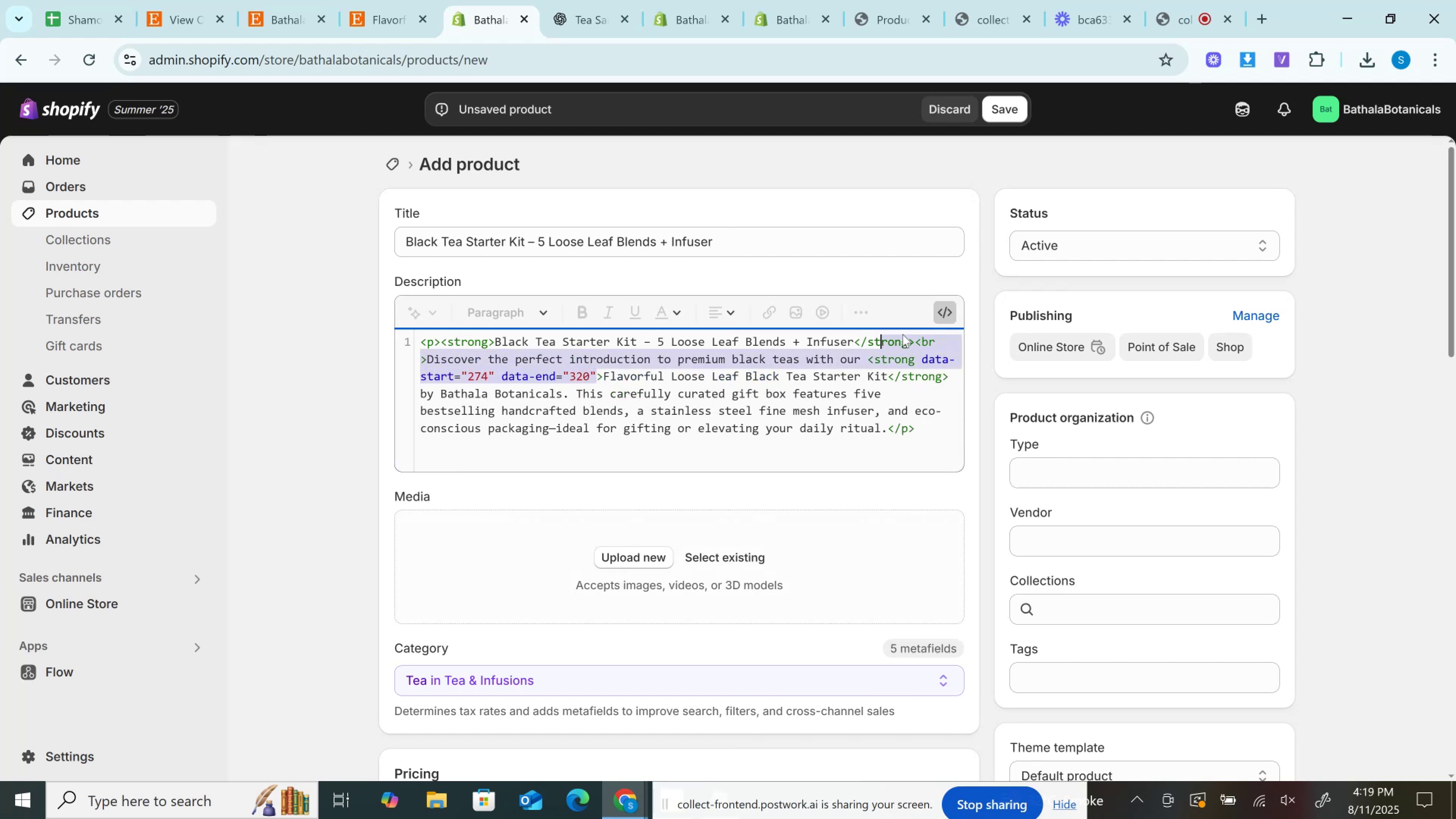 
key(Backspace)
 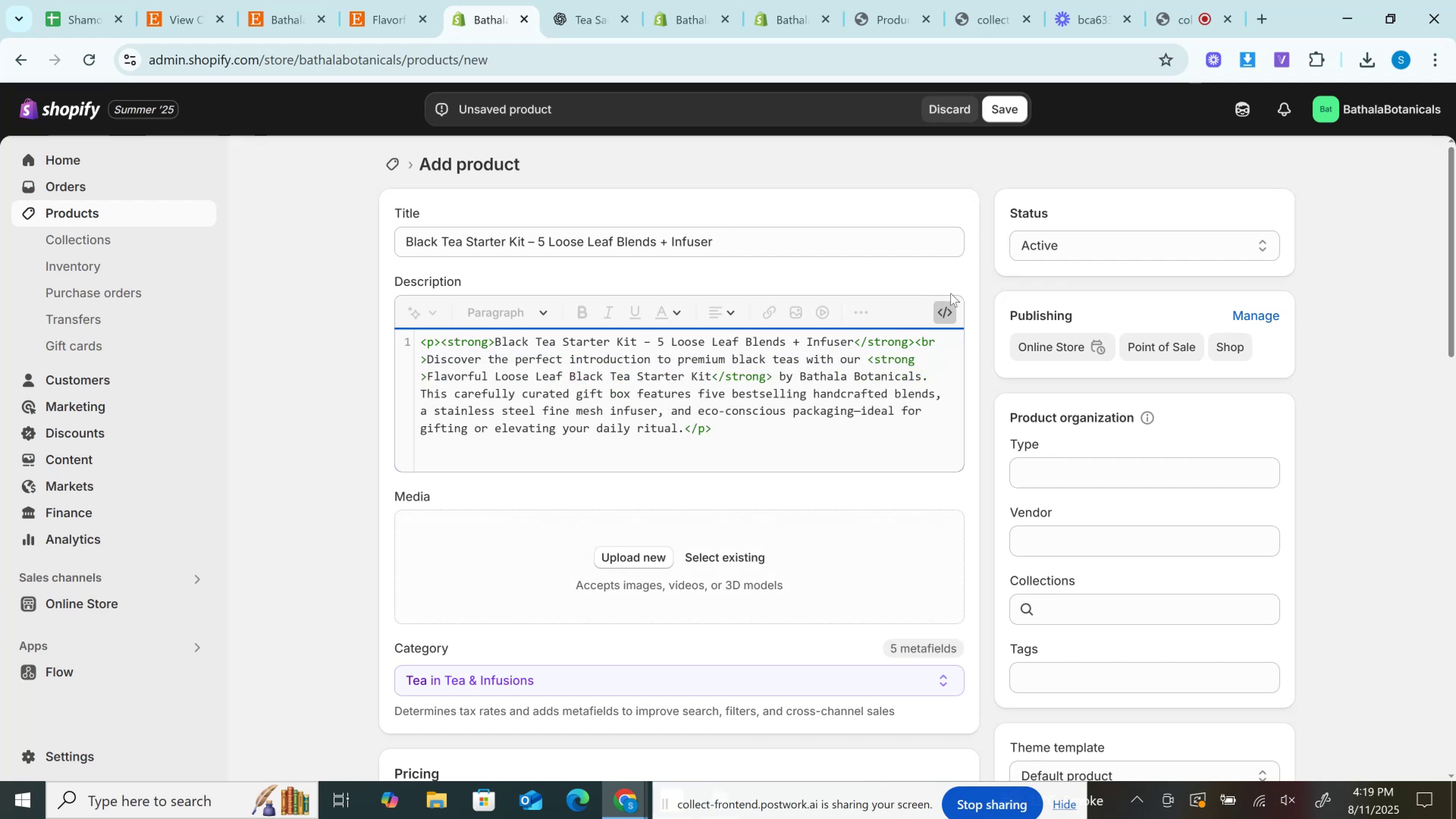 
left_click([947, 307])
 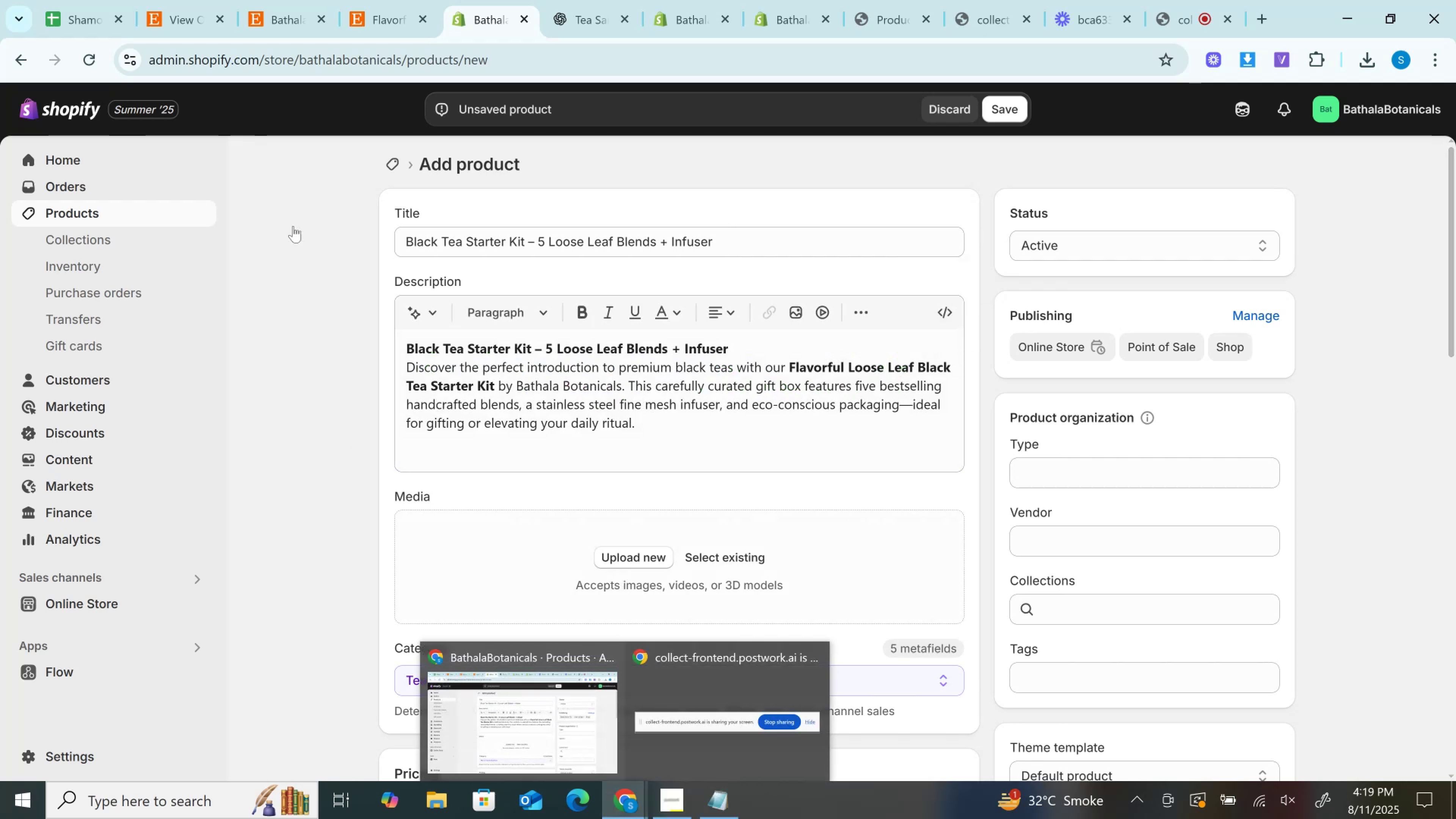 
left_click([560, 0])
 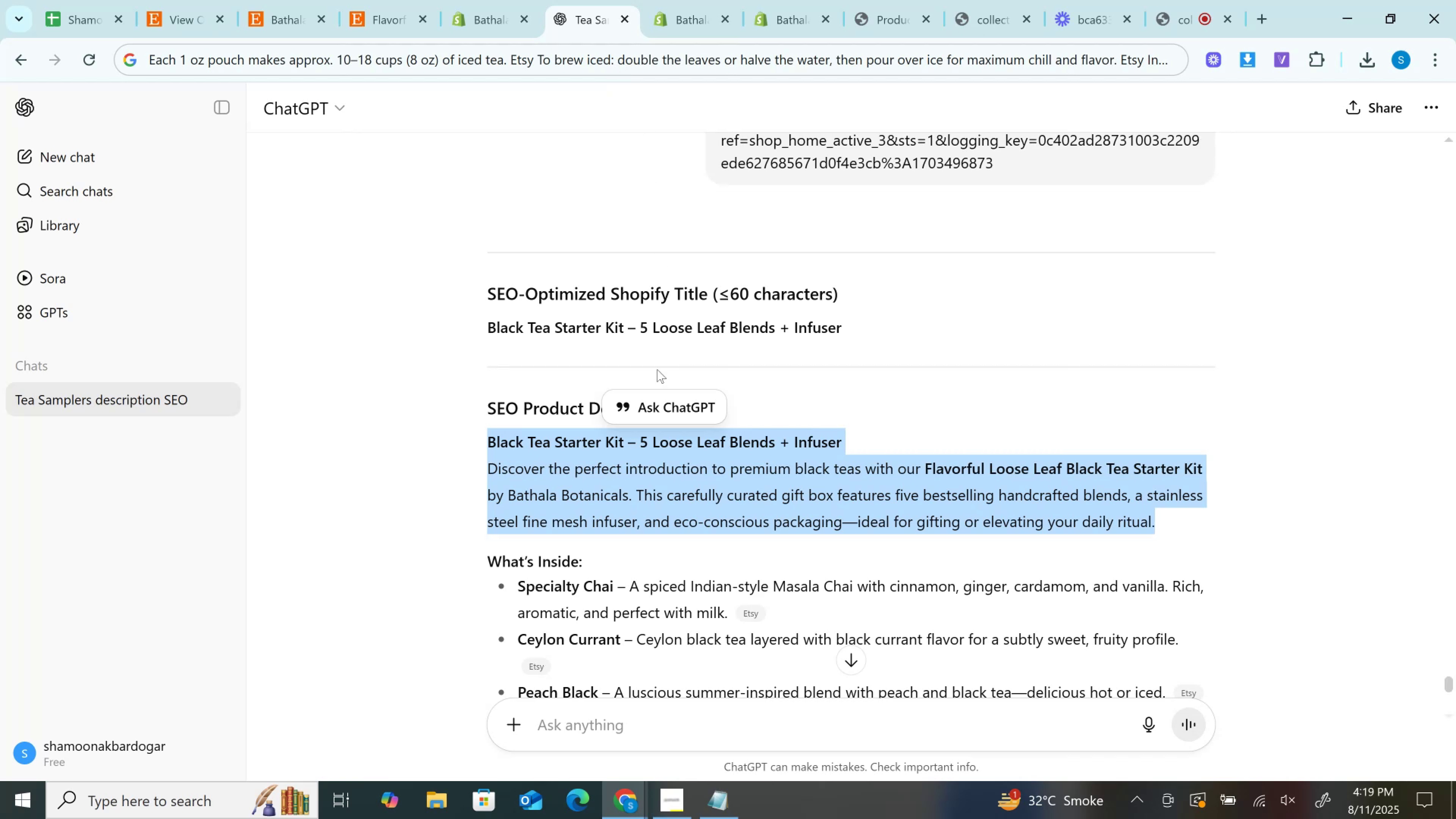 
scroll: coordinate [654, 392], scroll_direction: down, amount: 2.0
 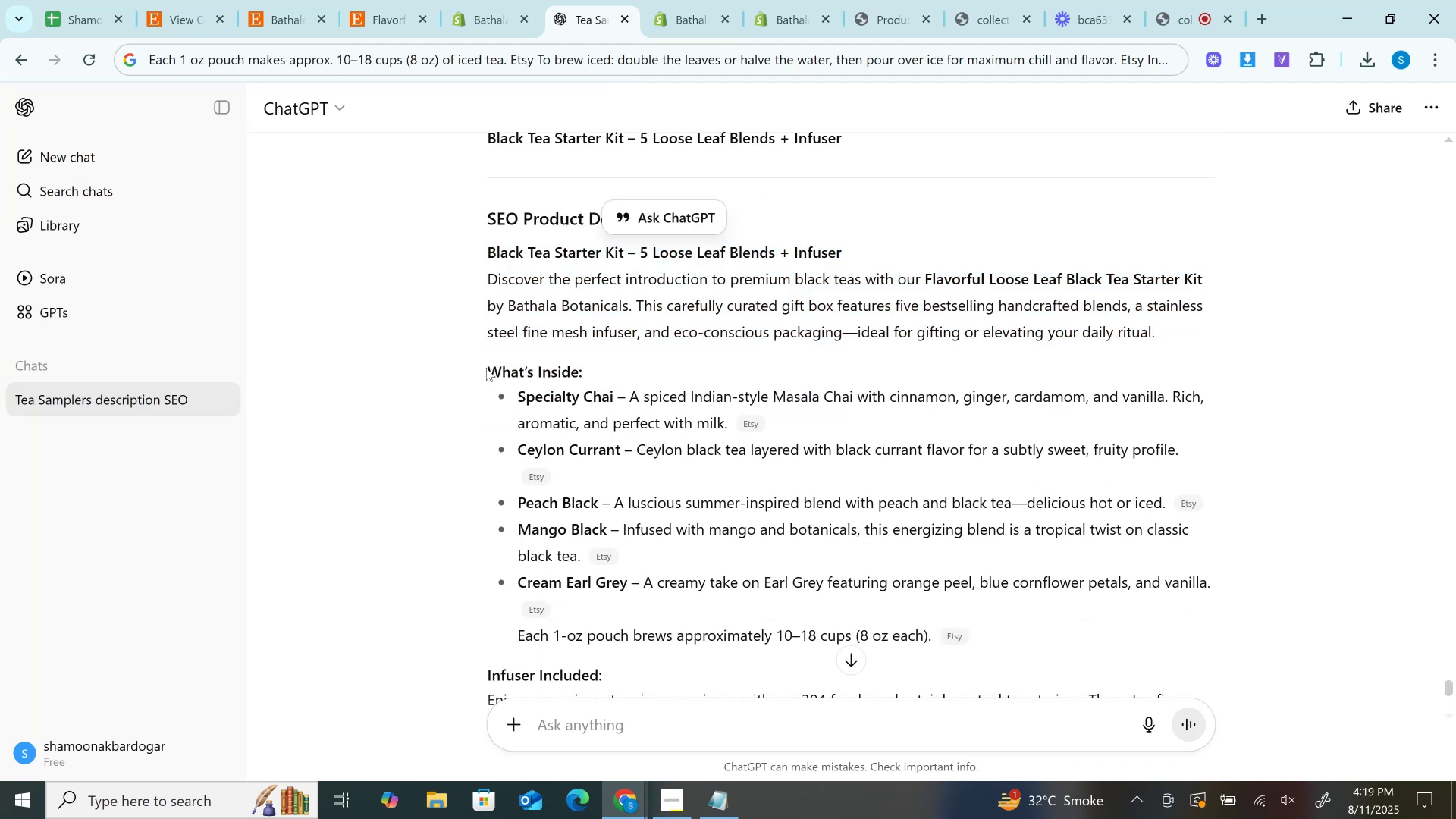 
key(Control+C)
 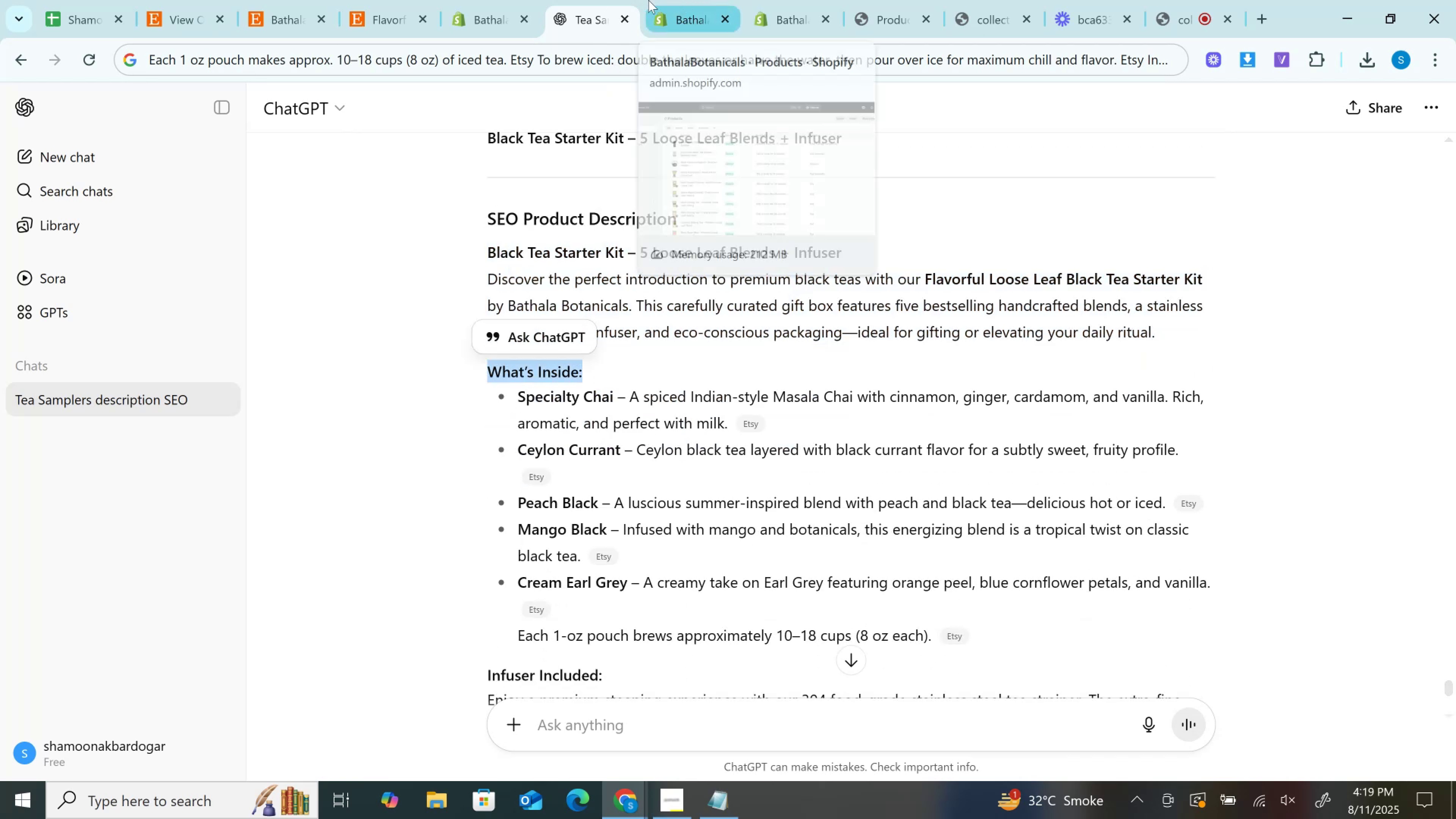 
left_click([515, 0])
 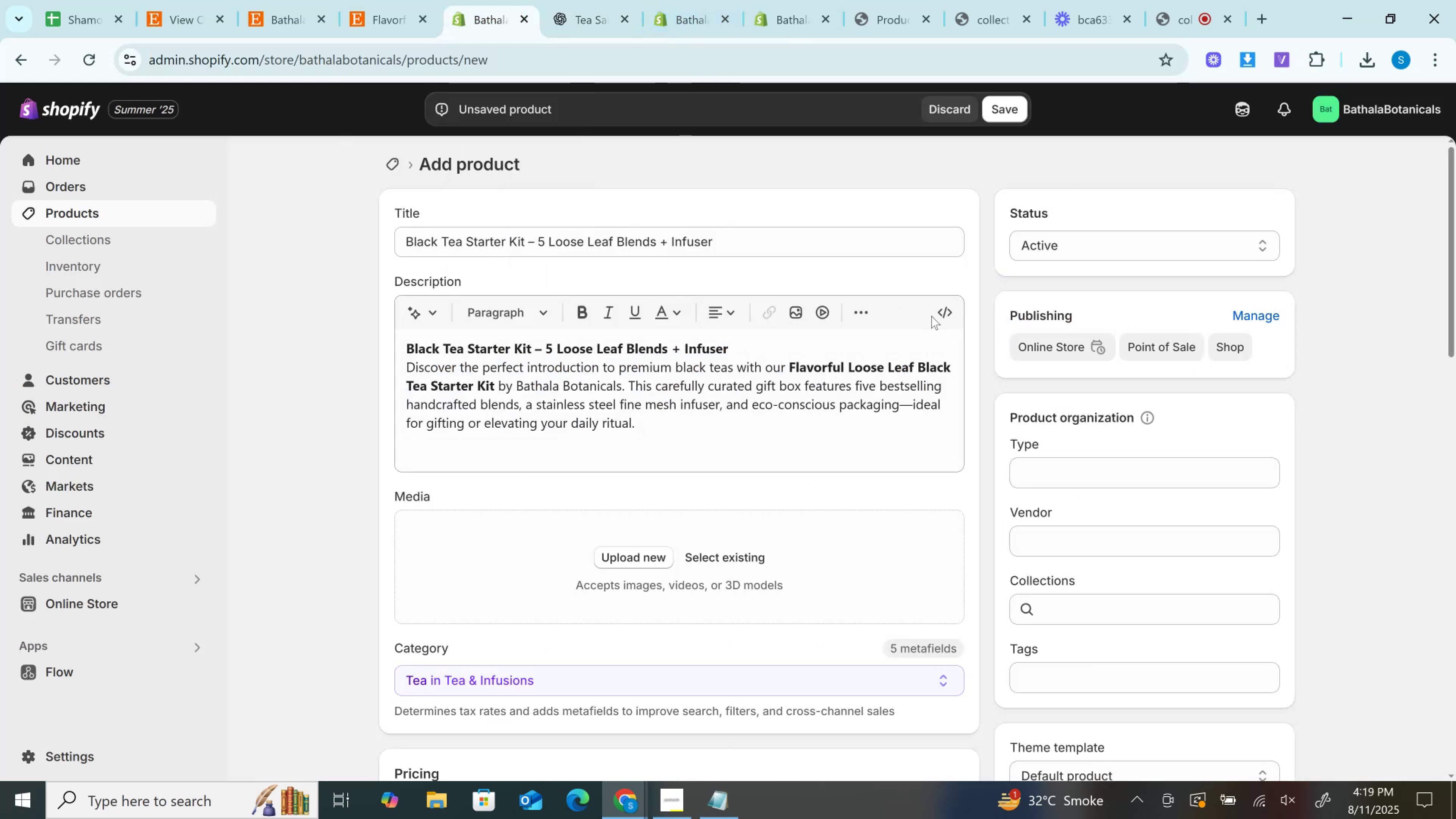 
left_click([940, 306])
 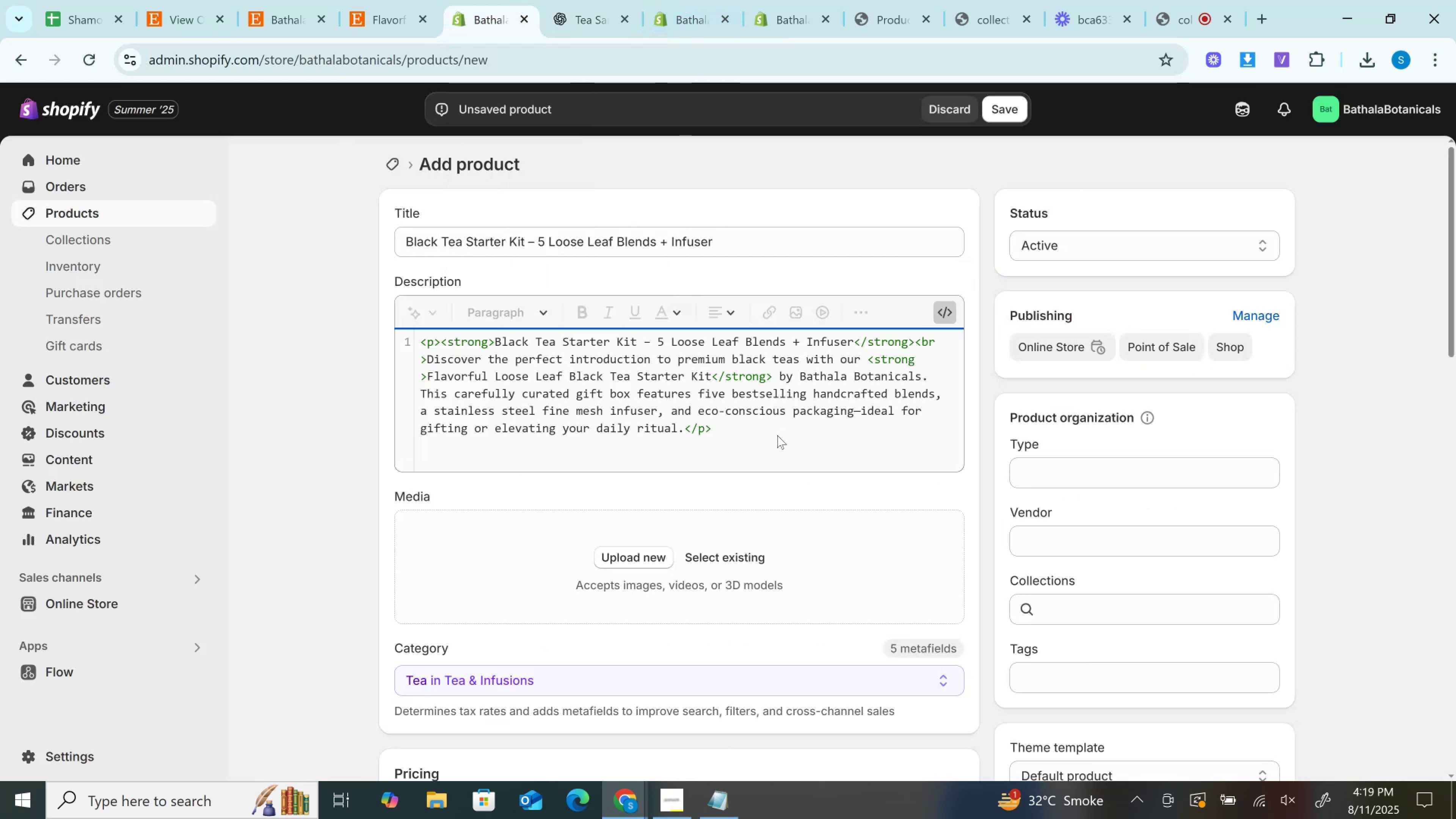 
double_click([777, 436])
 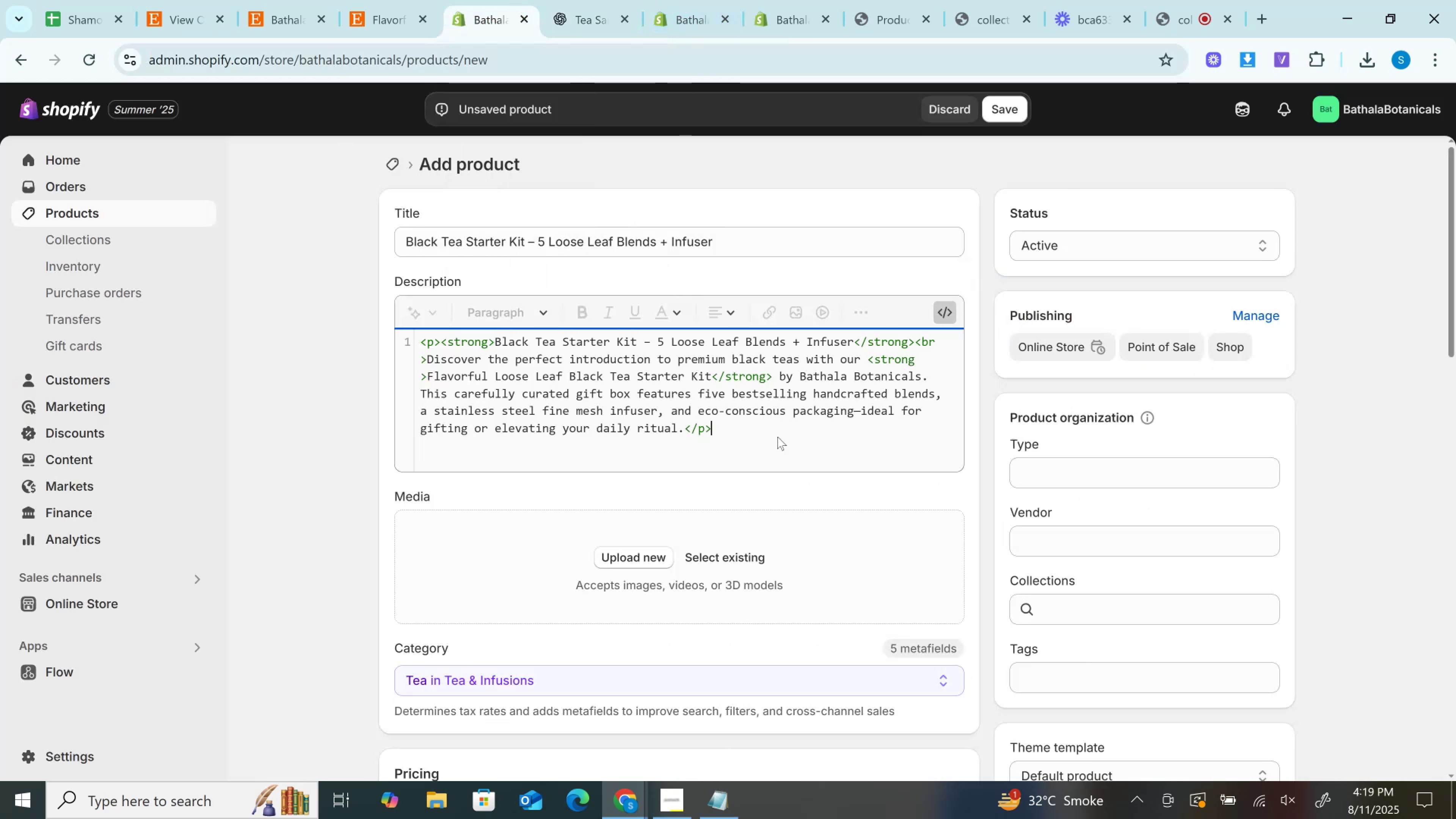 
key(Enter)
 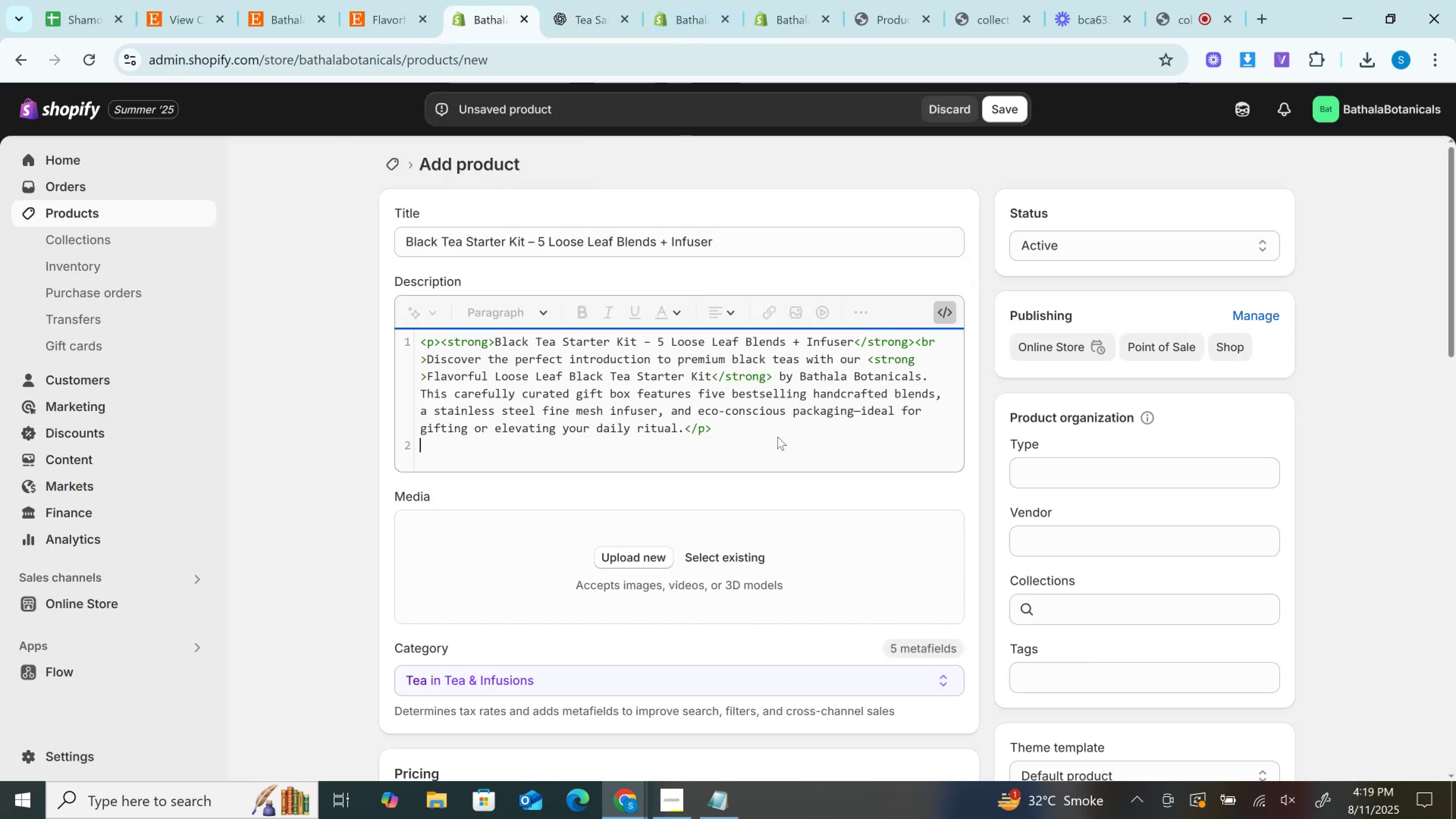 
key(Control+V)
 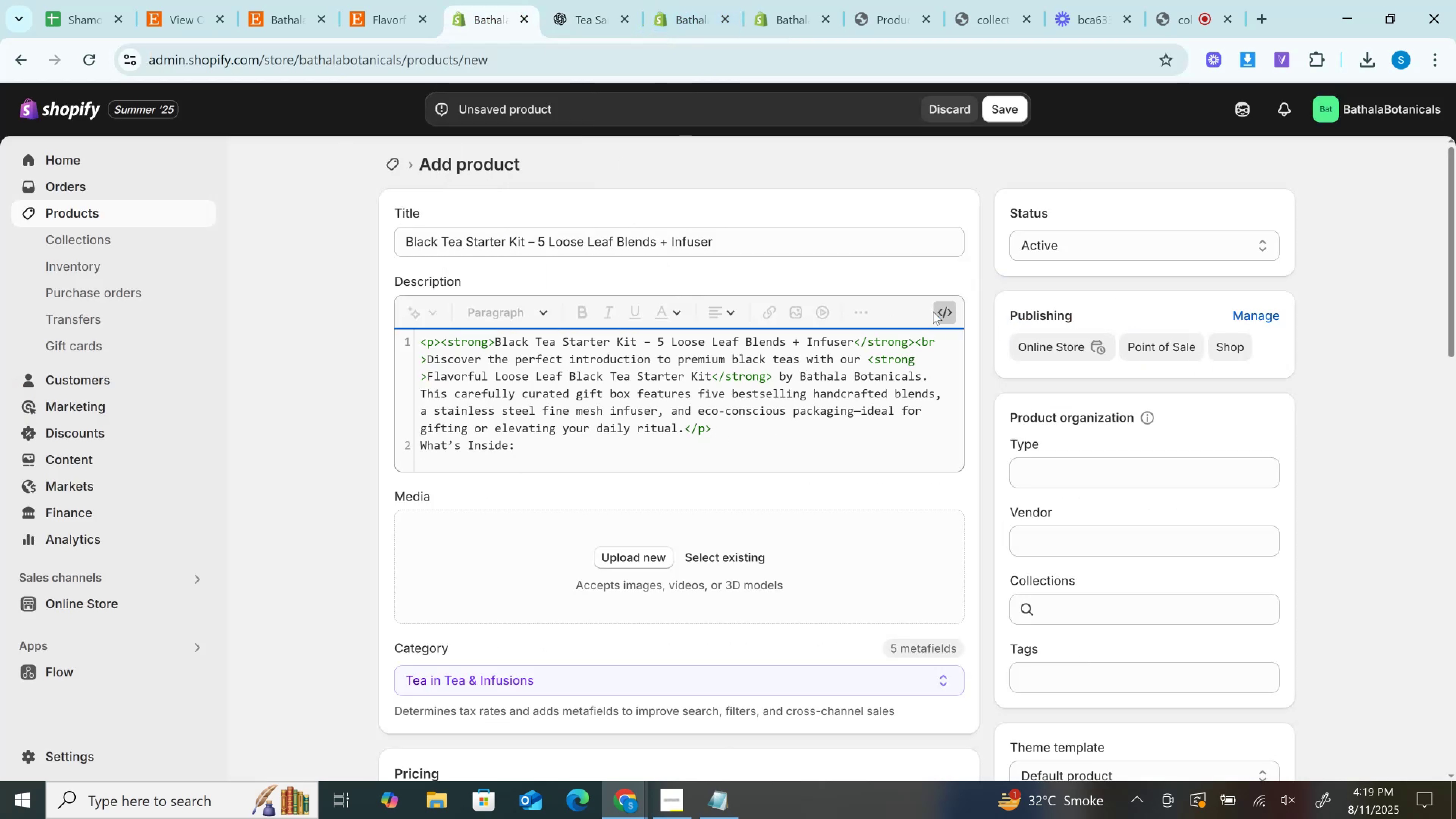 
left_click([933, 311])
 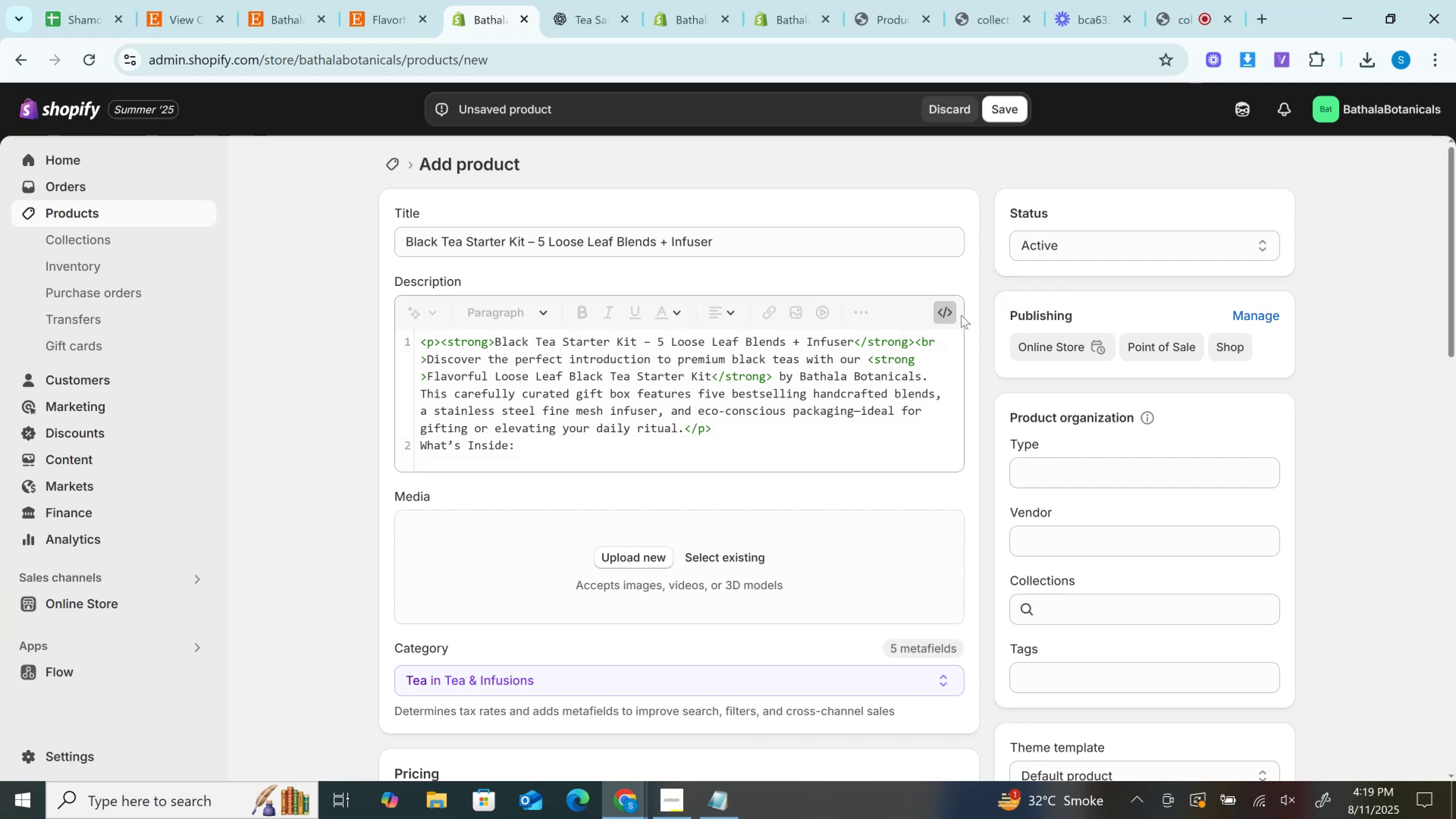 
left_click([947, 313])
 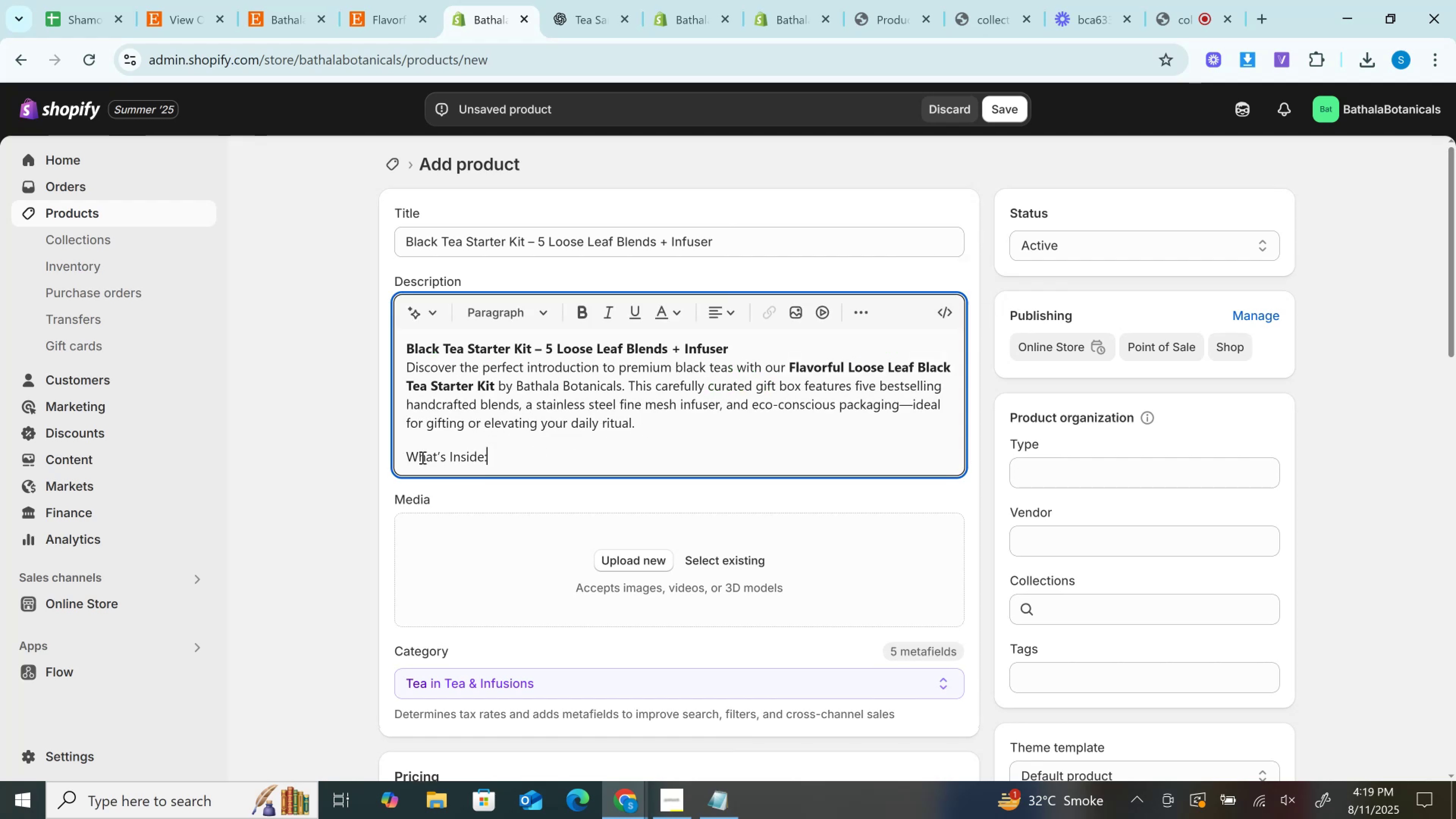 
key(Control+B)
 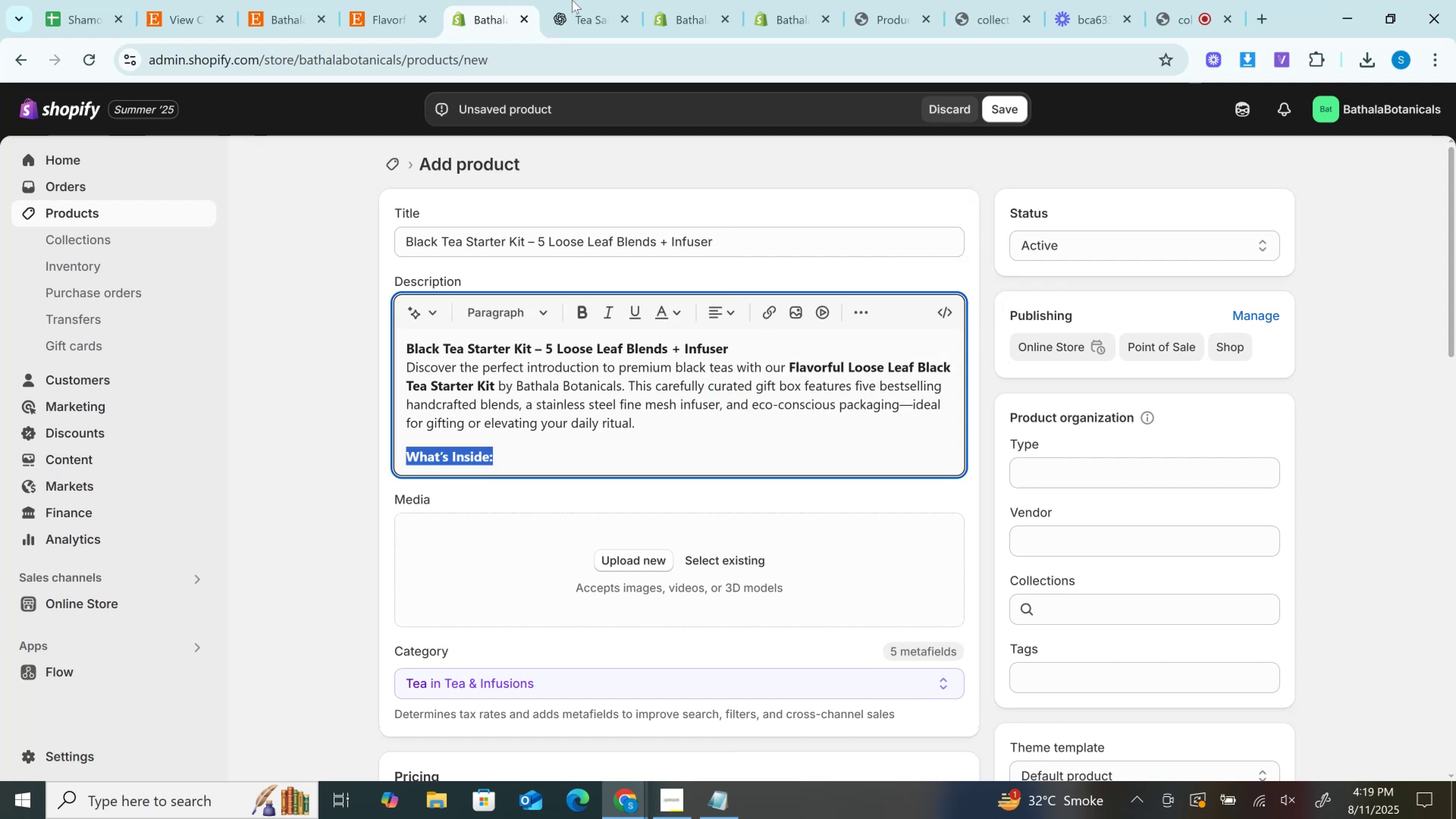 
left_click([572, 0])
 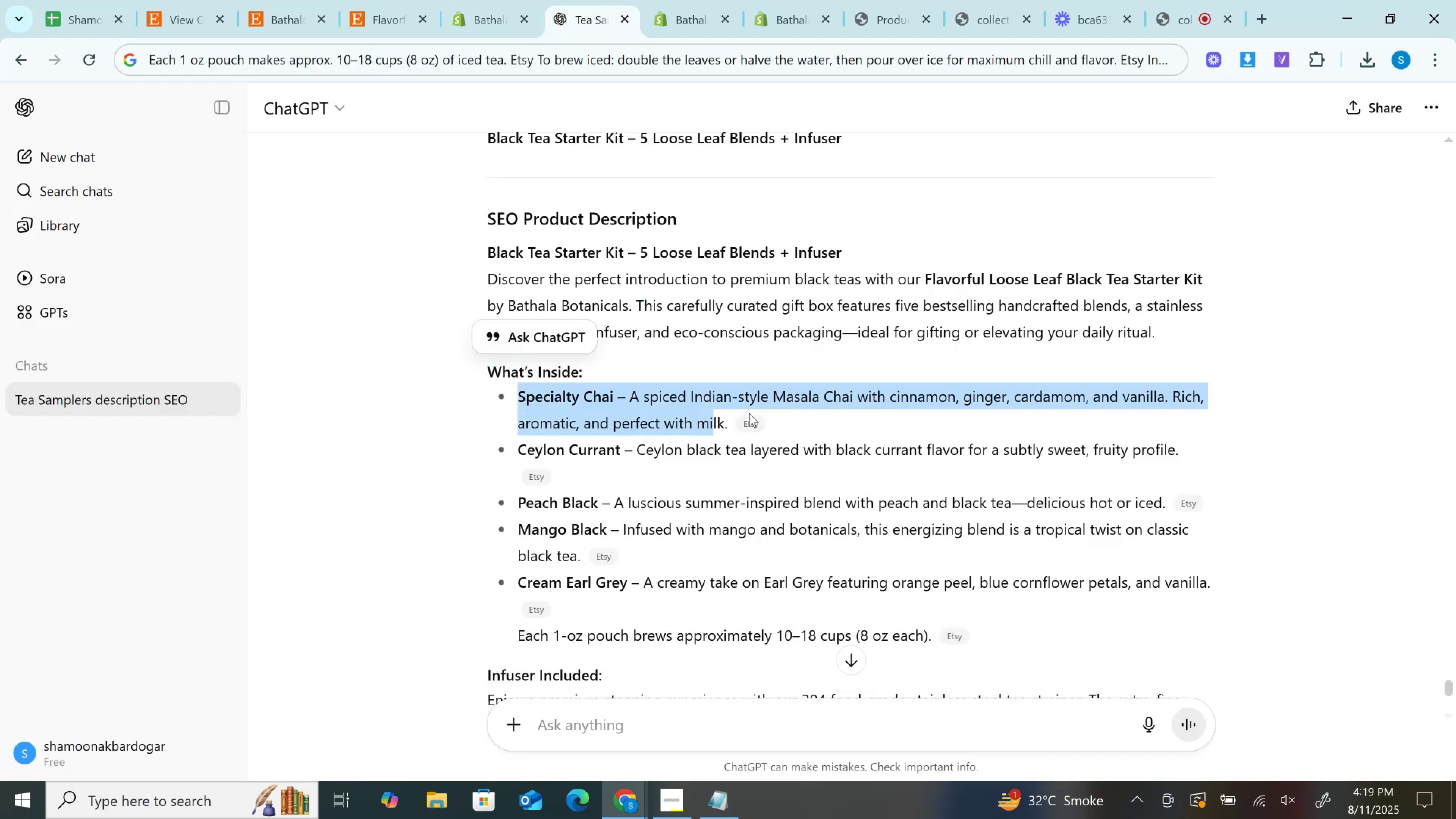 
key(Control+C)
 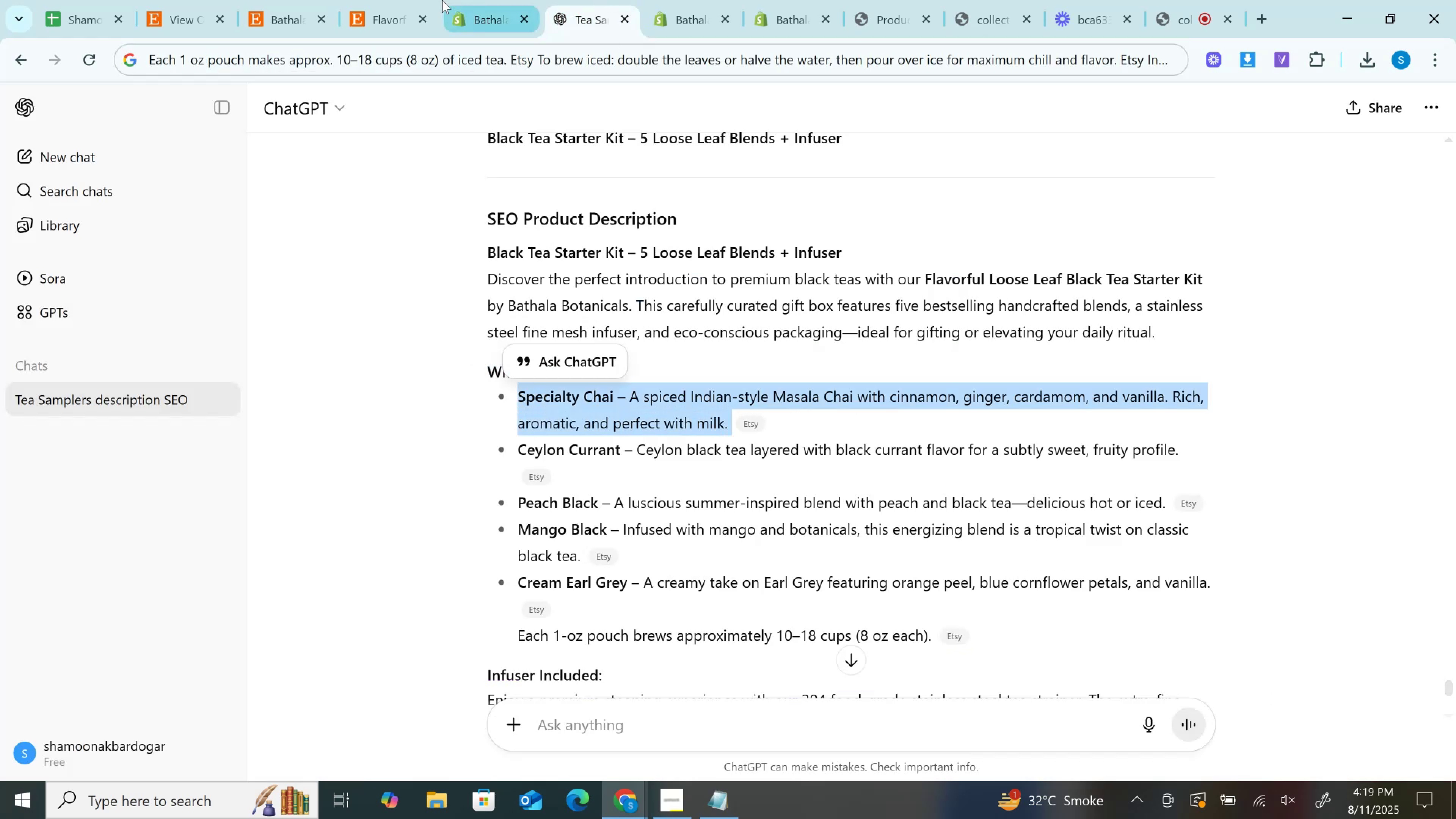 
left_click([442, 0])
 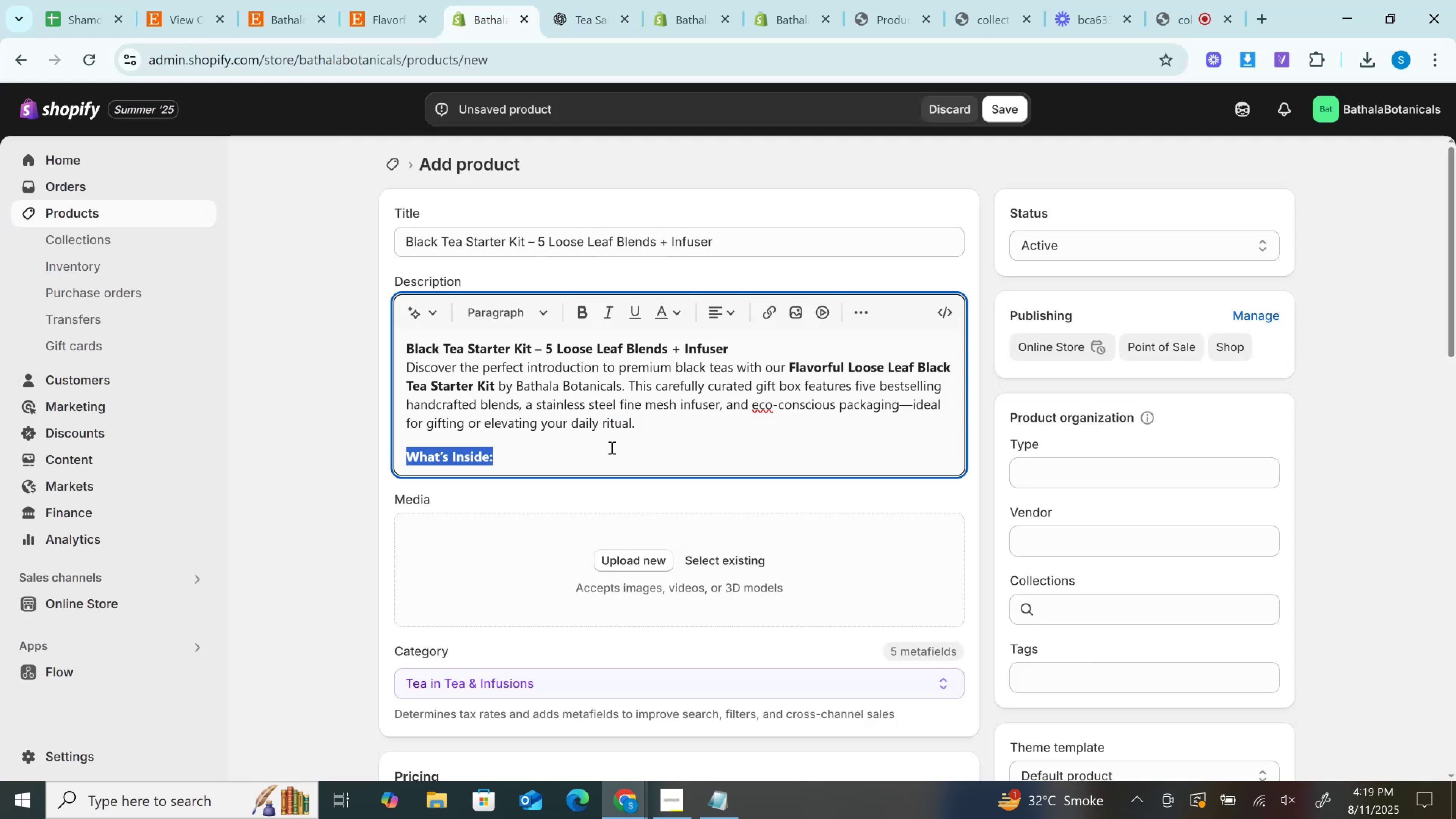 
left_click([613, 447])
 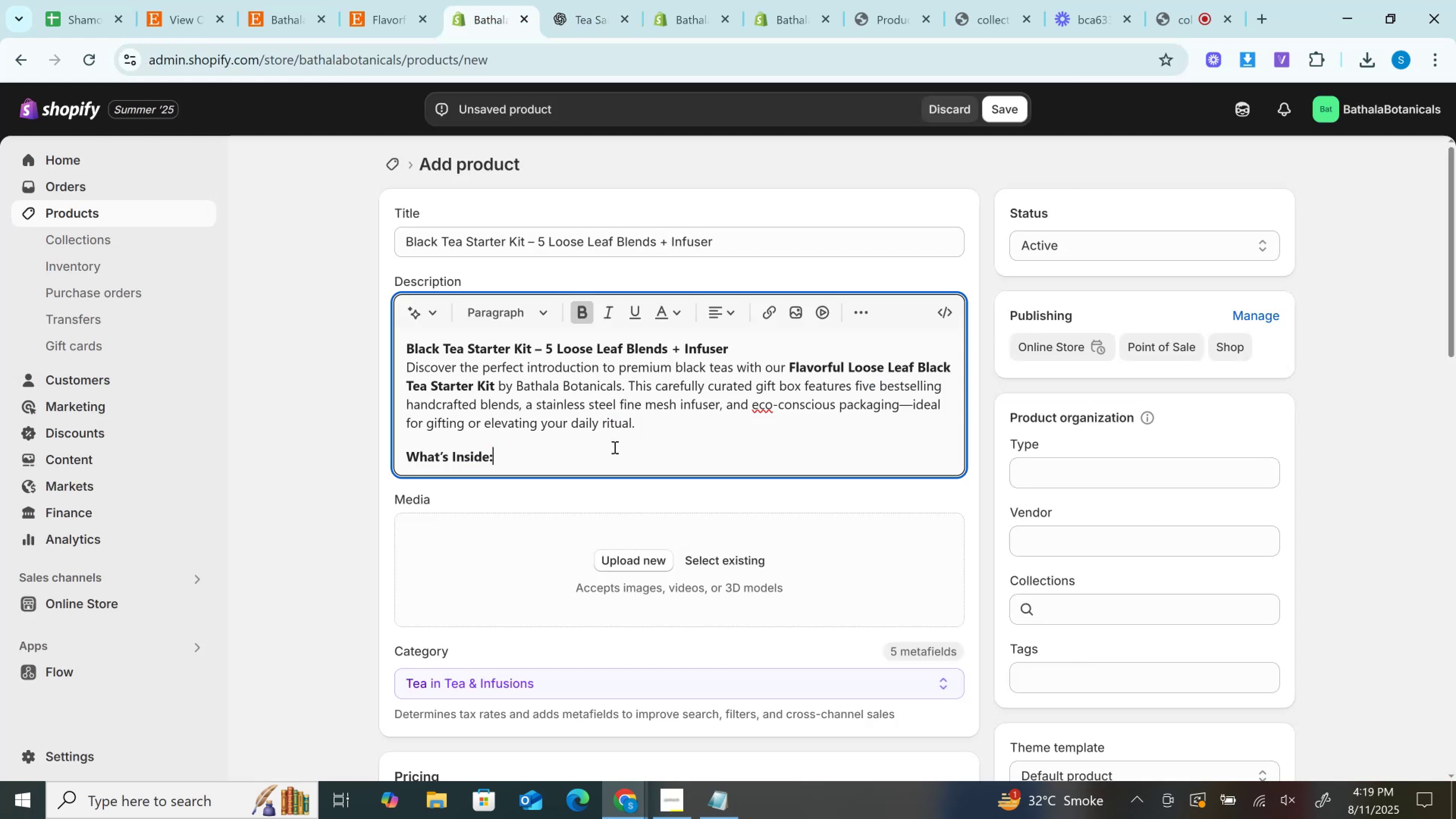 
key(Enter)
 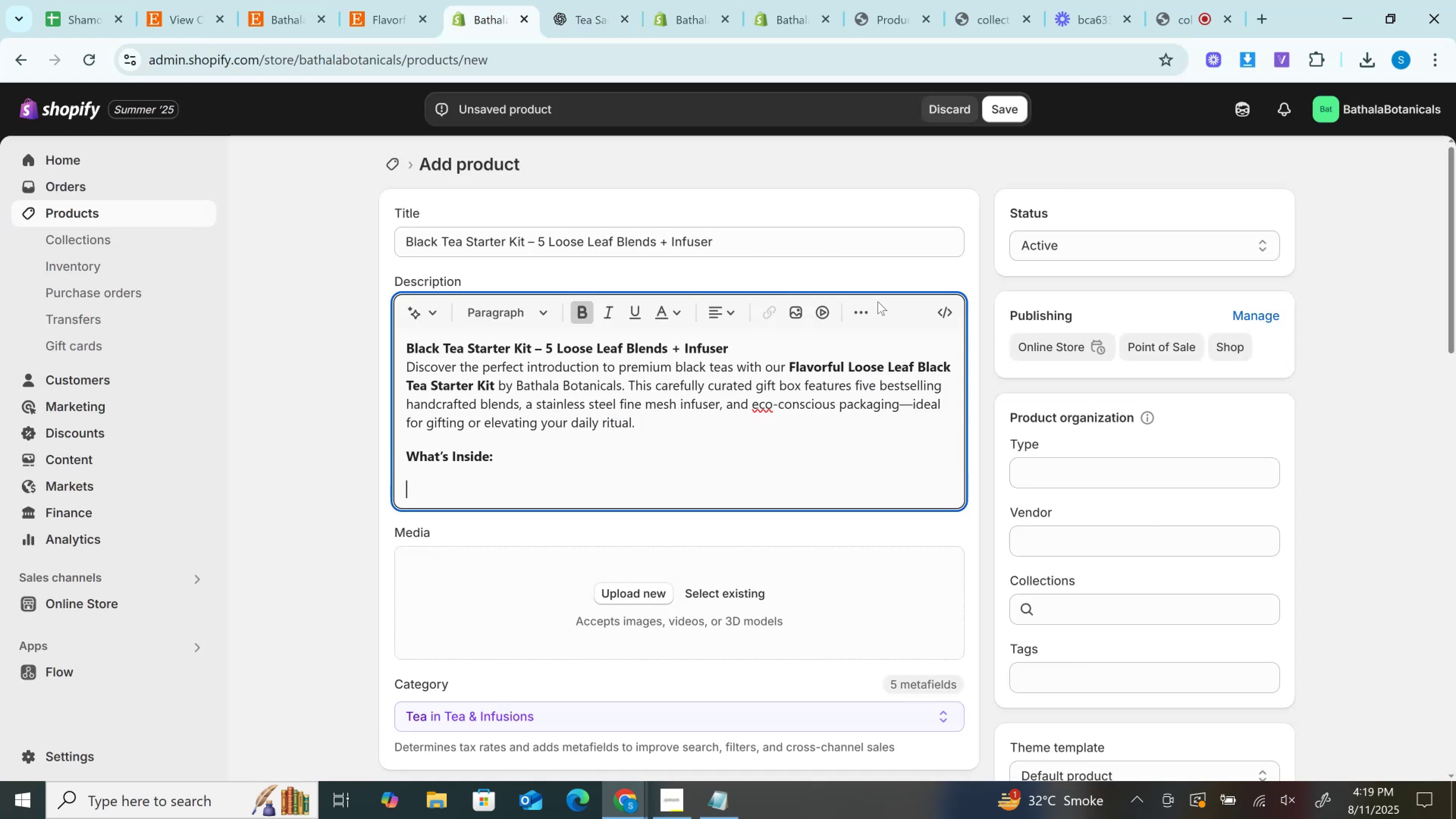 
left_click([866, 315])
 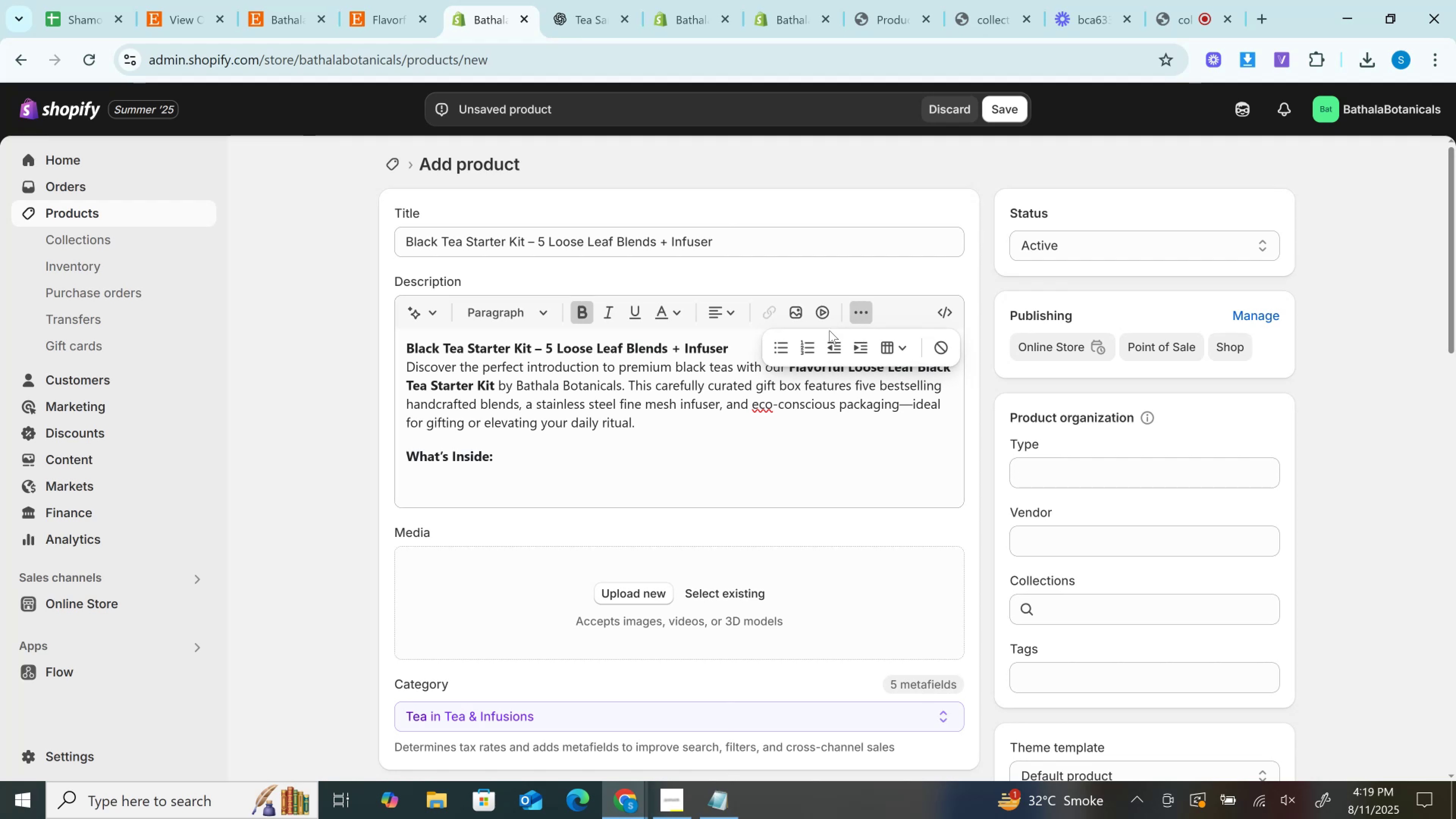 
mouse_move([782, 350])
 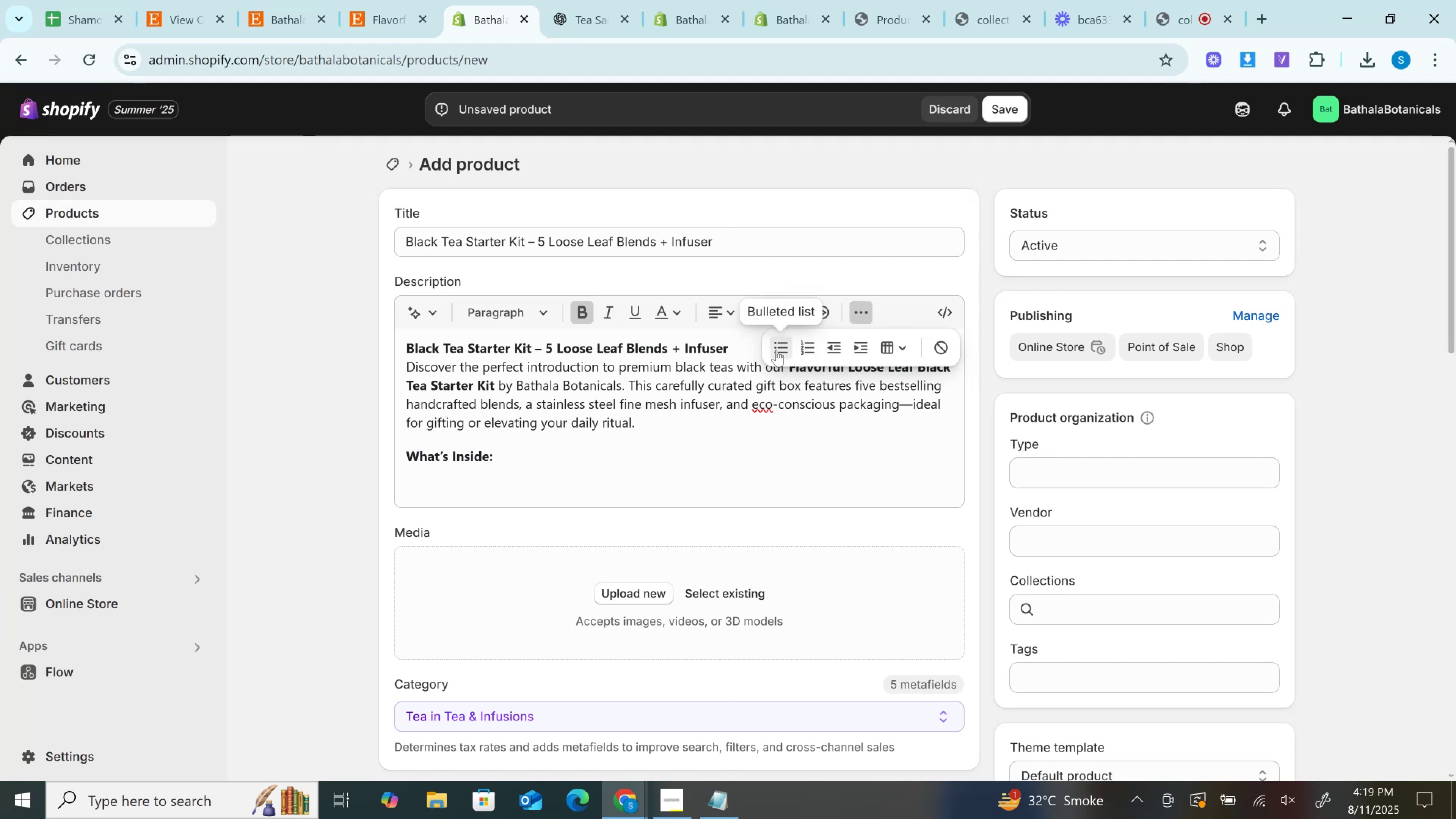 
left_click([776, 350])
 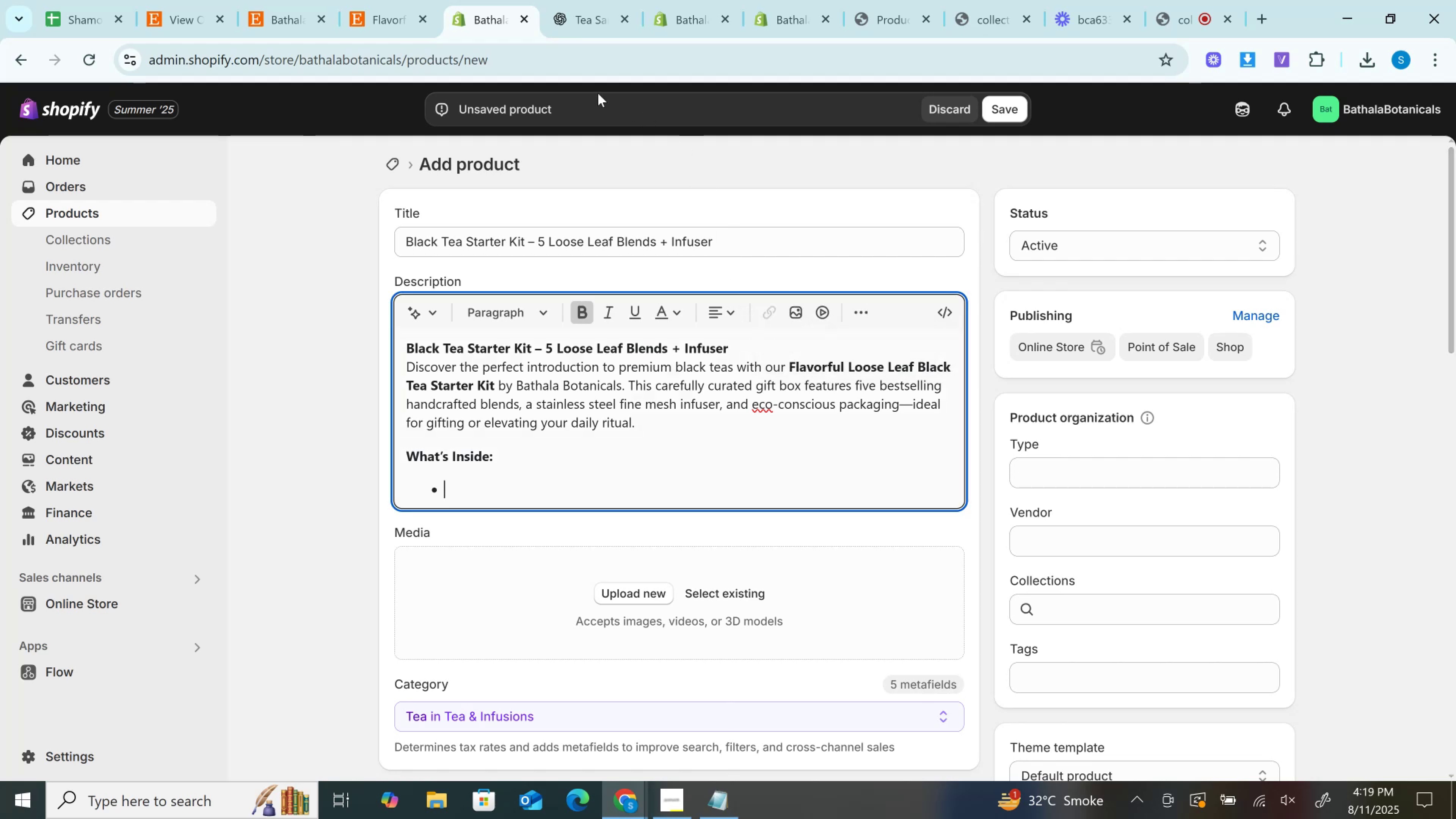 
key(Control+V)
 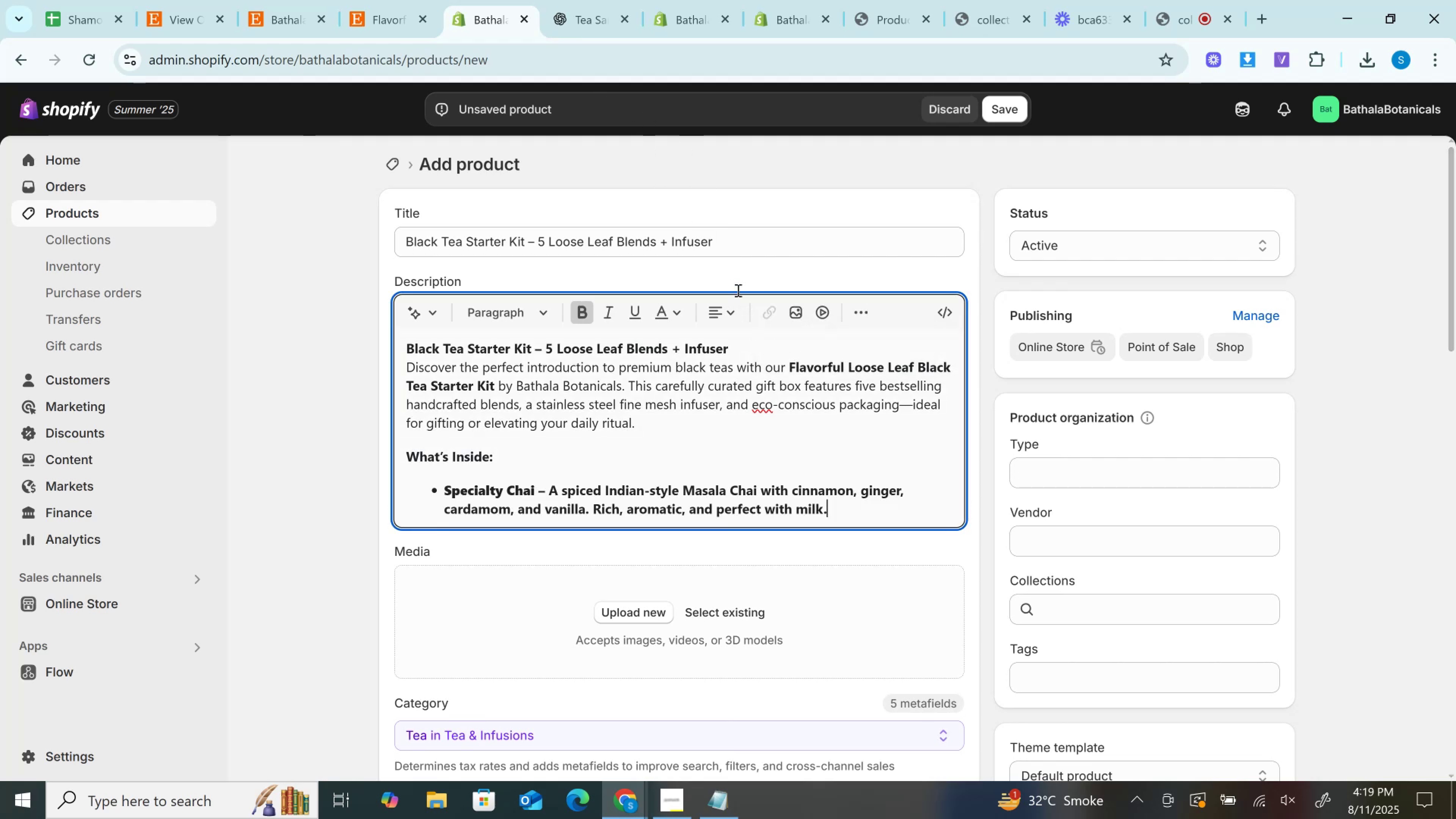 
key(Control+Z)
 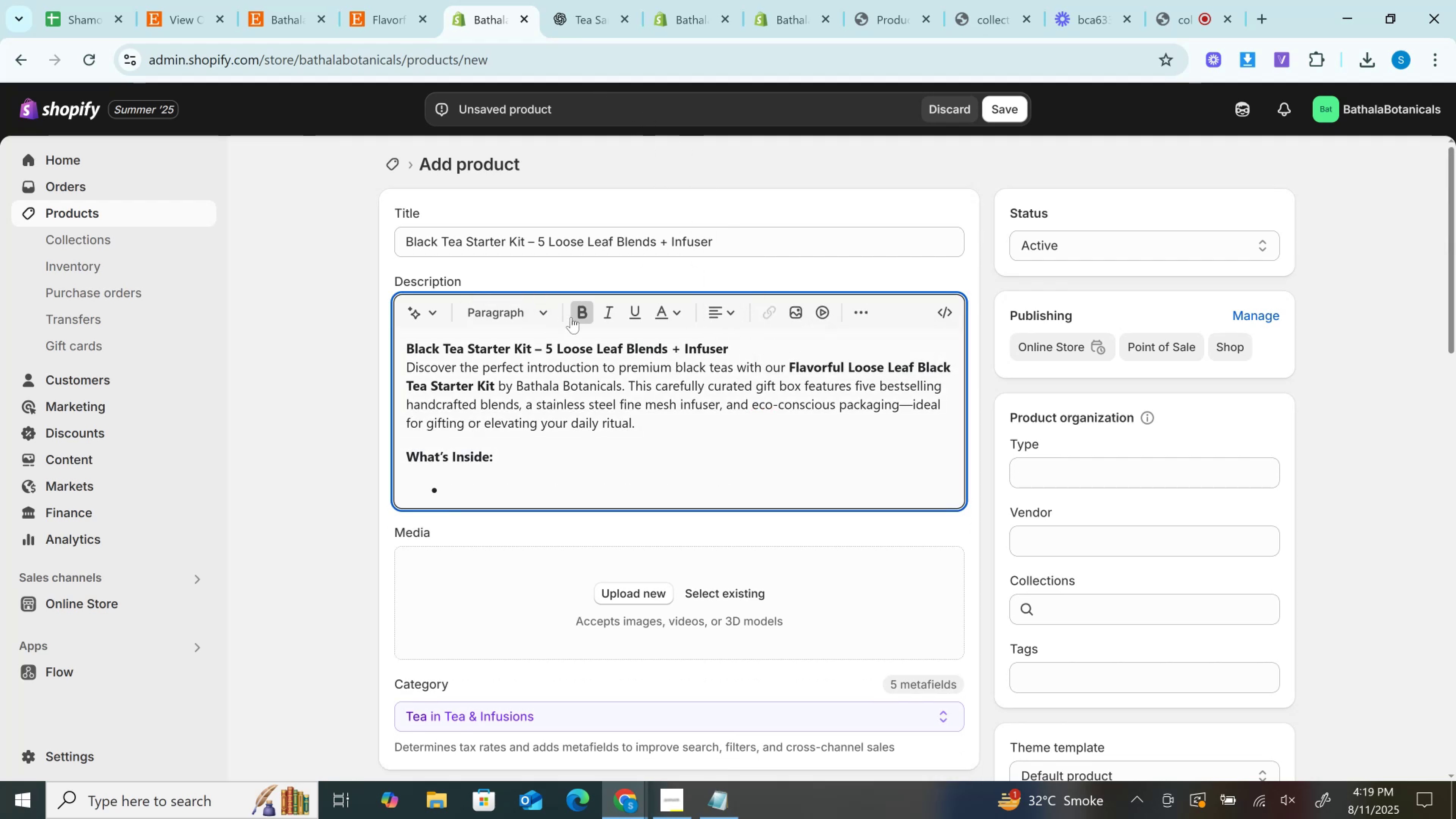 
left_click([587, 309])
 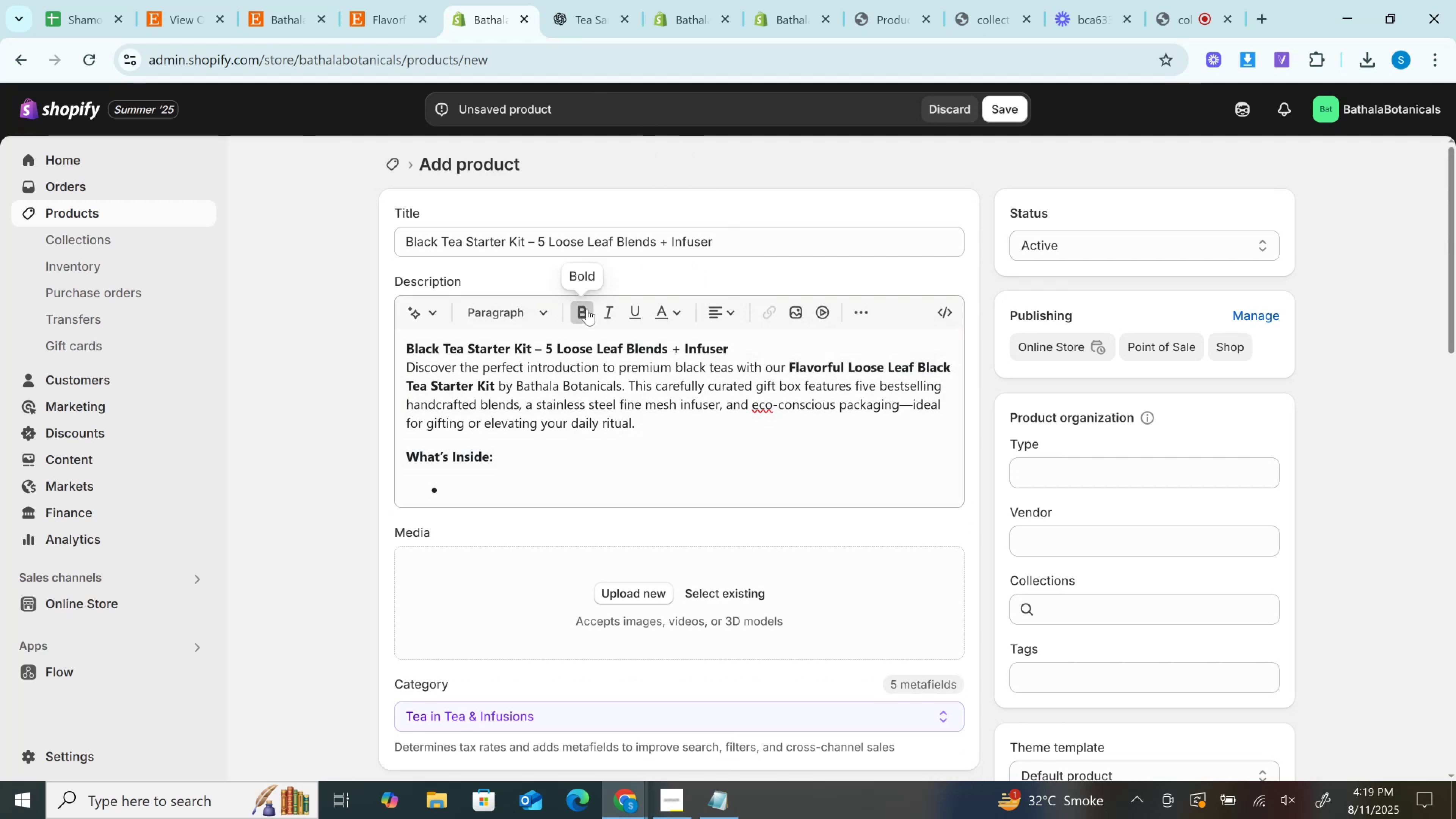 
key(Control+V)
 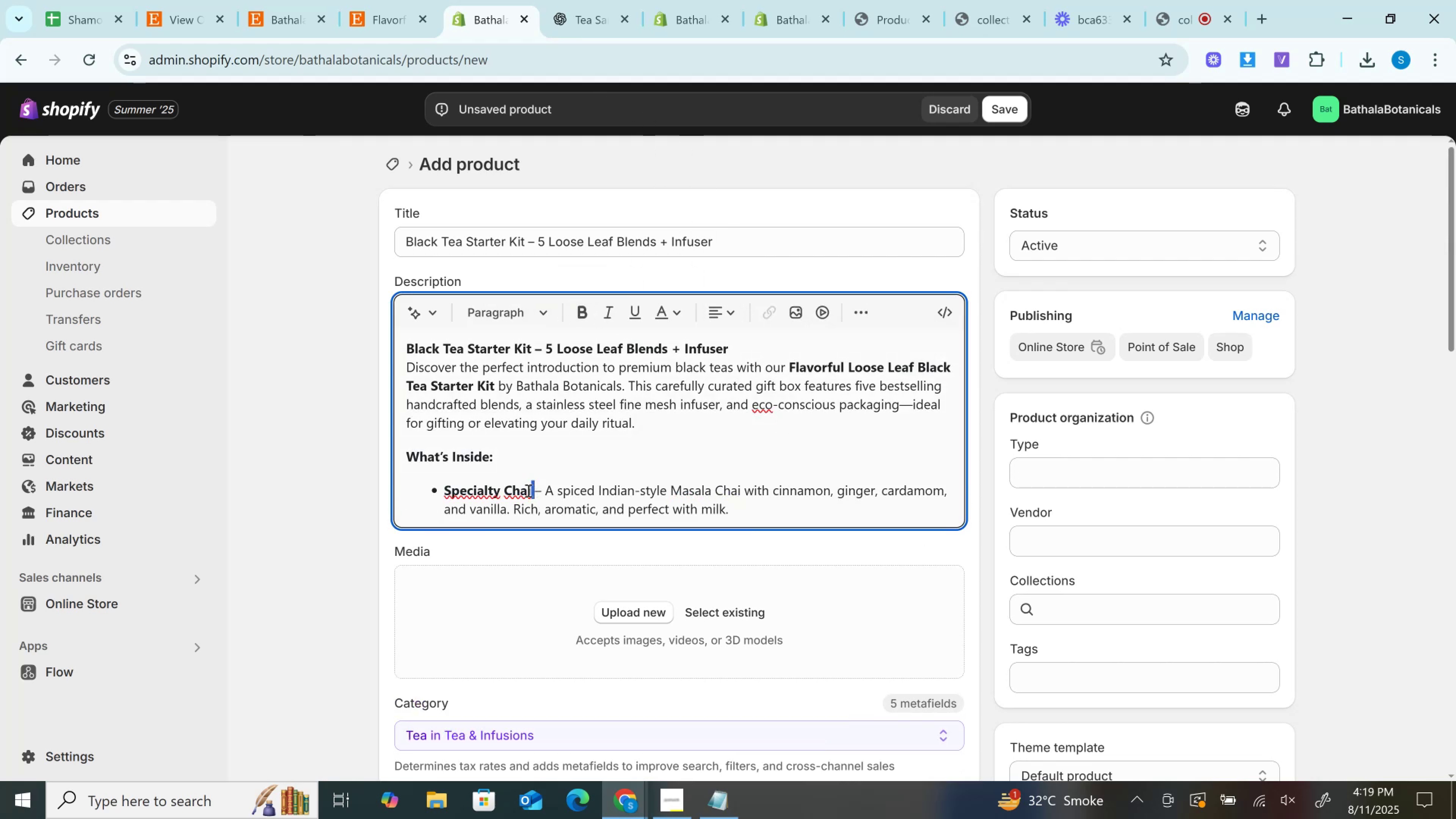 
key(Control+B)
 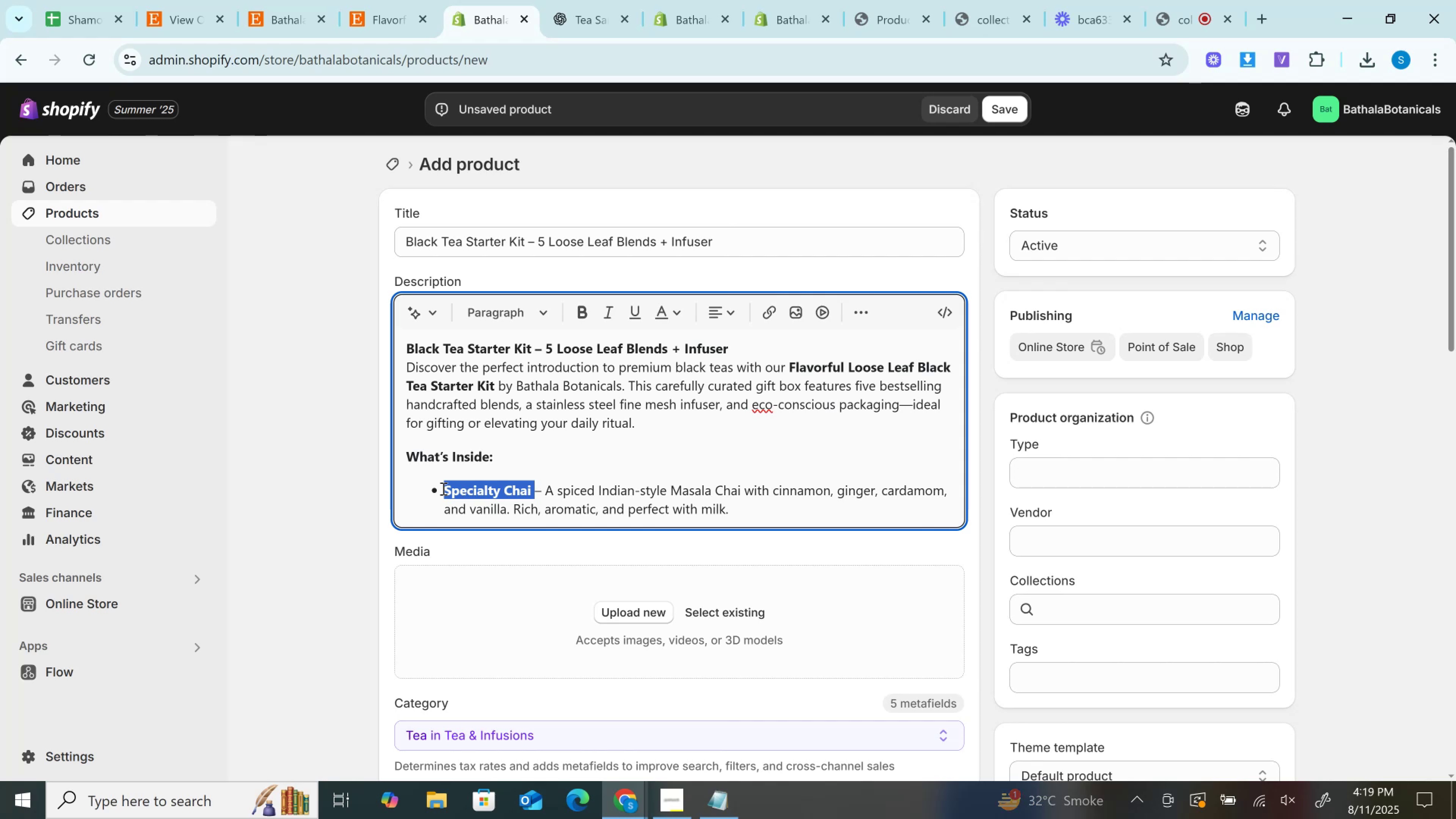 
key(Control+B)
 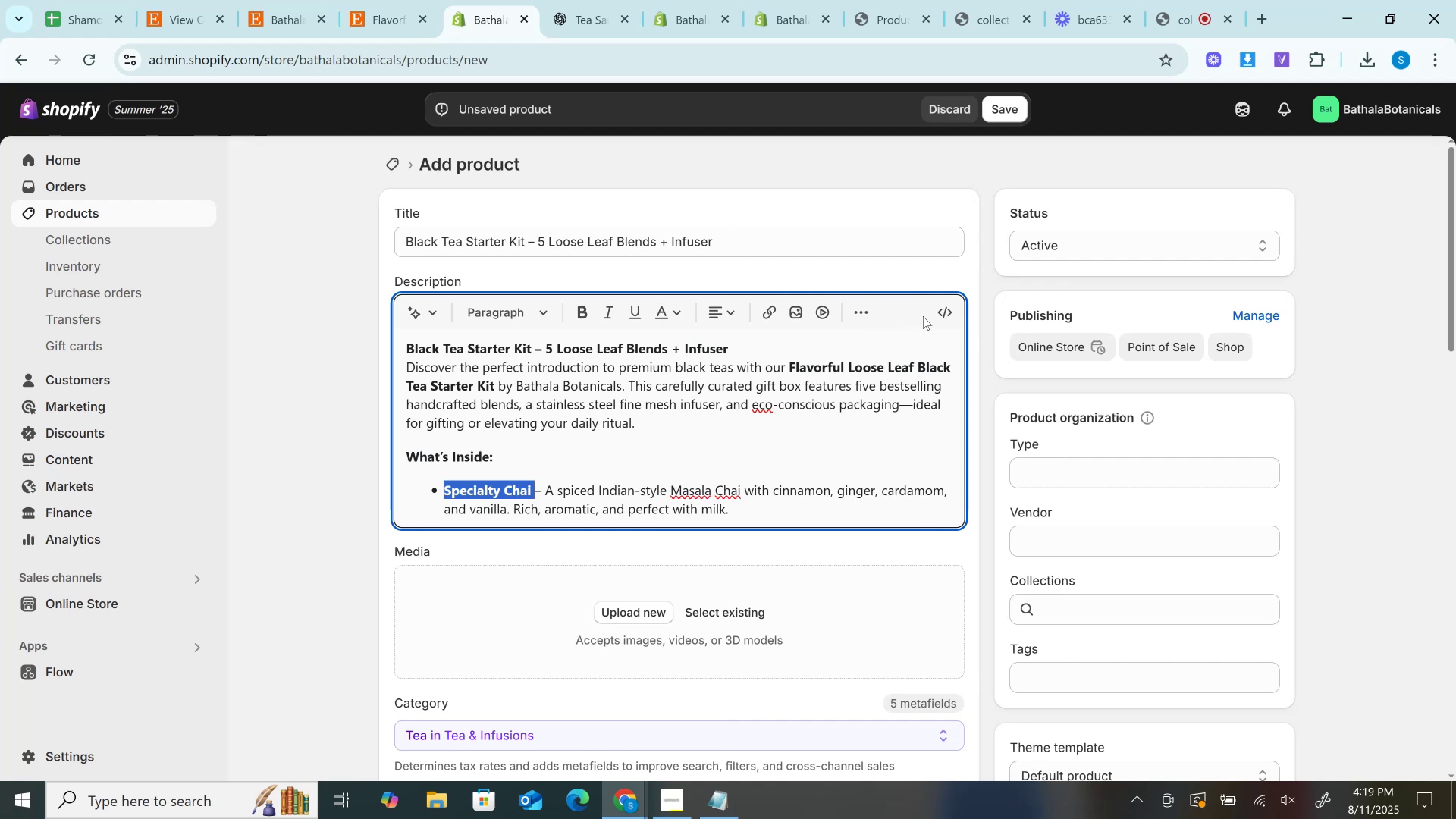 
left_click([949, 311])
 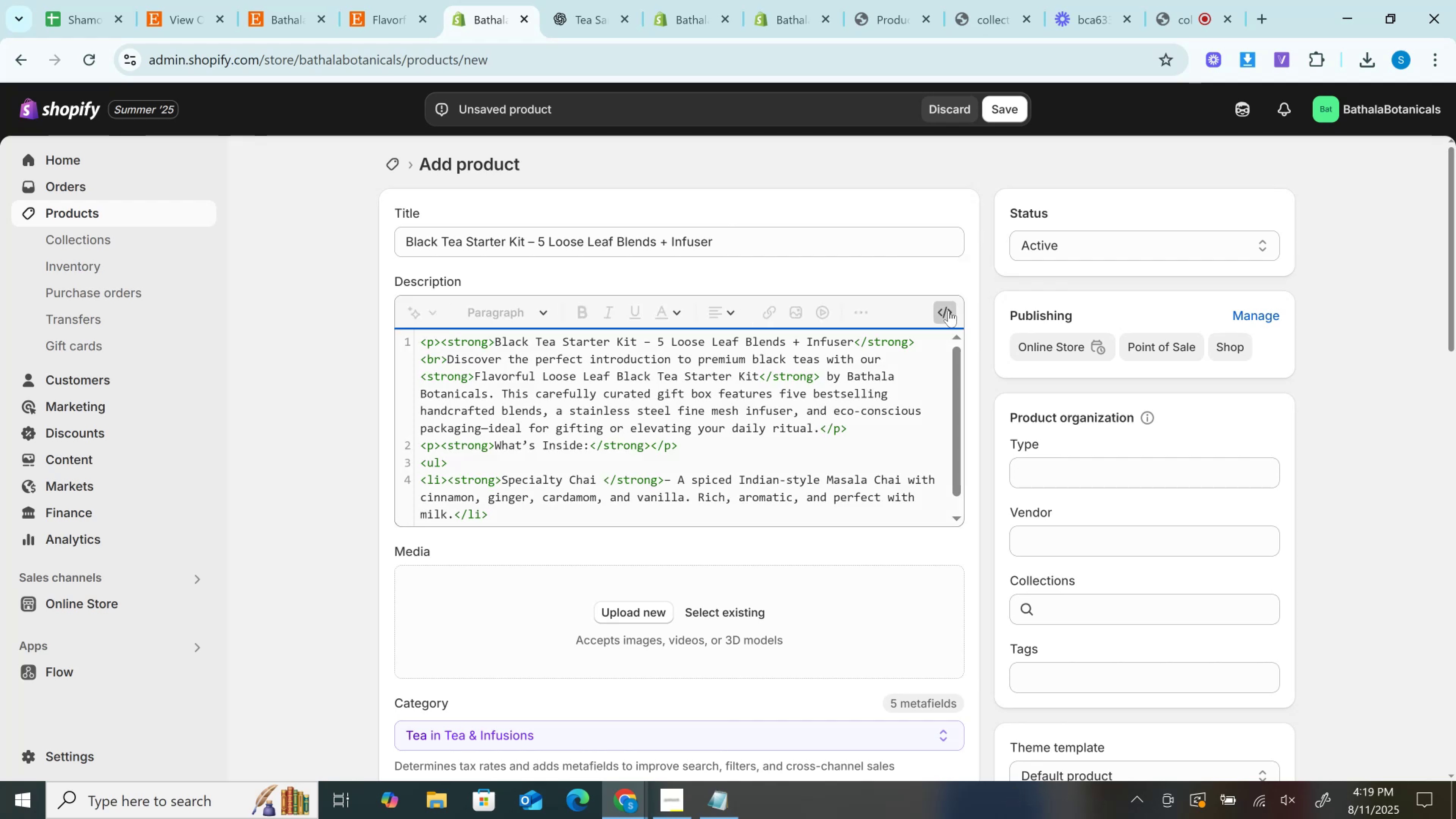 
left_click([949, 311])
 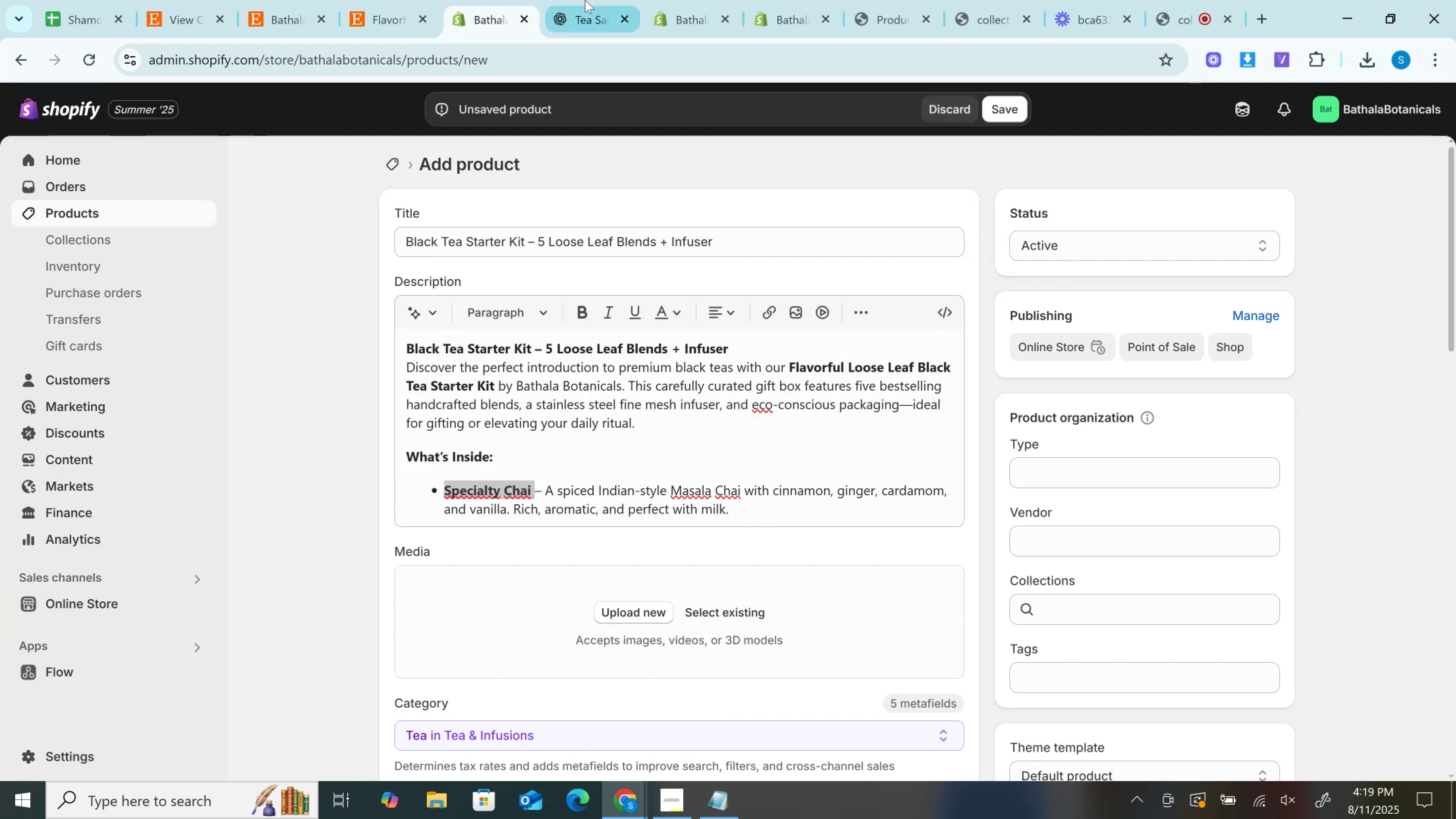 
left_click([585, 0])
 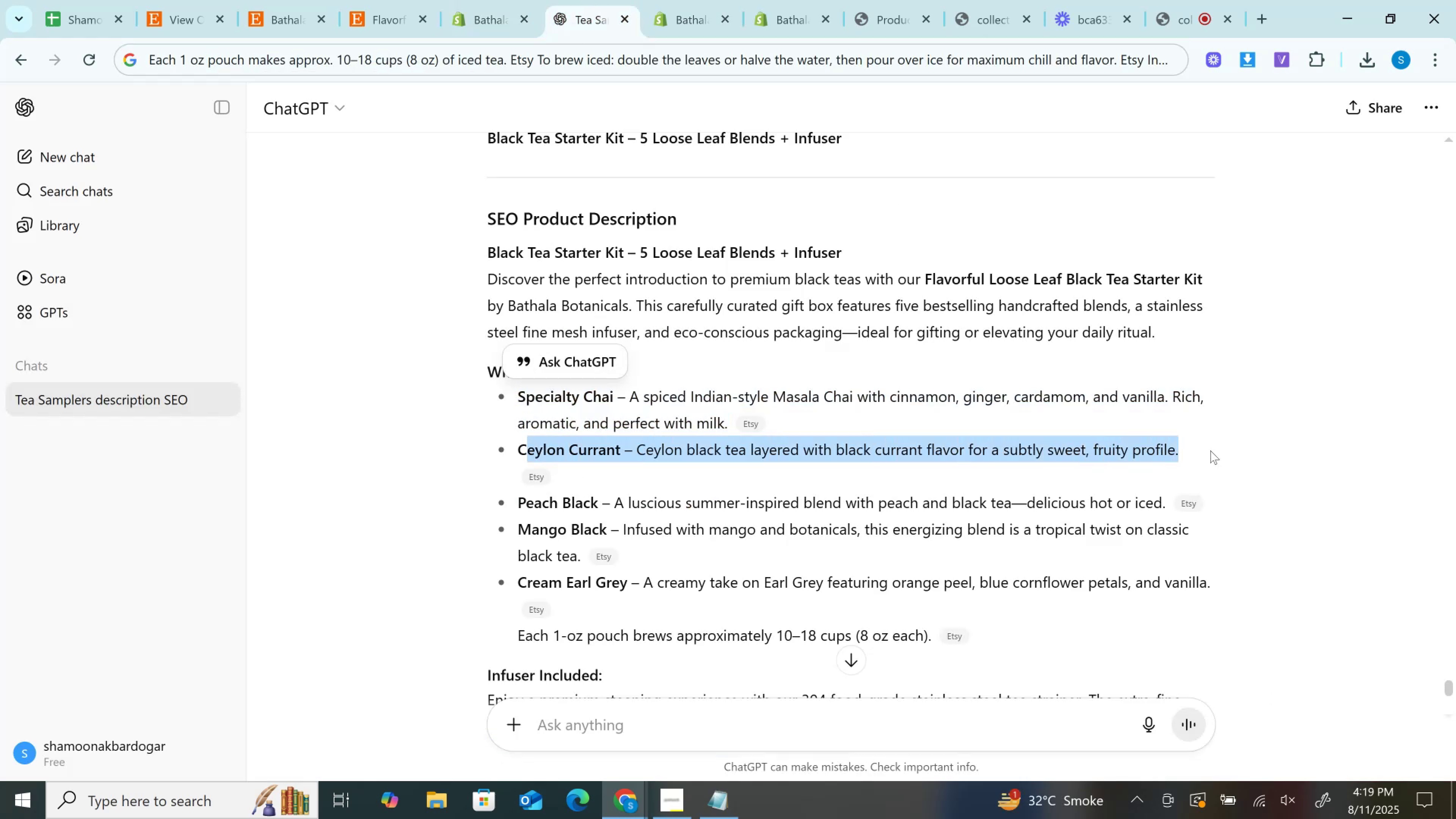 
left_click([1212, 448])
 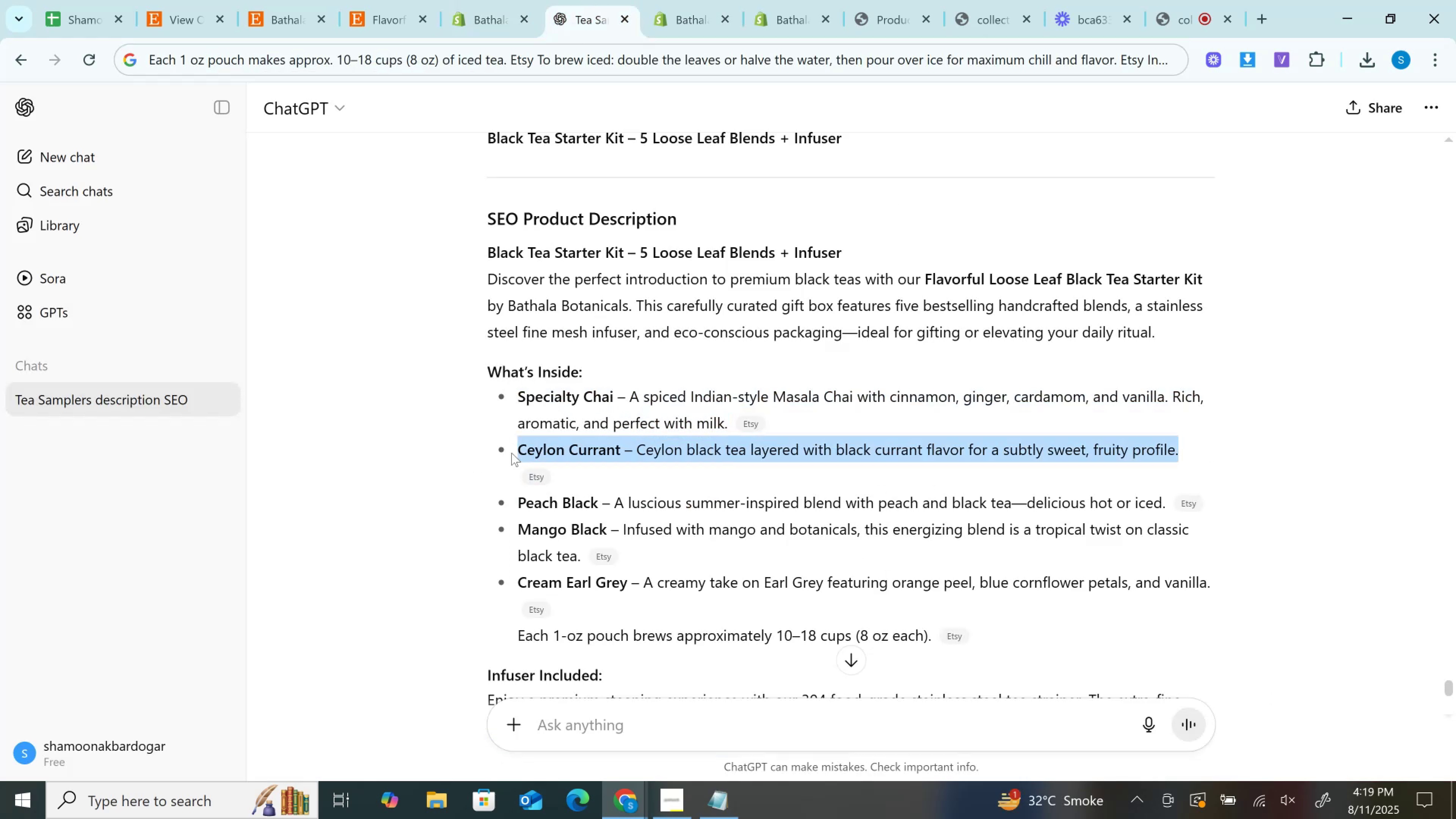 
key(Control+C)
 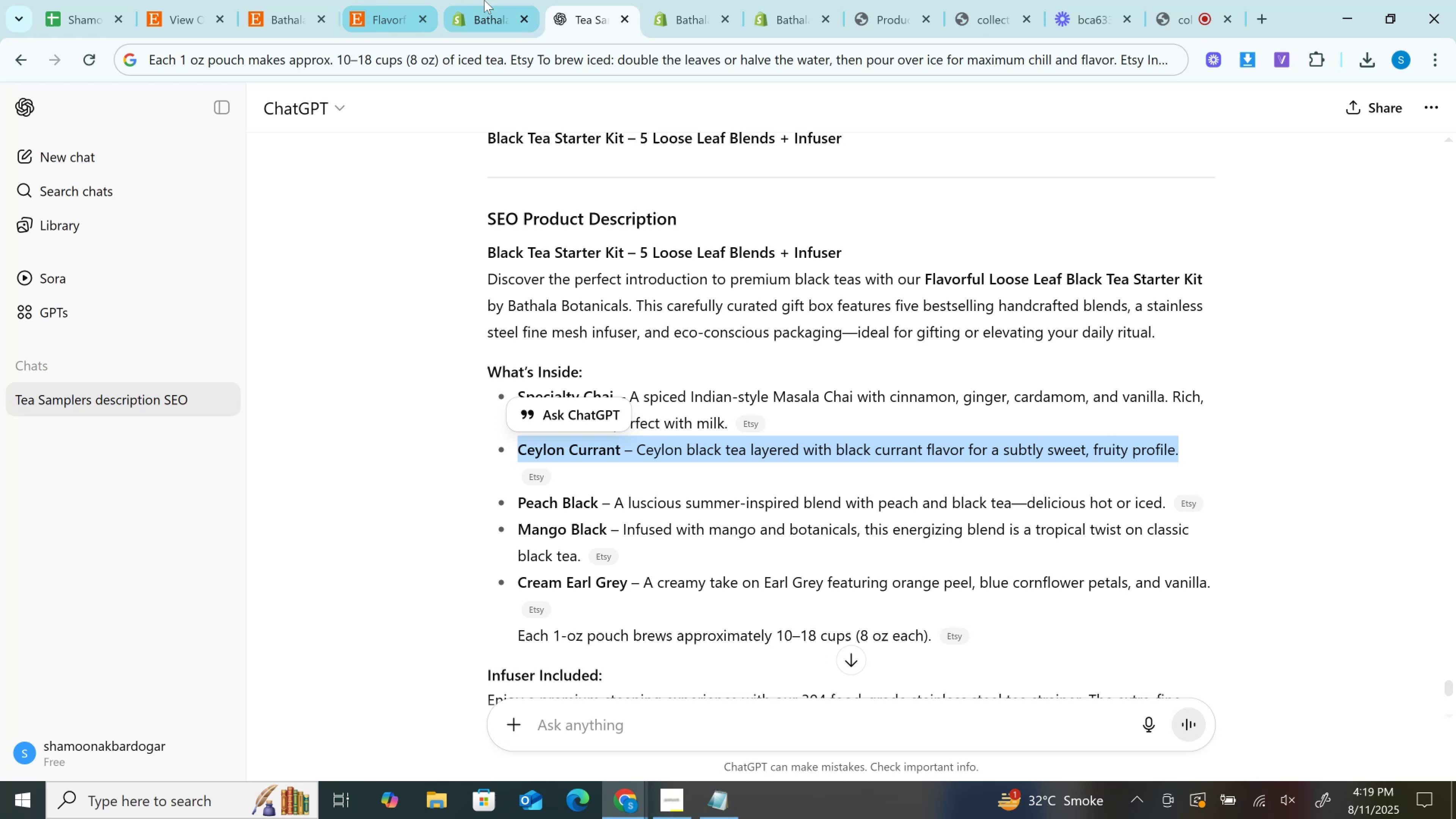 
left_click([484, 0])
 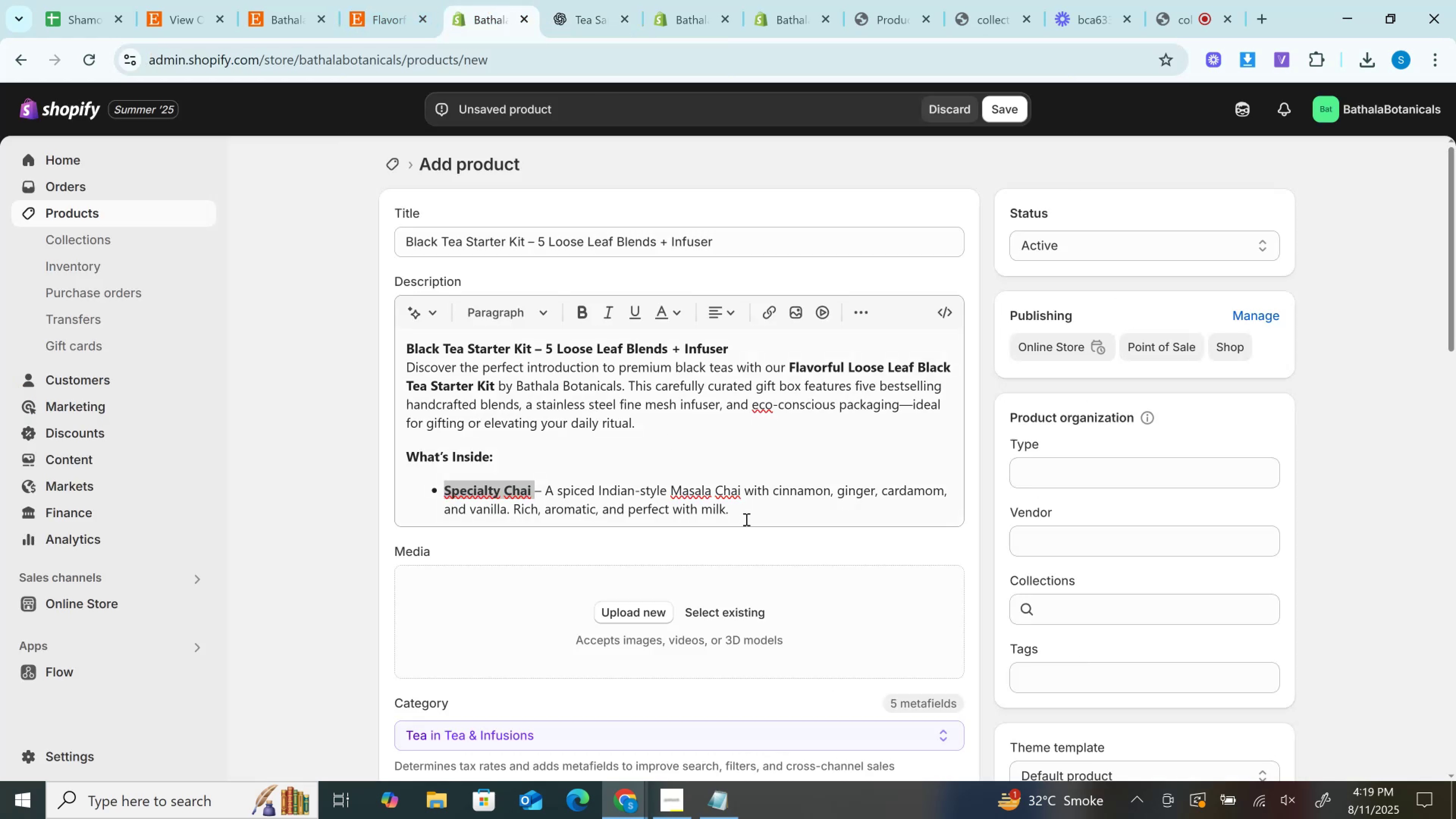 
left_click([748, 516])
 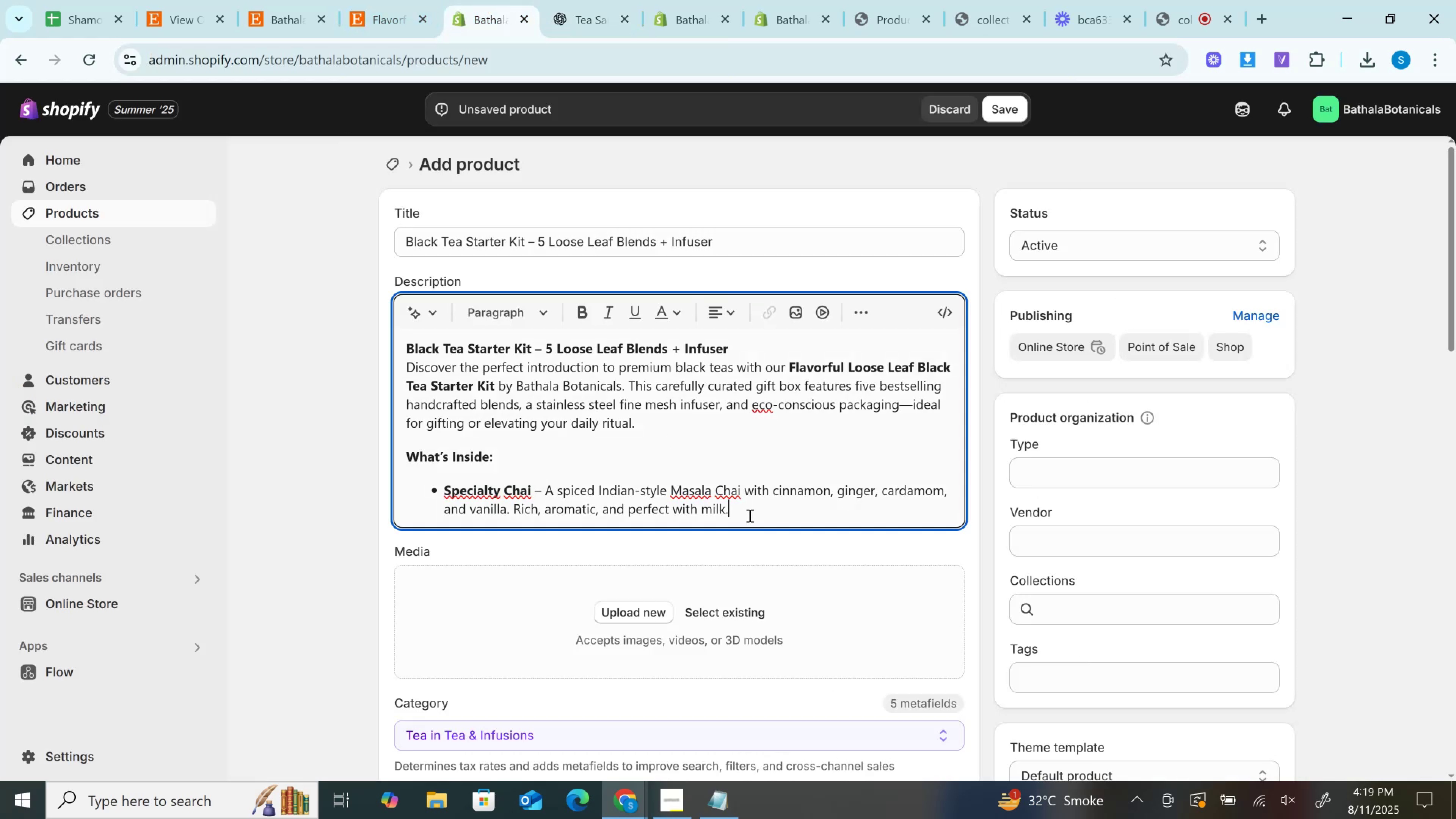 
key(Enter)
 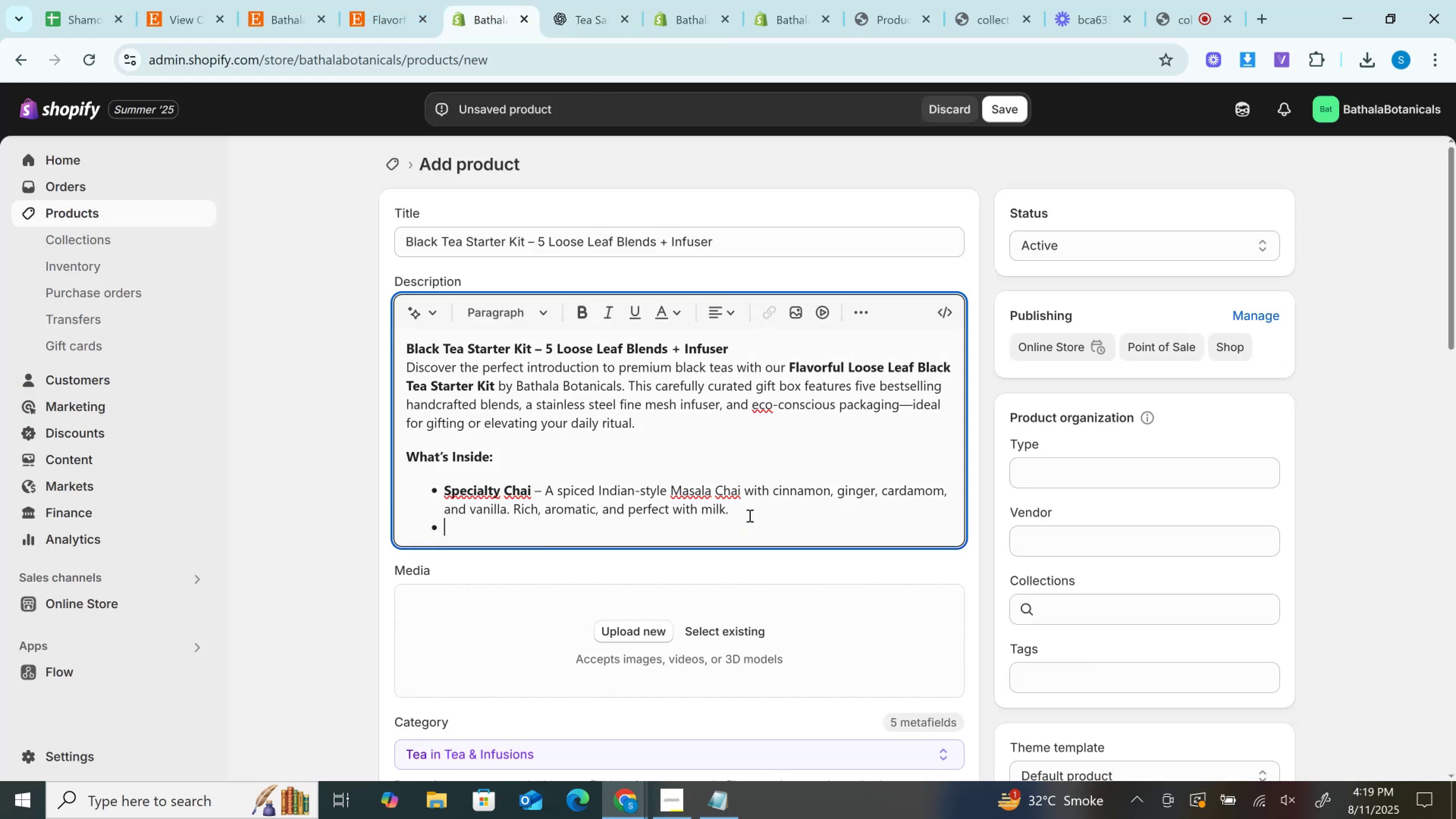 
key(Control+V)
 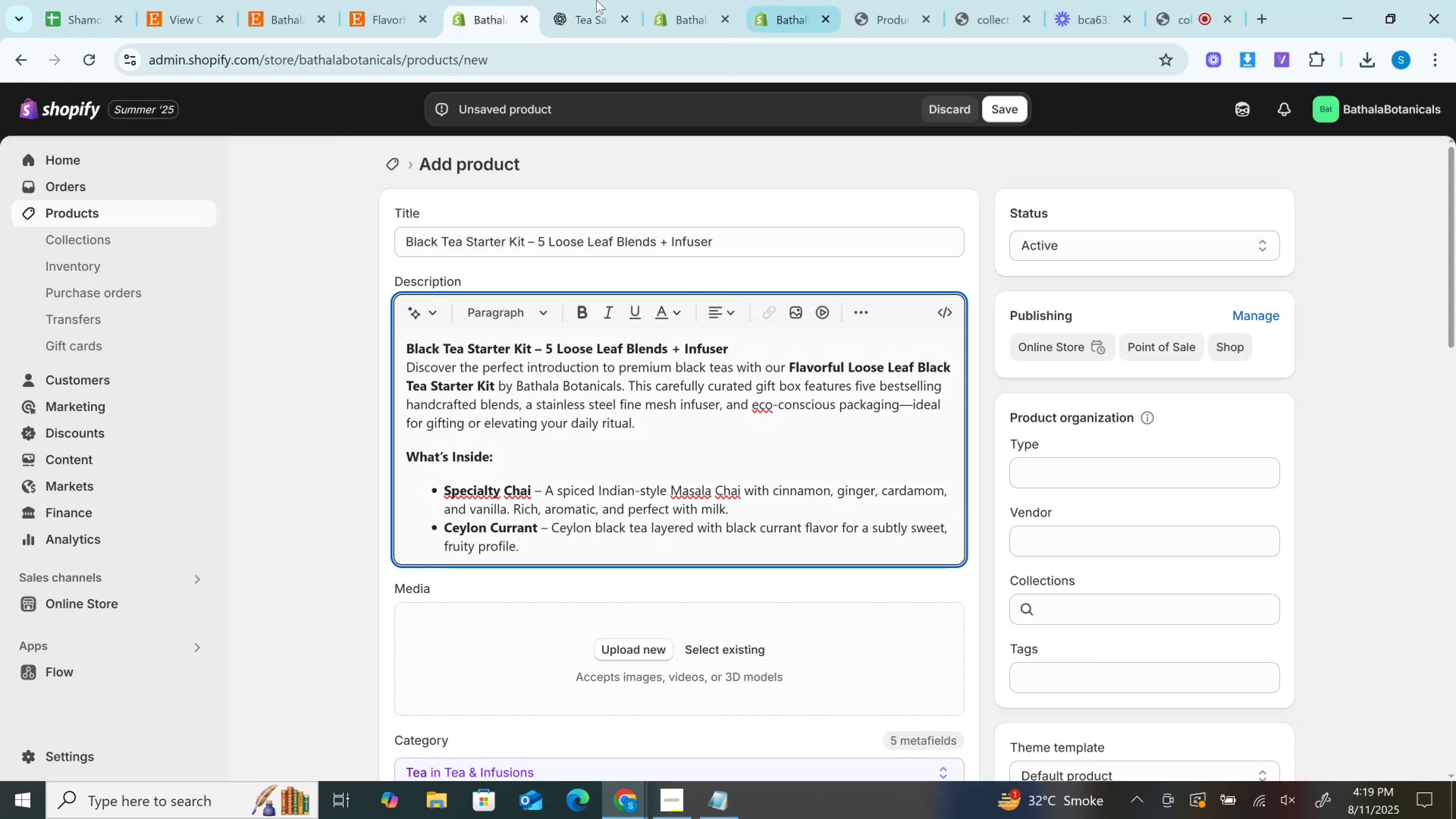 
left_click([580, 0])
 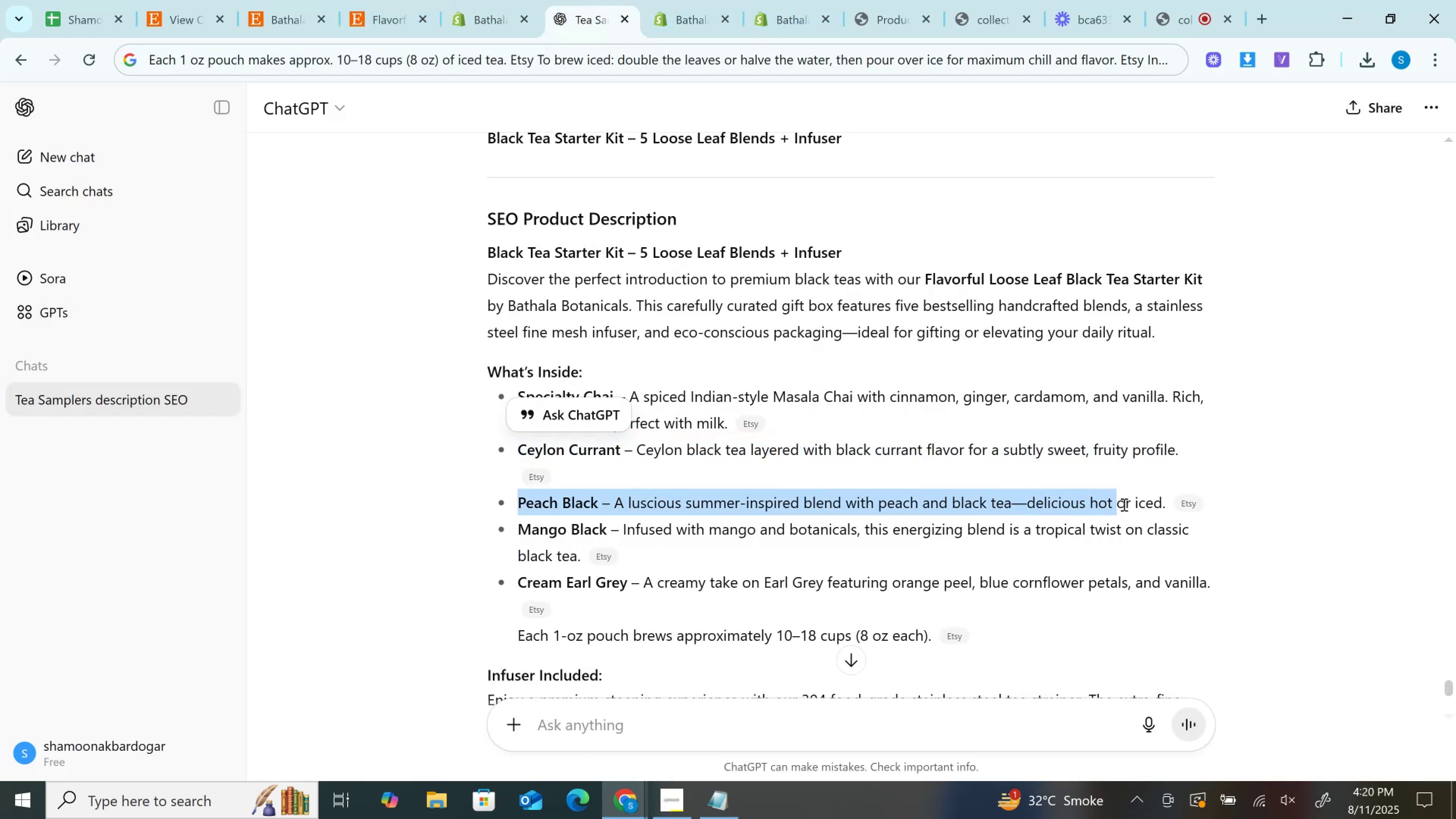 
key(Control+C)
 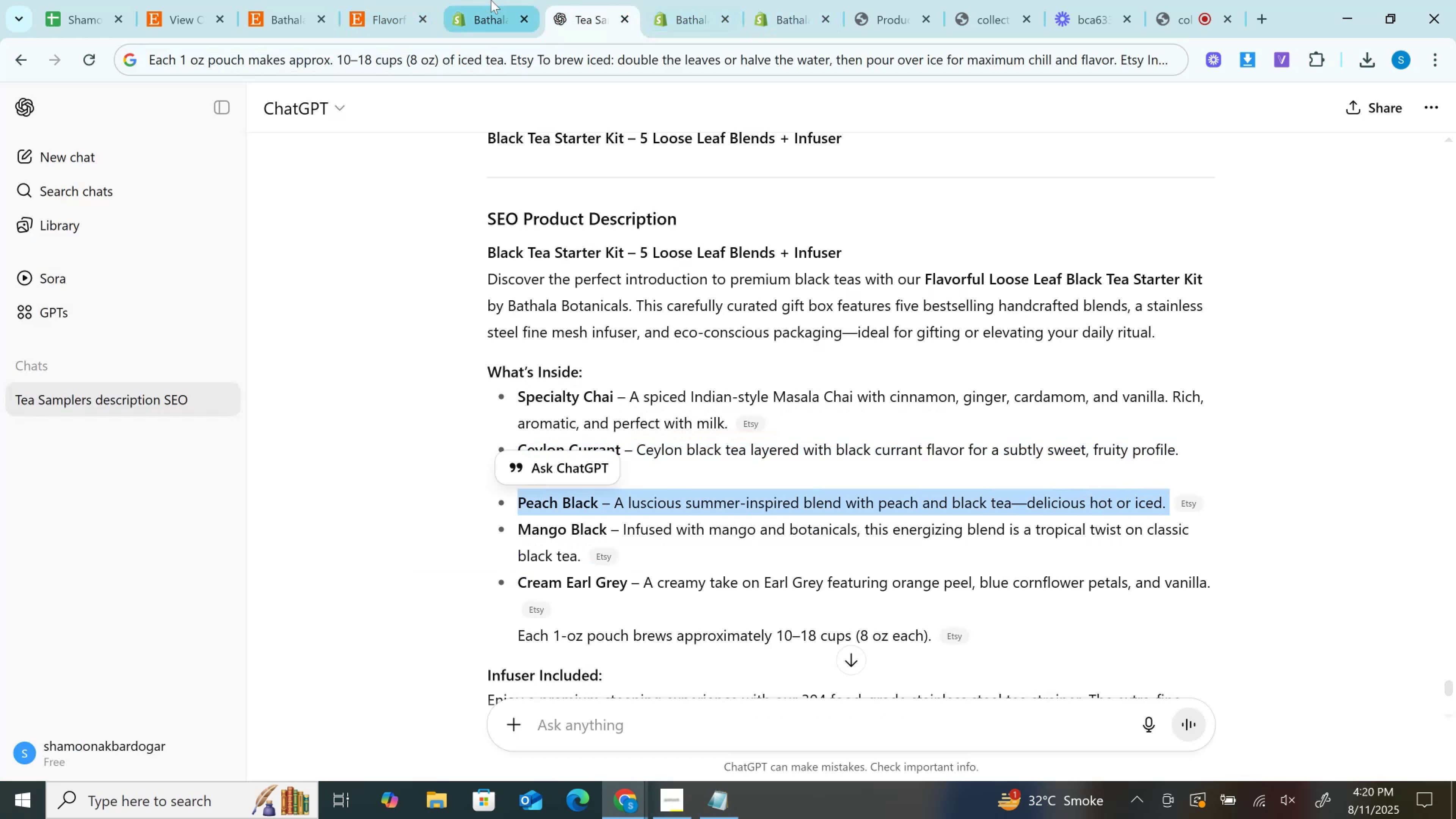 
left_click([485, 0])
 